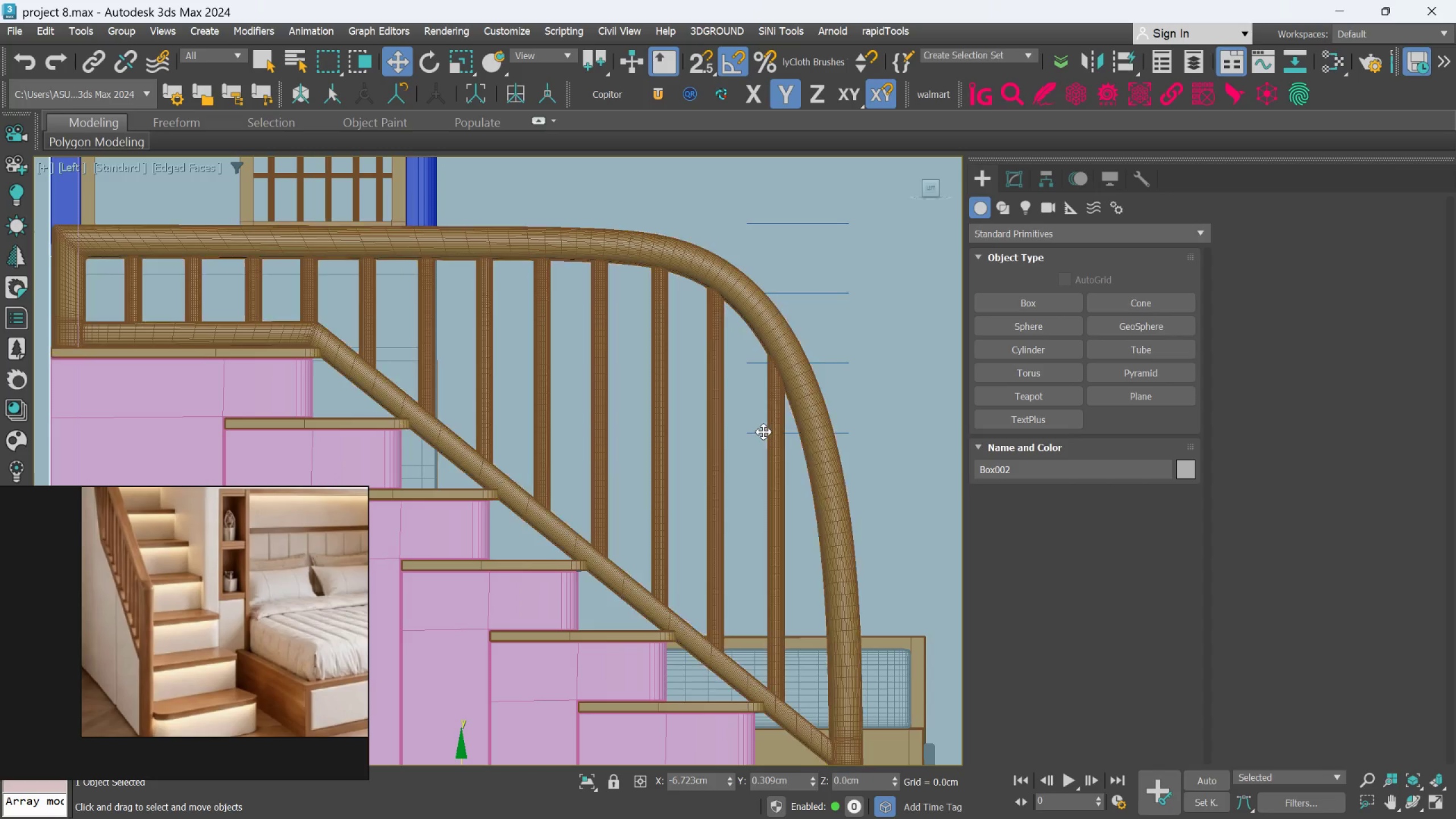 
left_click([761, 432])
 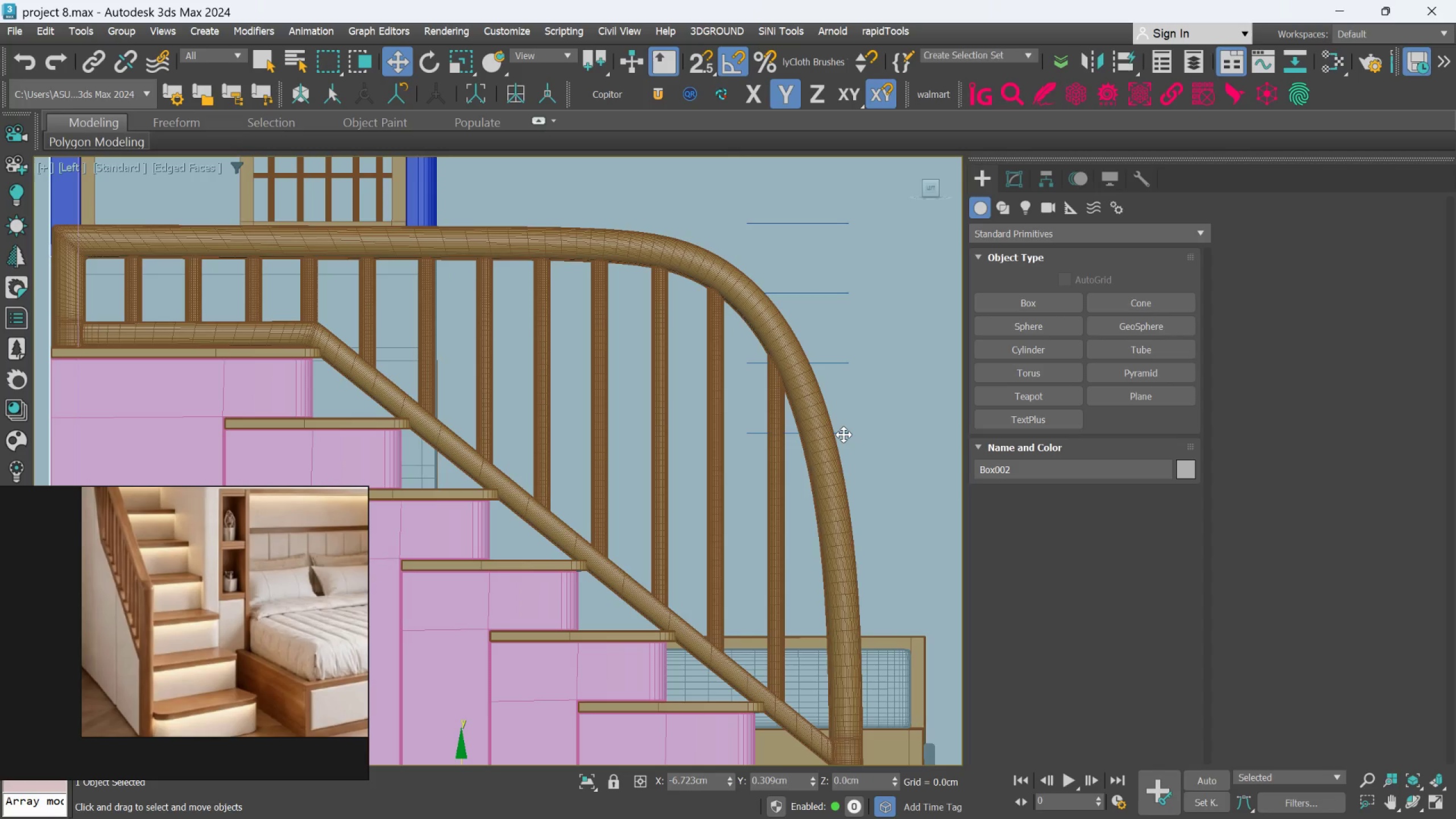 
left_click([843, 435])
 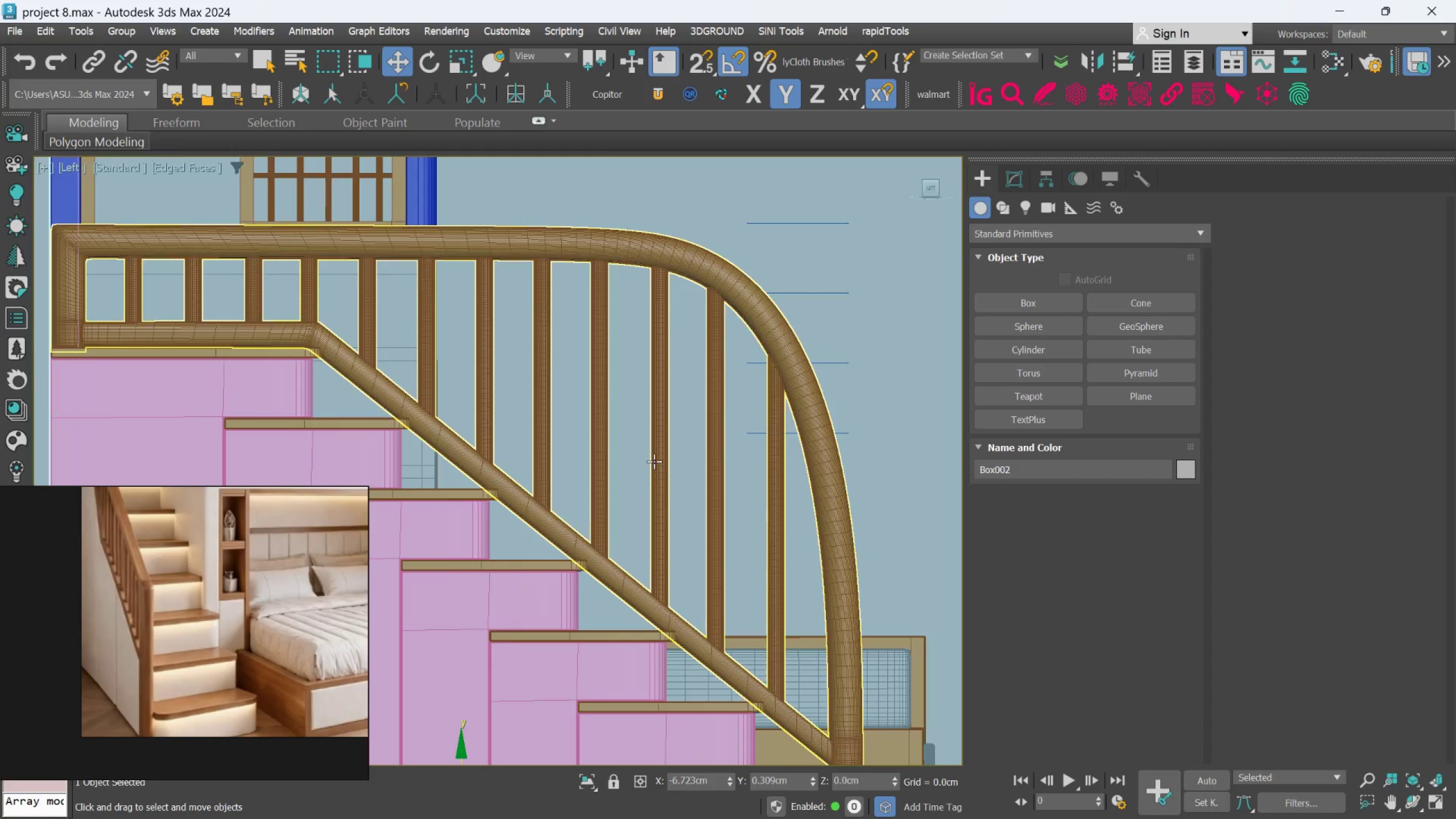 
scroll: coordinate [789, 482], scroll_direction: down, amount: 4.0
 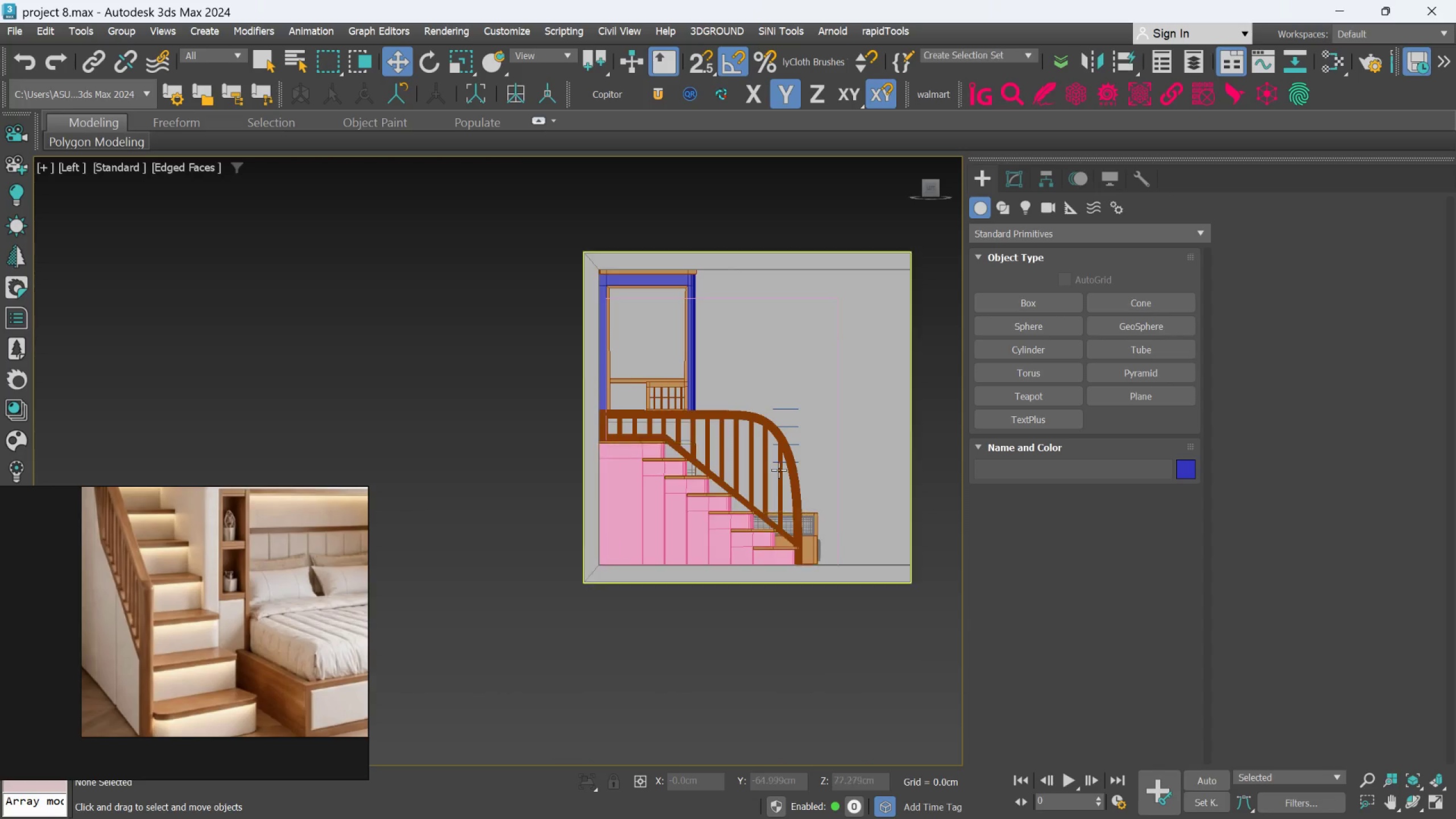 
scroll: coordinate [783, 456], scroll_direction: up, amount: 3.0
 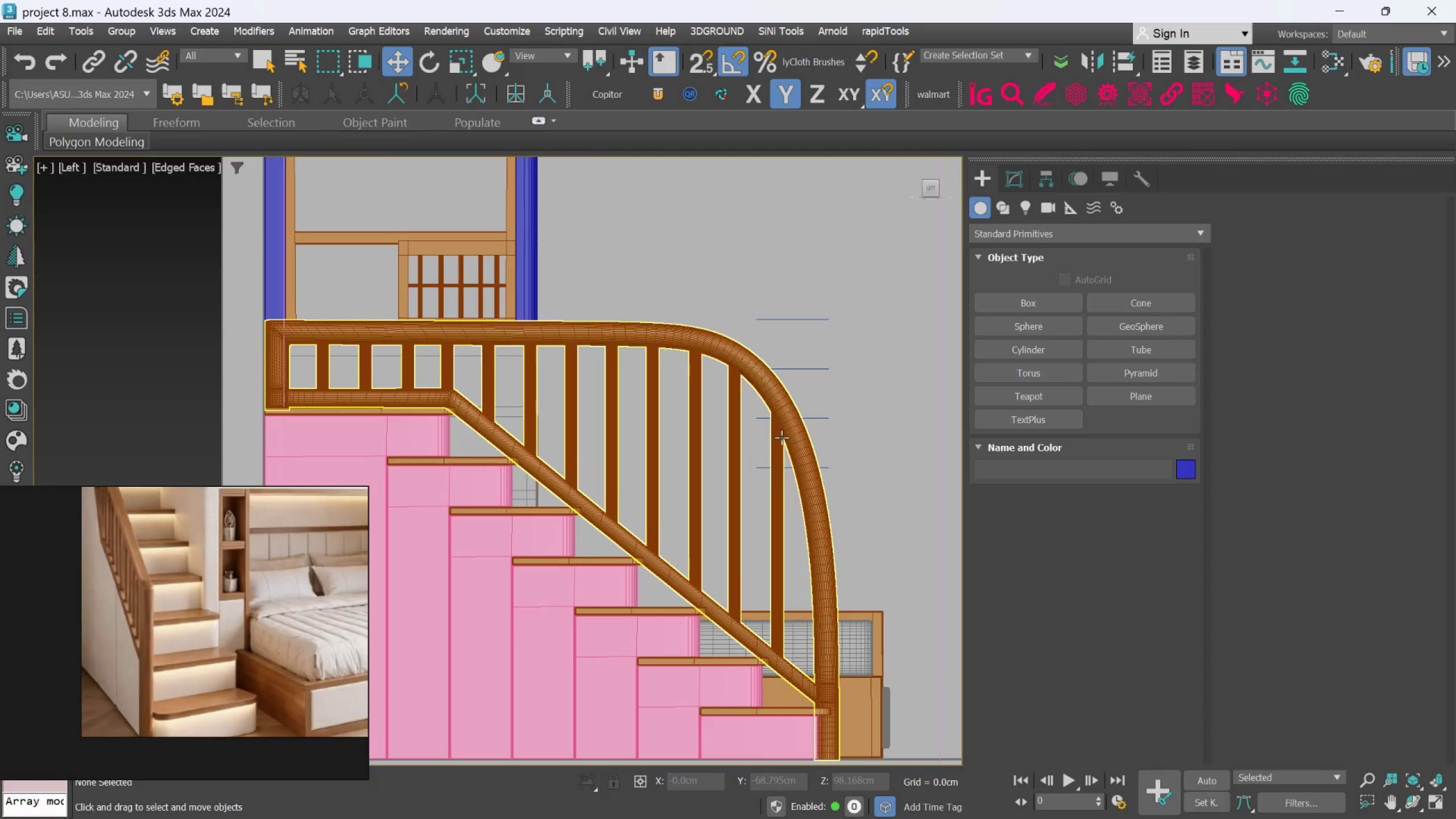 
mouse_move([760, 453])
 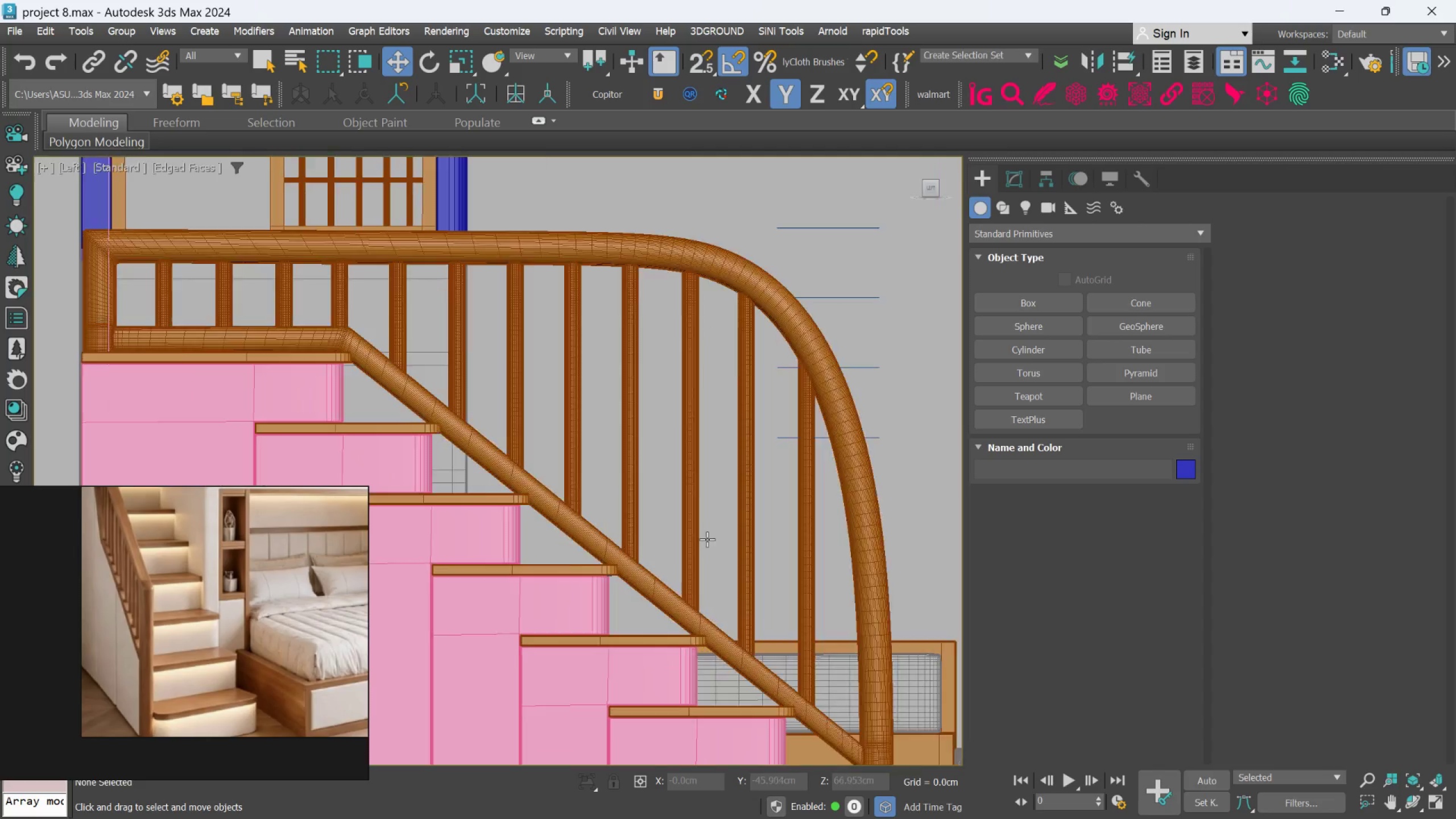 
scroll: coordinate [707, 539], scroll_direction: up, amount: 2.0
 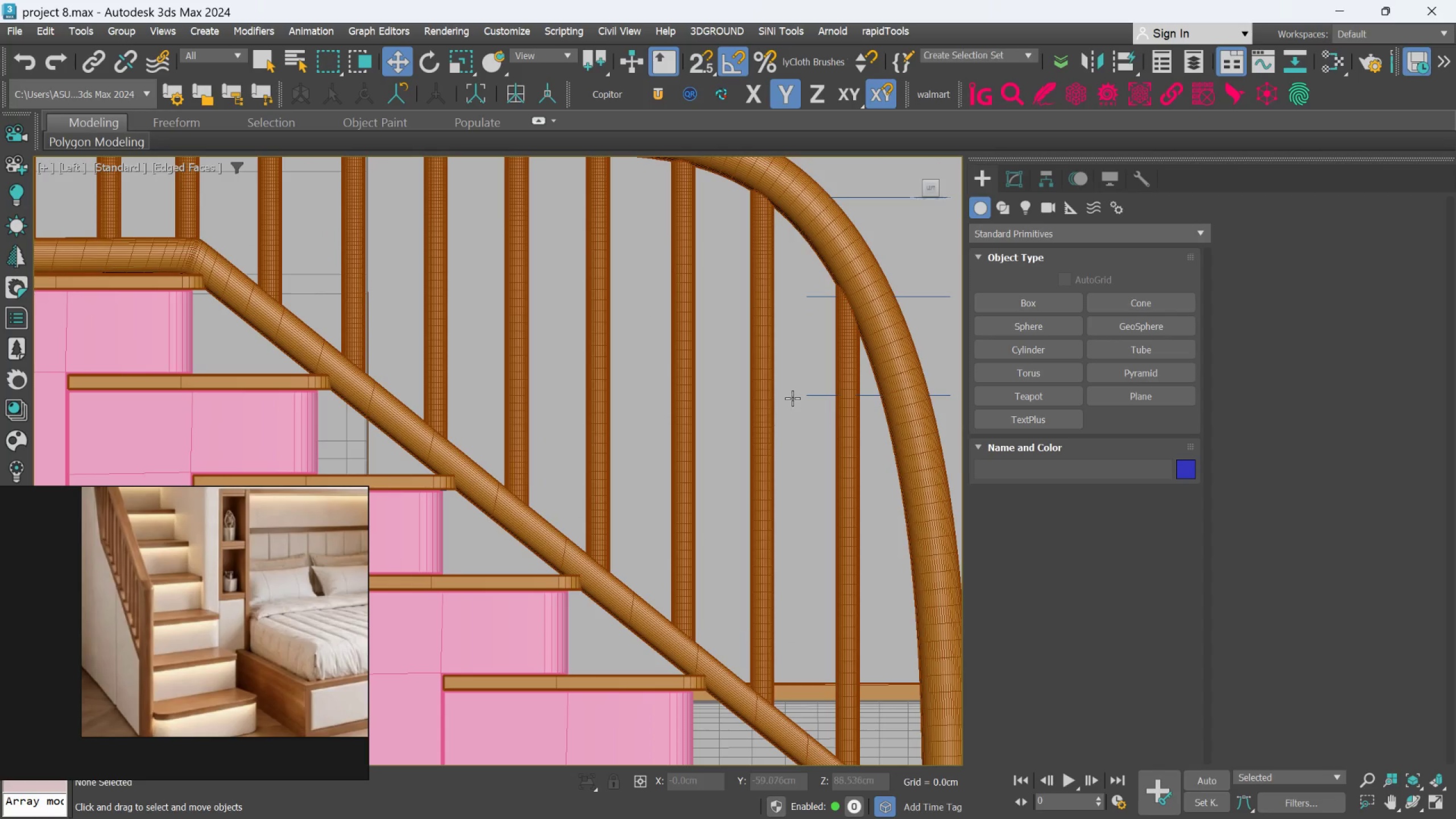 
mouse_move([803, 399])
 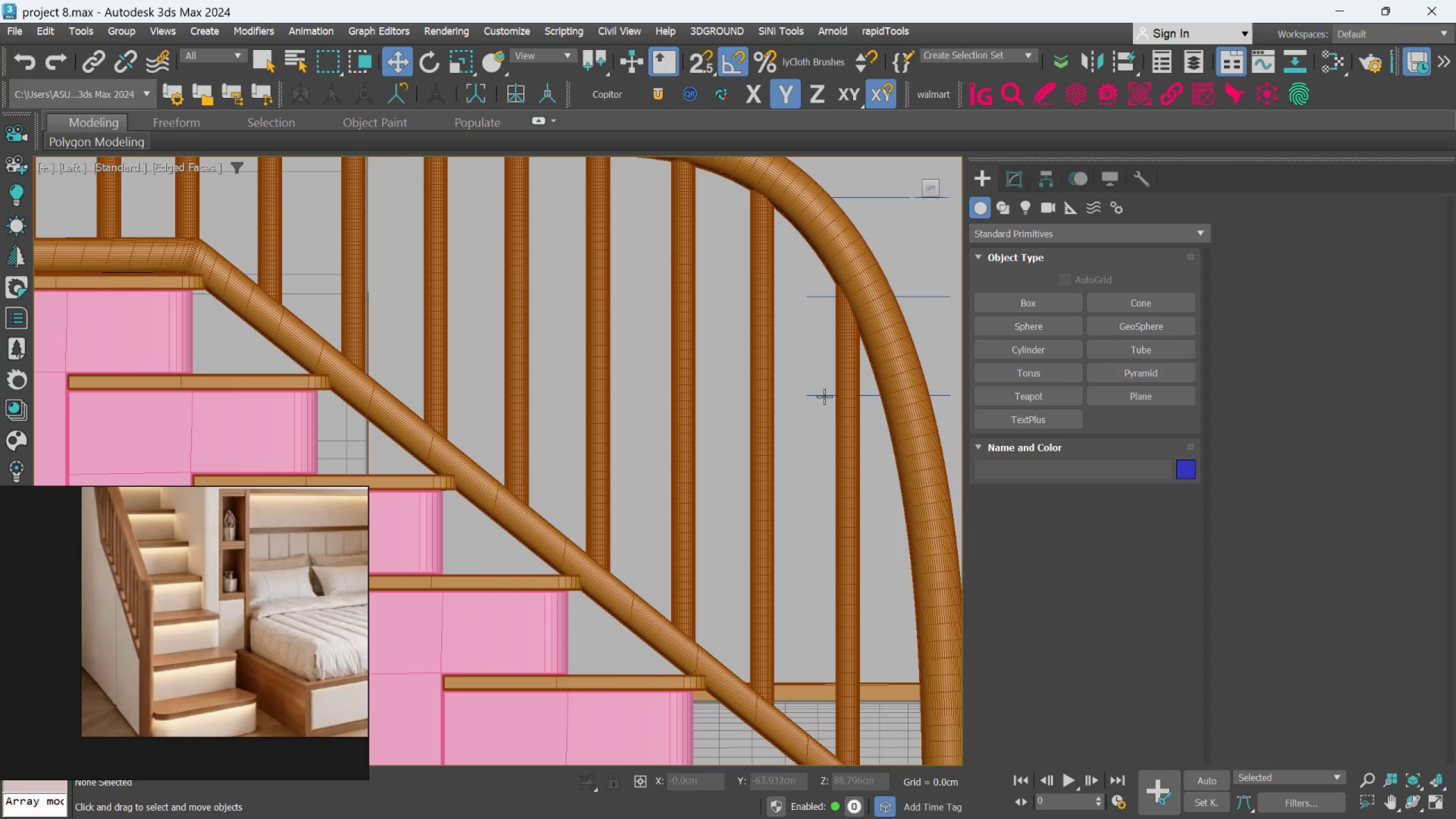 
left_click([824, 396])
 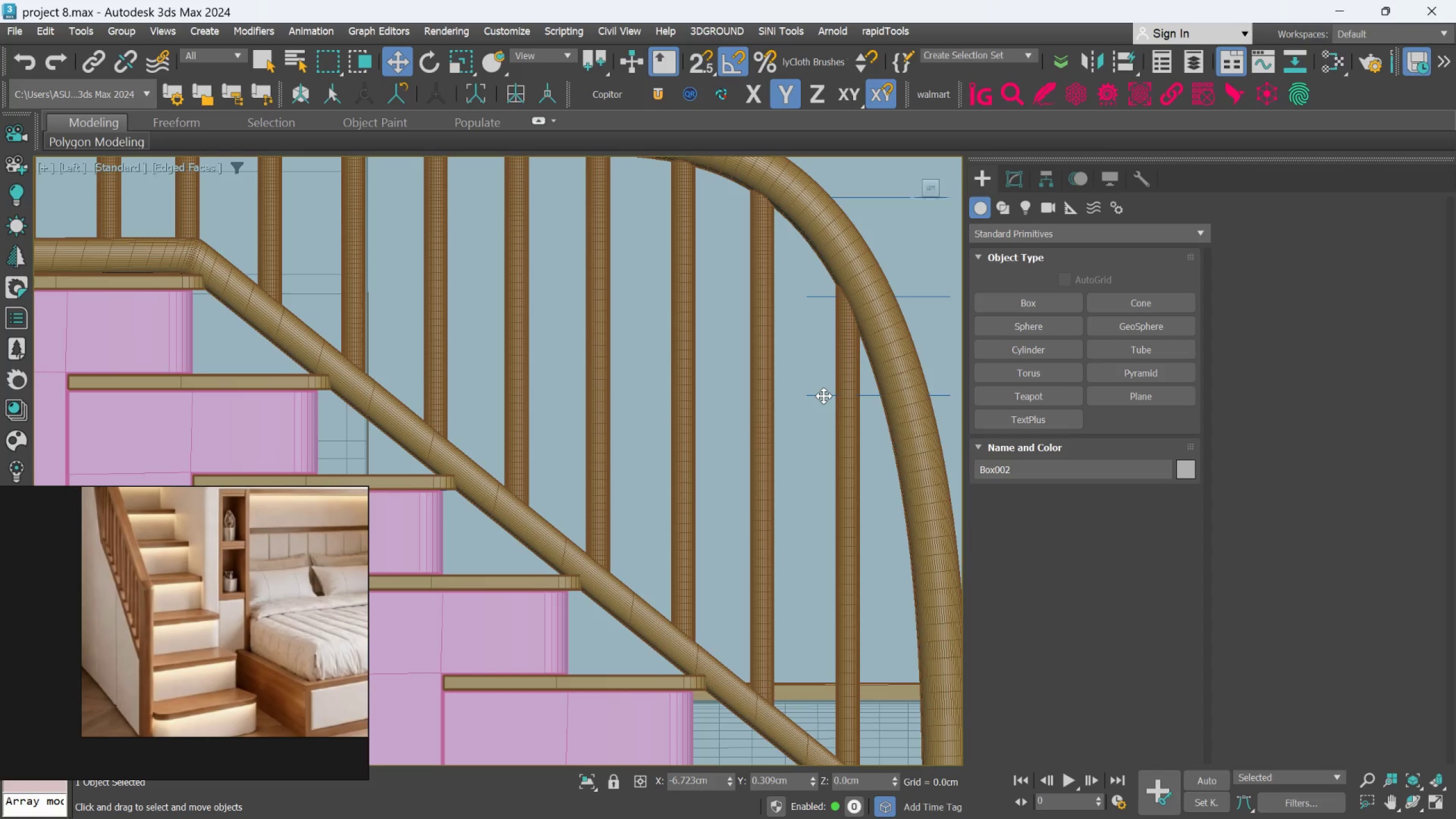 
left_click([824, 396])
 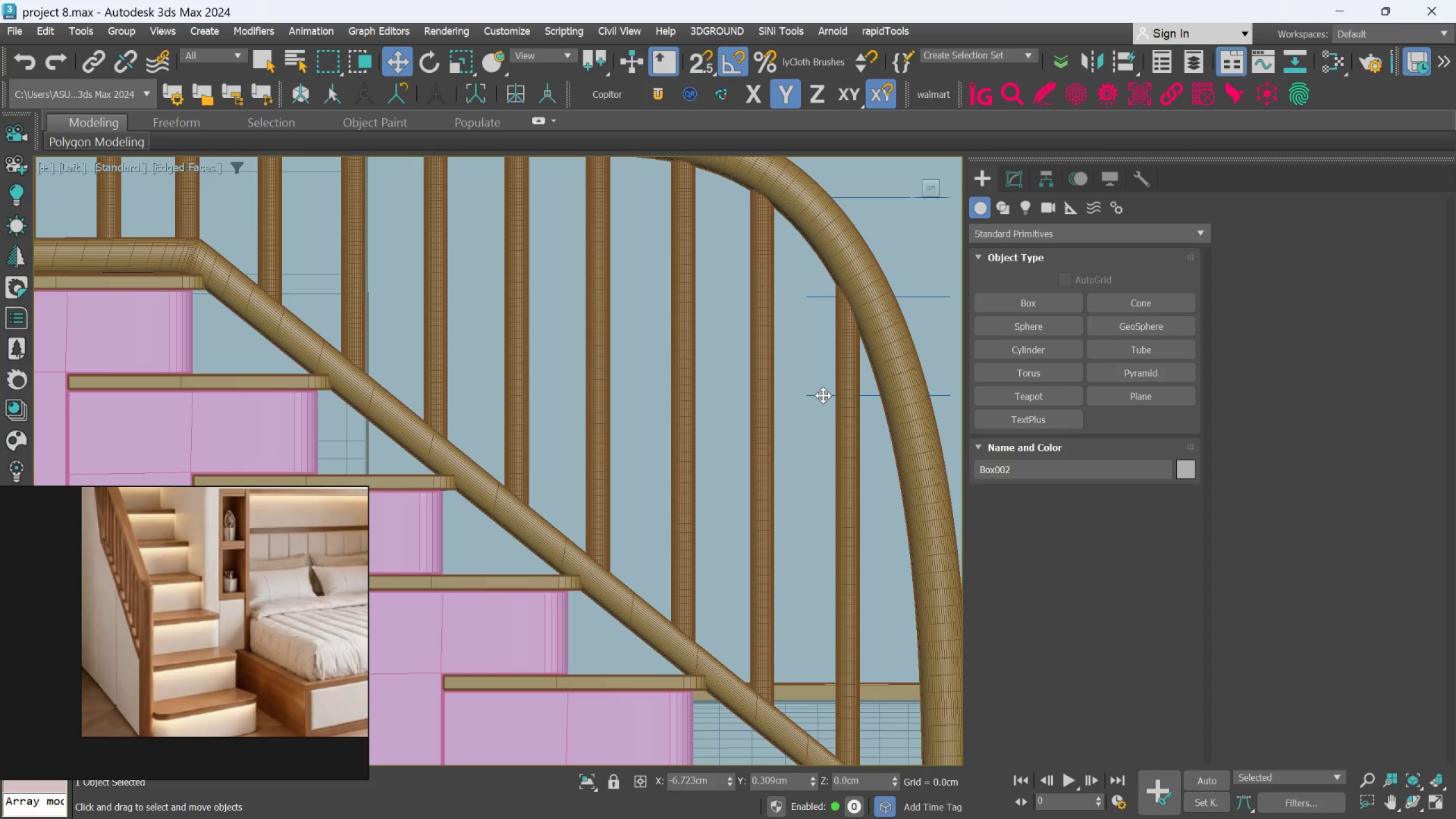 
left_click([823, 395])
 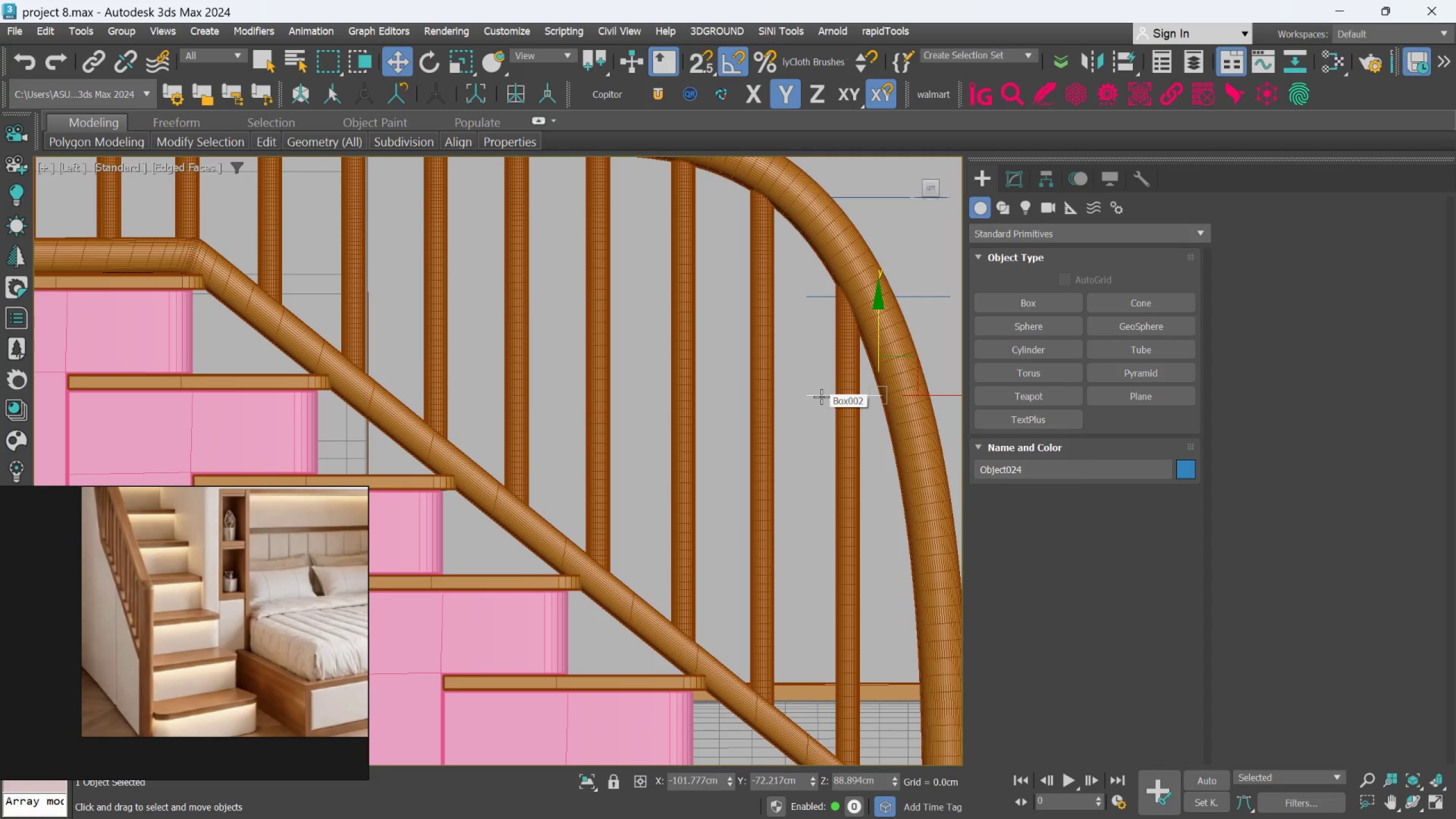 
scroll: coordinate [821, 396], scroll_direction: down, amount: 1.0
 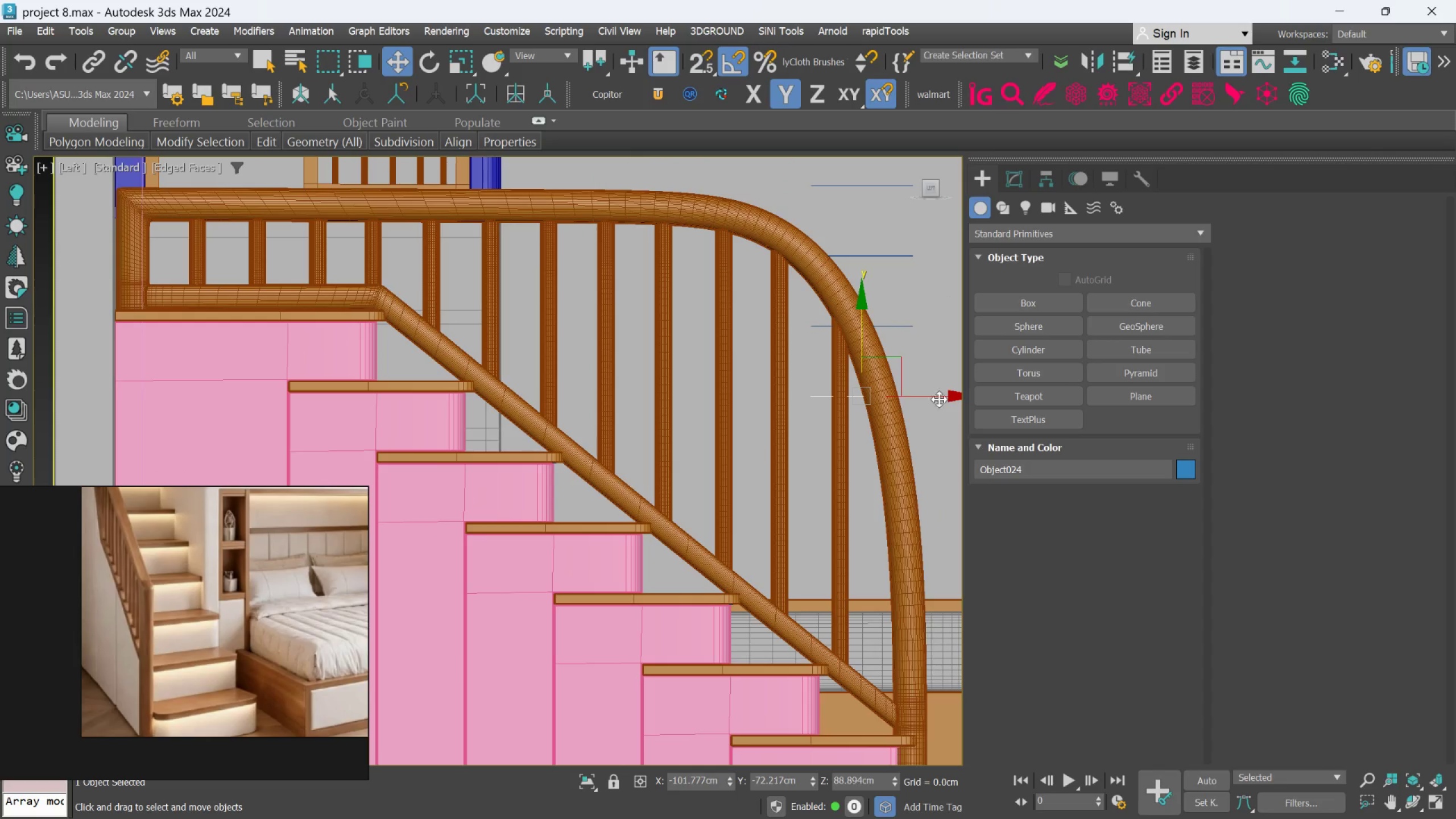 
left_click_drag(start_coordinate=[937, 398], to_coordinate=[509, 412])
 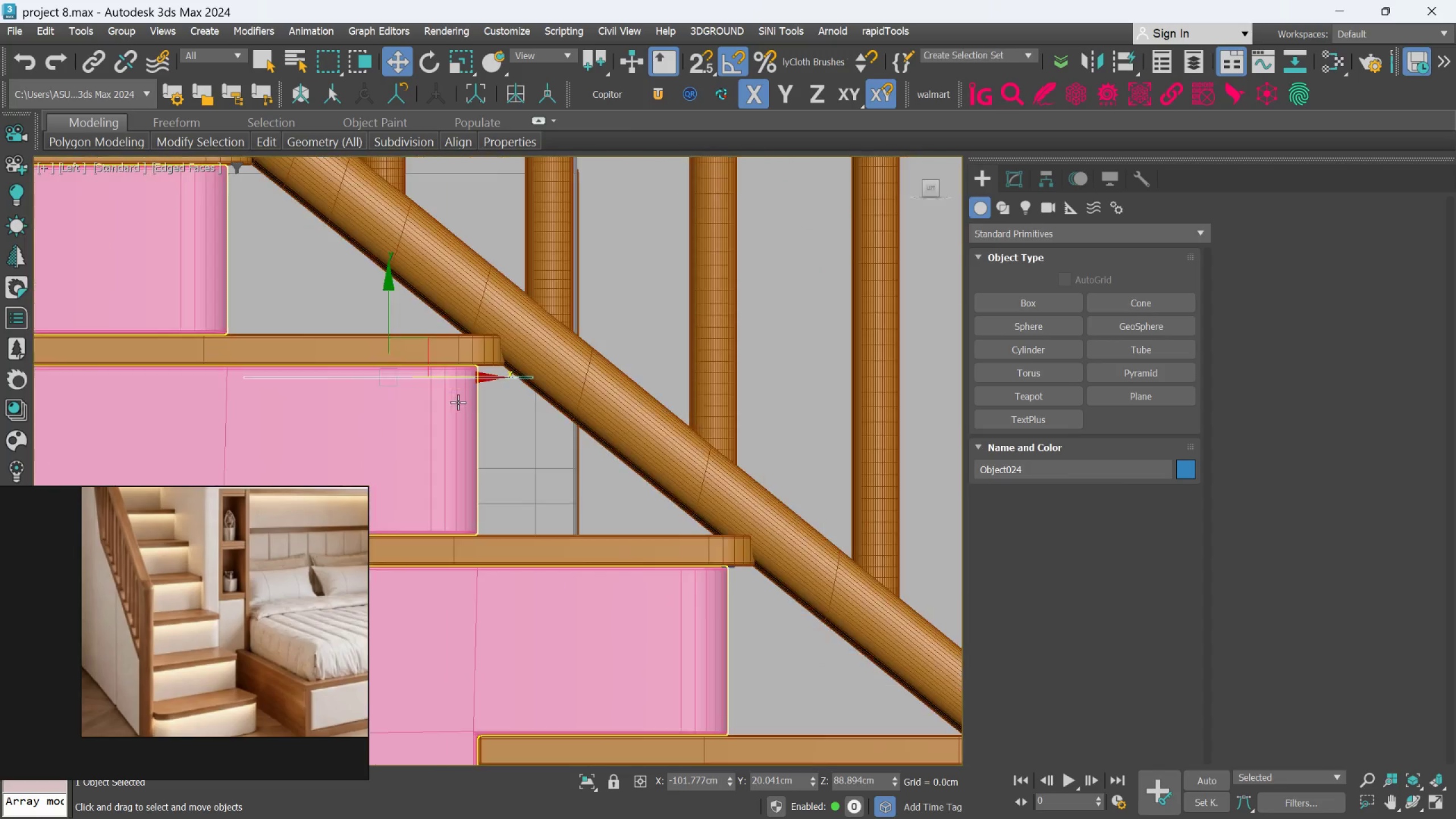 
scroll: coordinate [458, 396], scroll_direction: up, amount: 5.0
 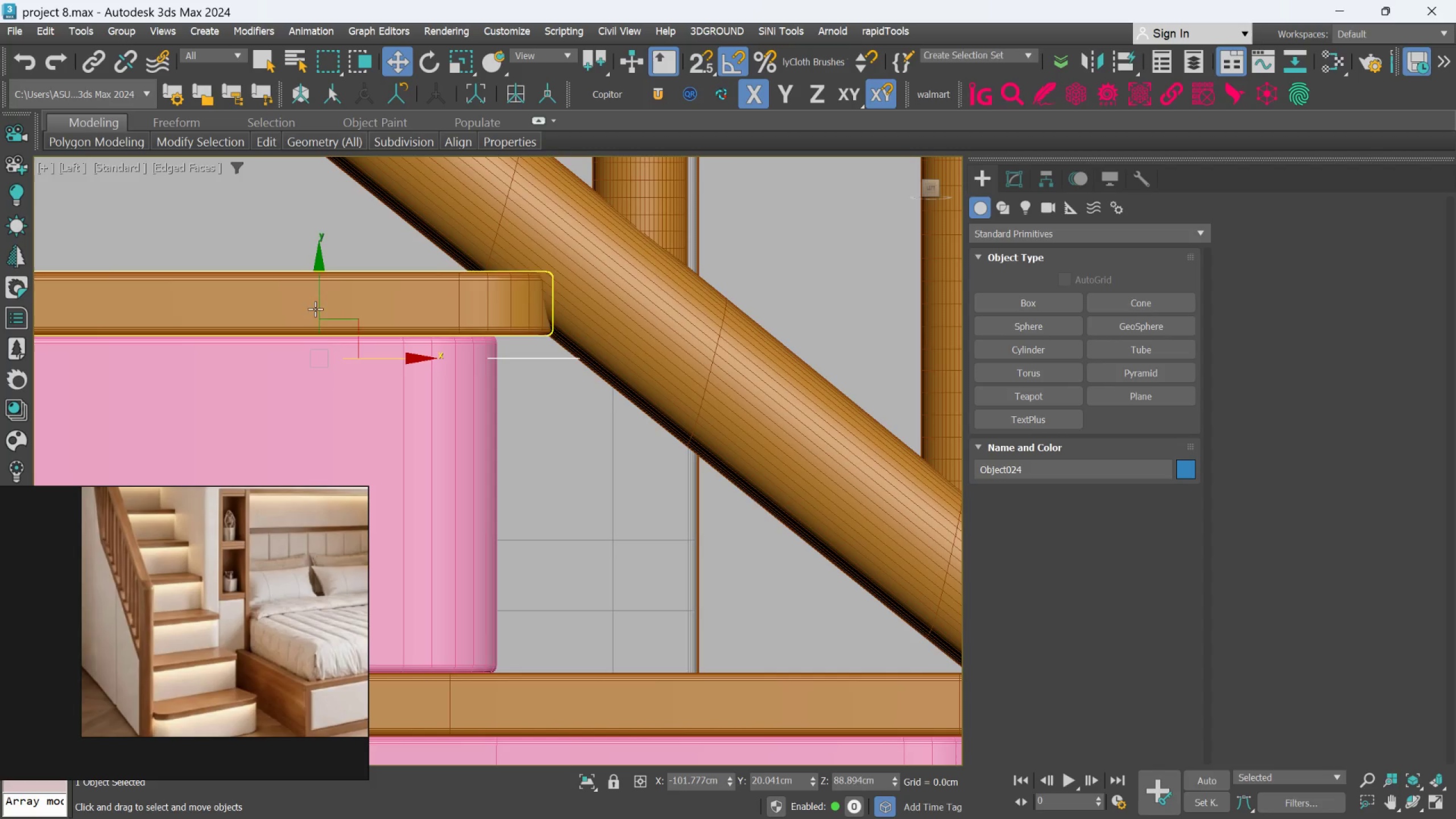 
left_click_drag(start_coordinate=[318, 305], to_coordinate=[318, 284])
 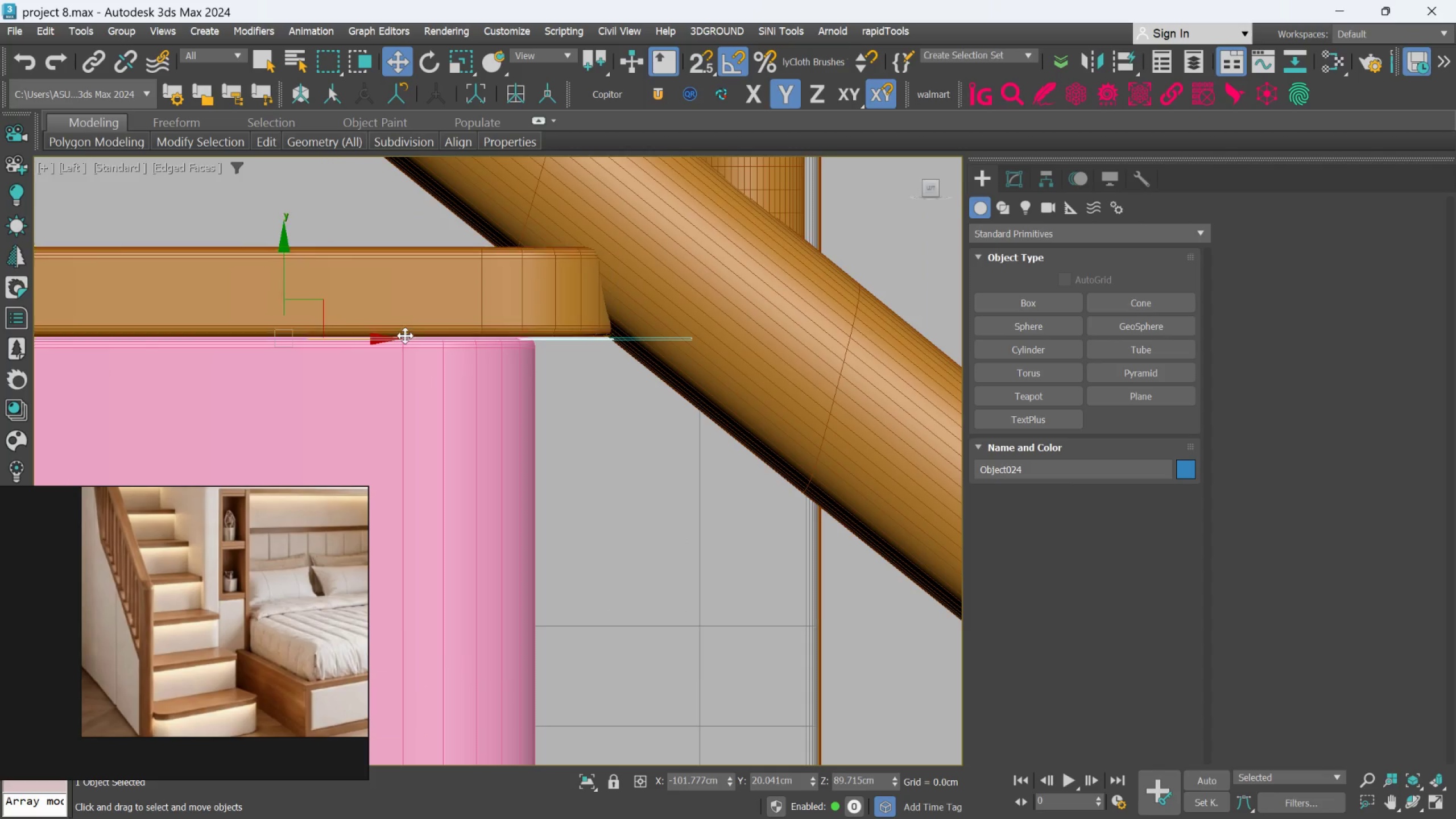 
scroll: coordinate [404, 332], scroll_direction: up, amount: 1.0
 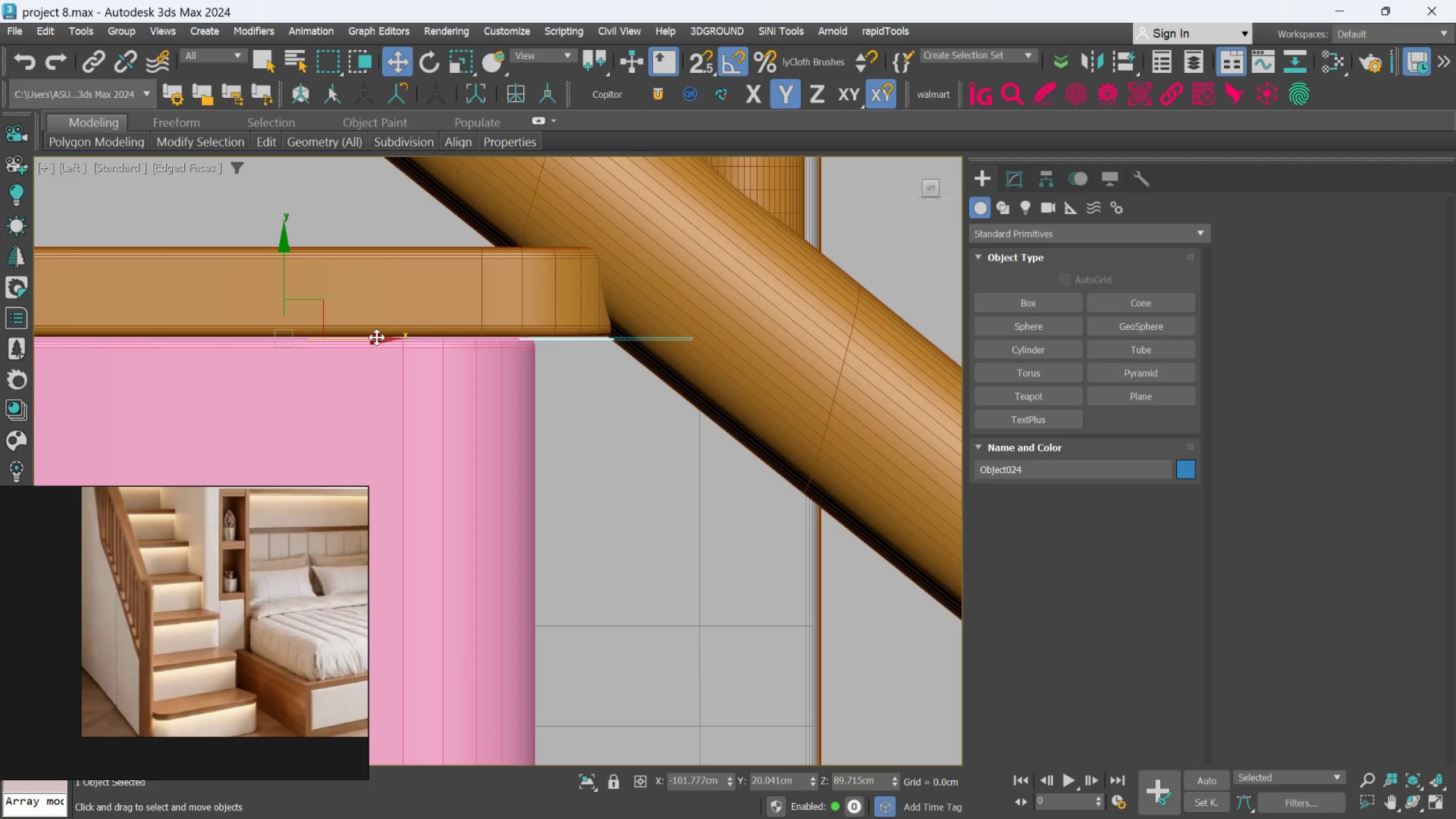 
left_click_drag(start_coordinate=[377, 337], to_coordinate=[240, 355])
 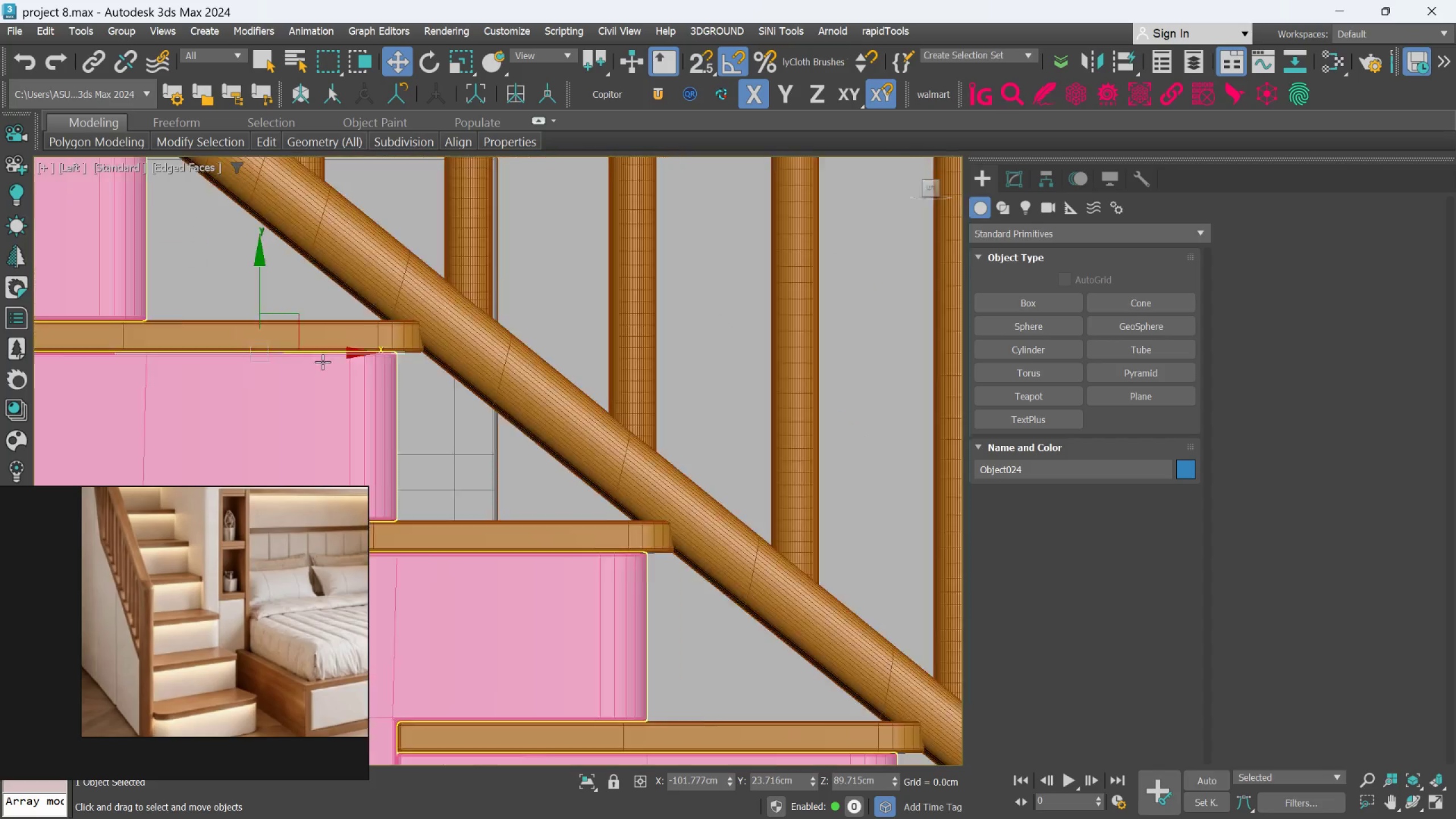 
scroll: coordinate [345, 384], scroll_direction: down, amount: 6.0
 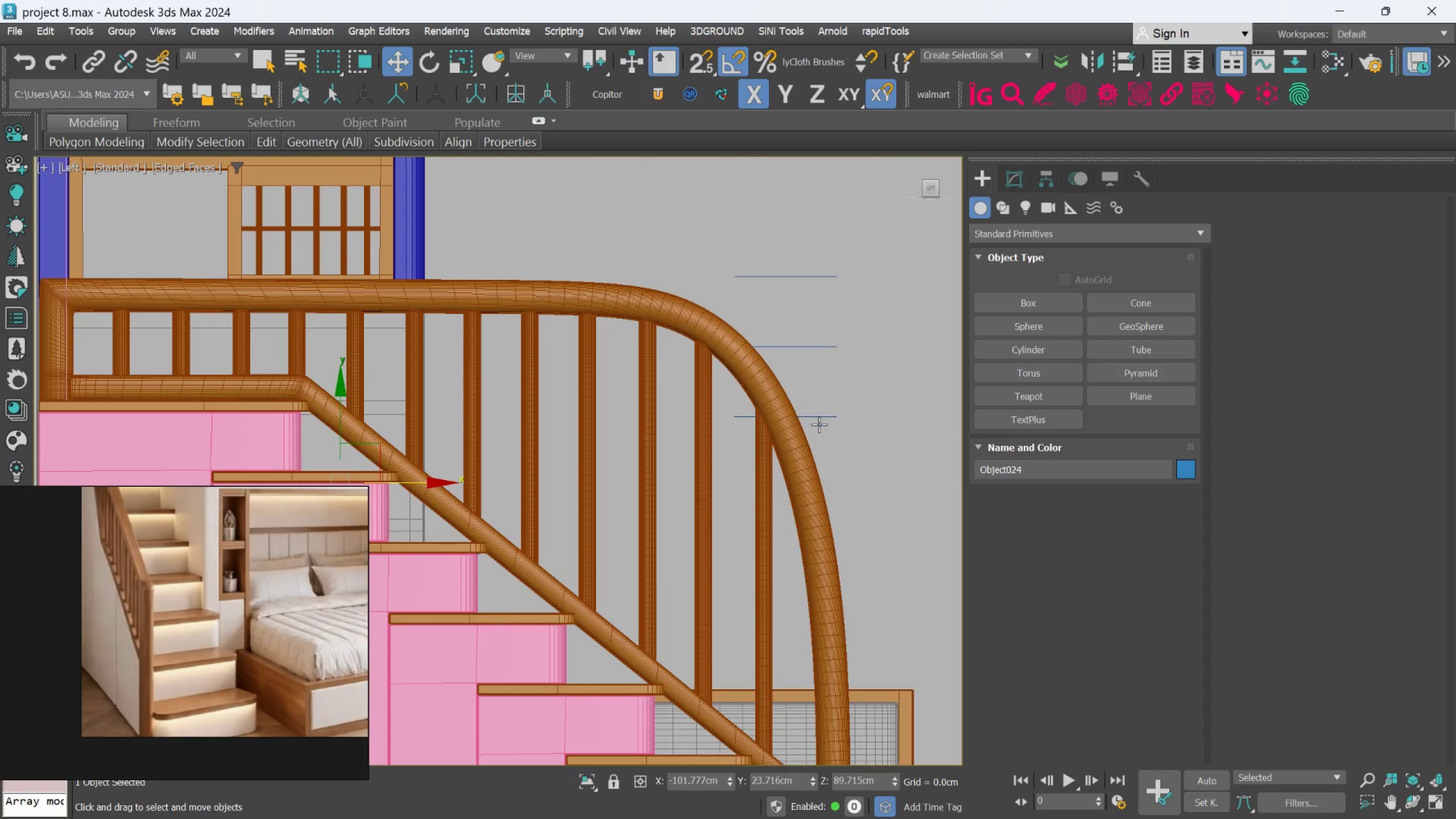 
left_click([822, 416])
 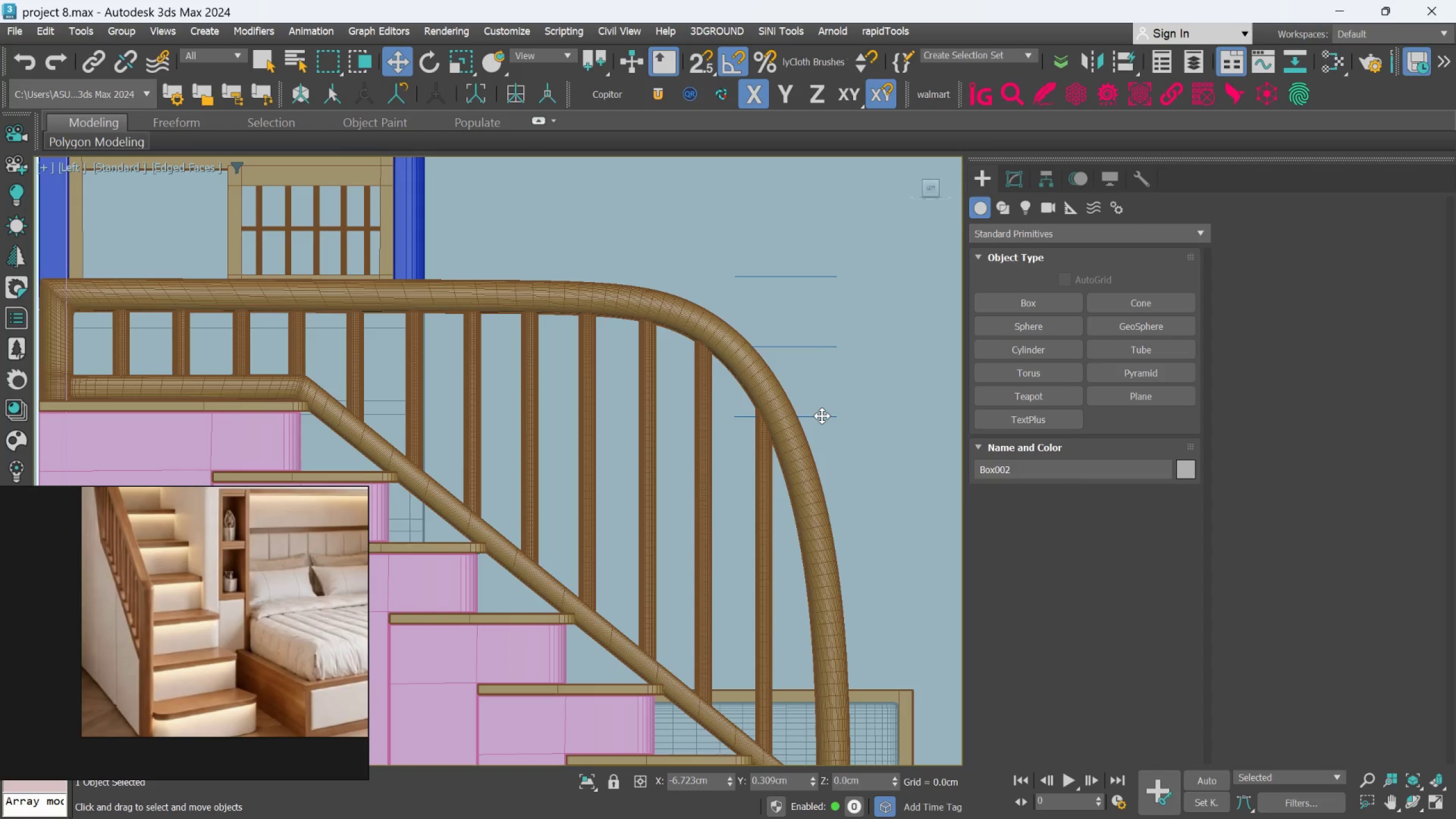 
left_click([822, 416])
 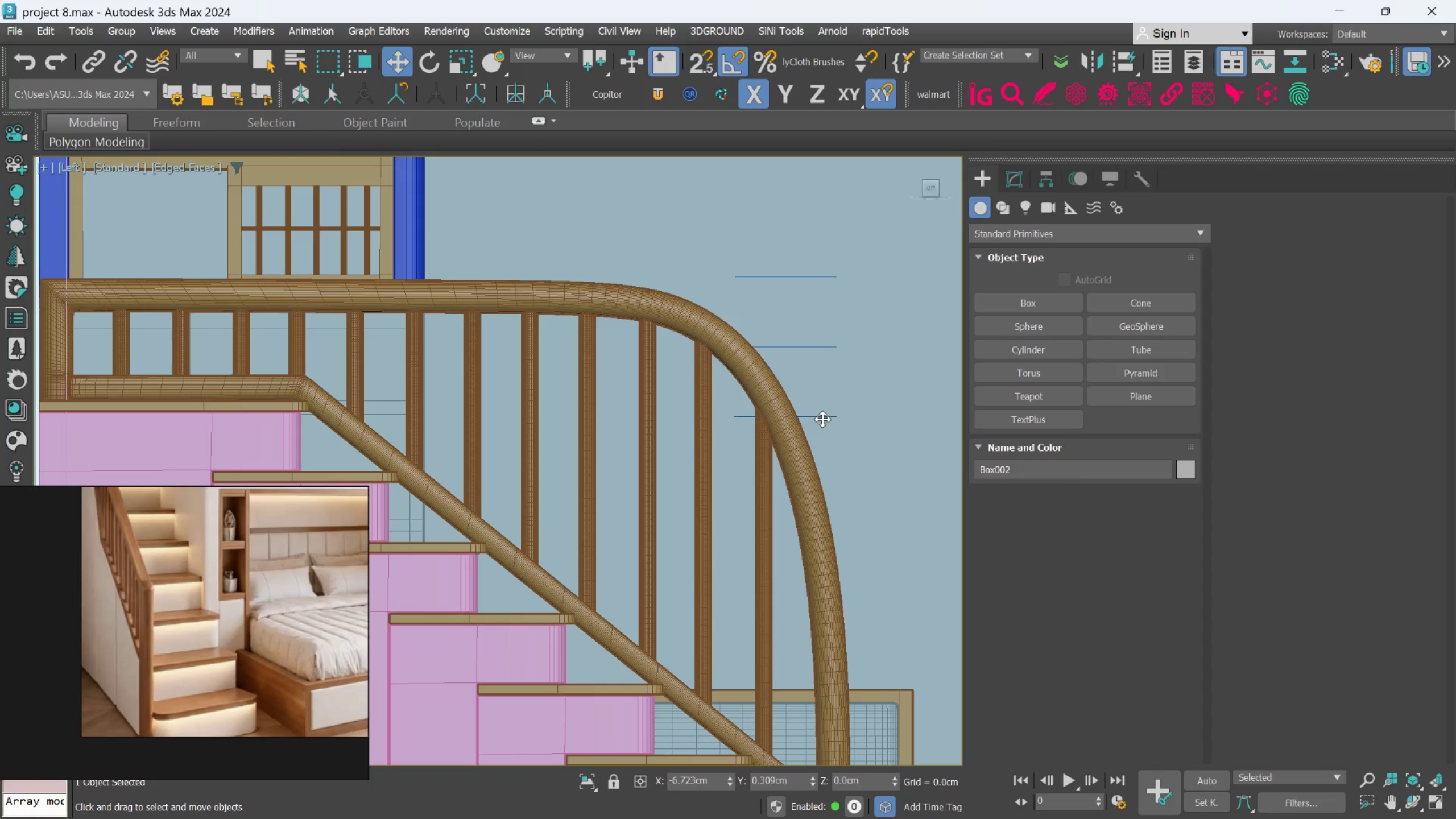 
left_click([822, 419])
 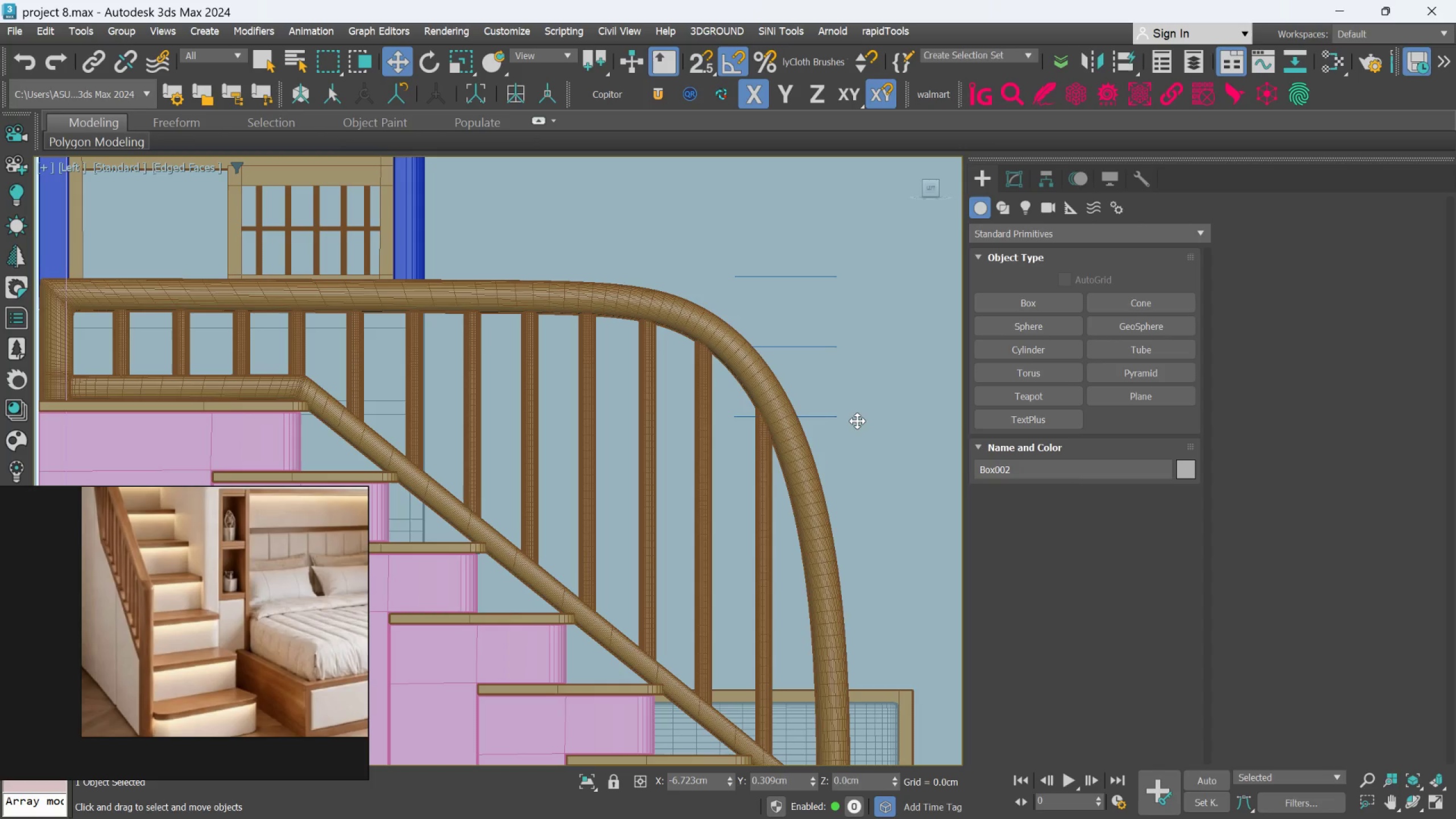 
left_click([857, 421])
 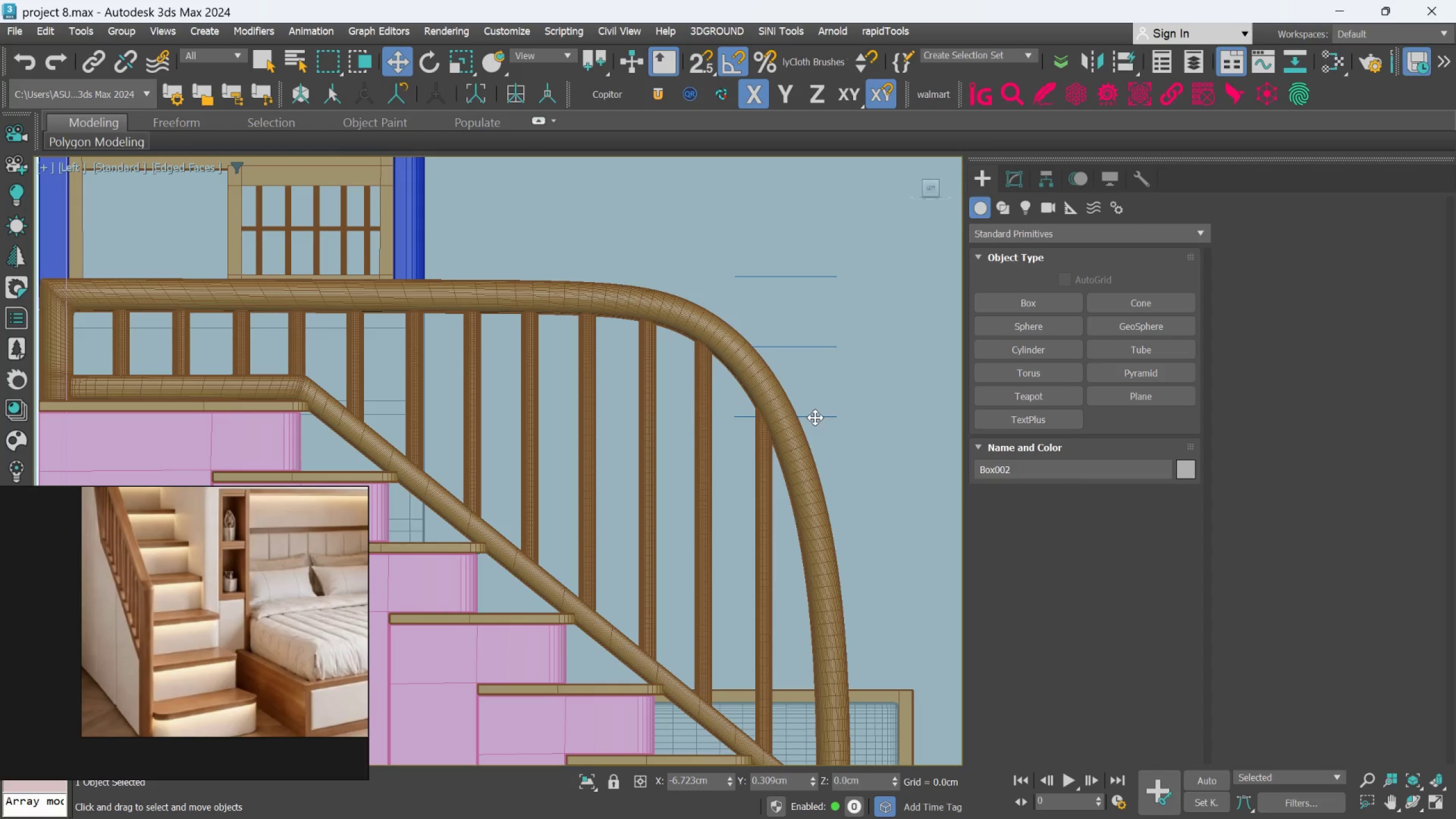 
double_click([815, 417])
 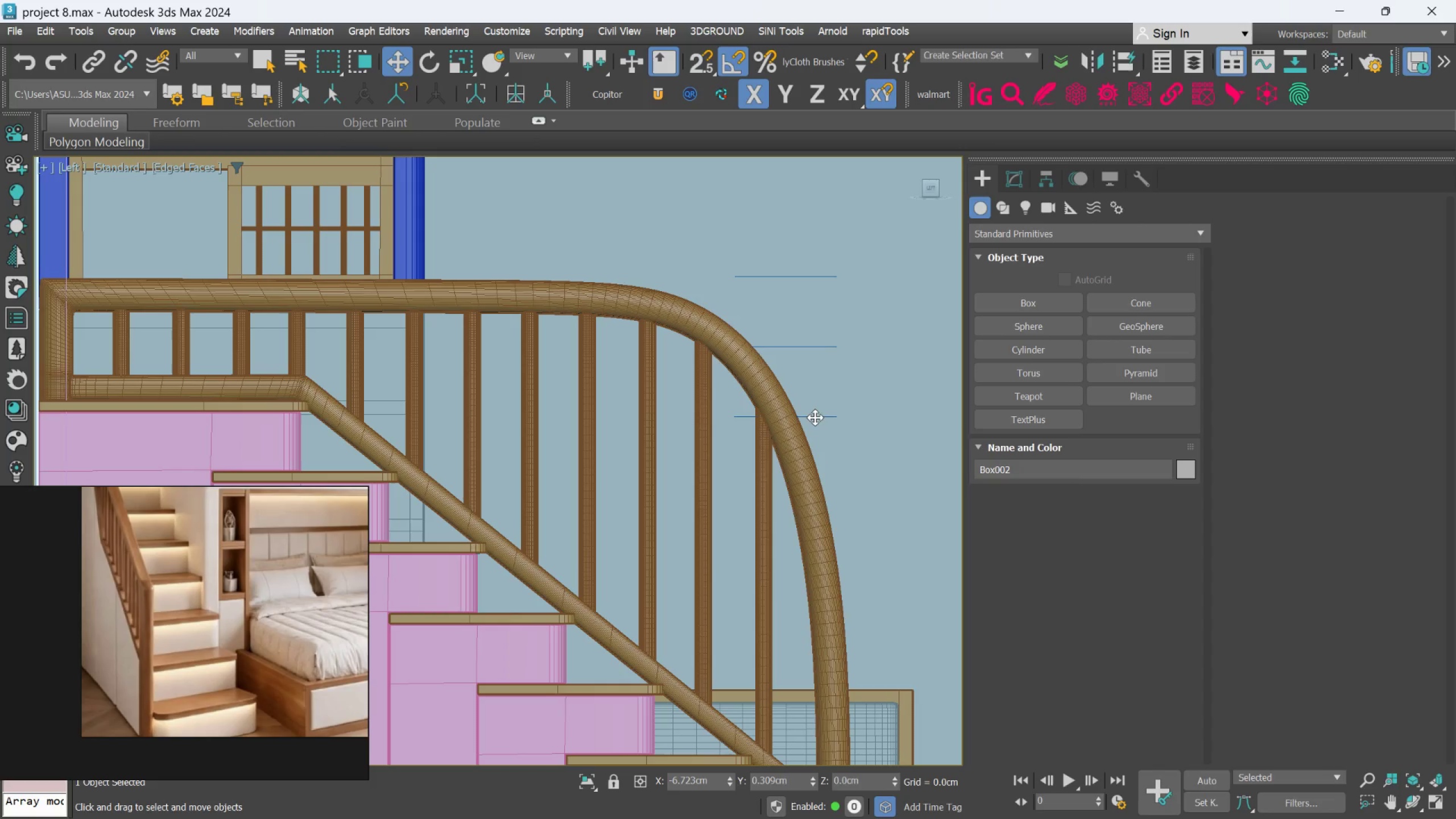 
triple_click([815, 417])
 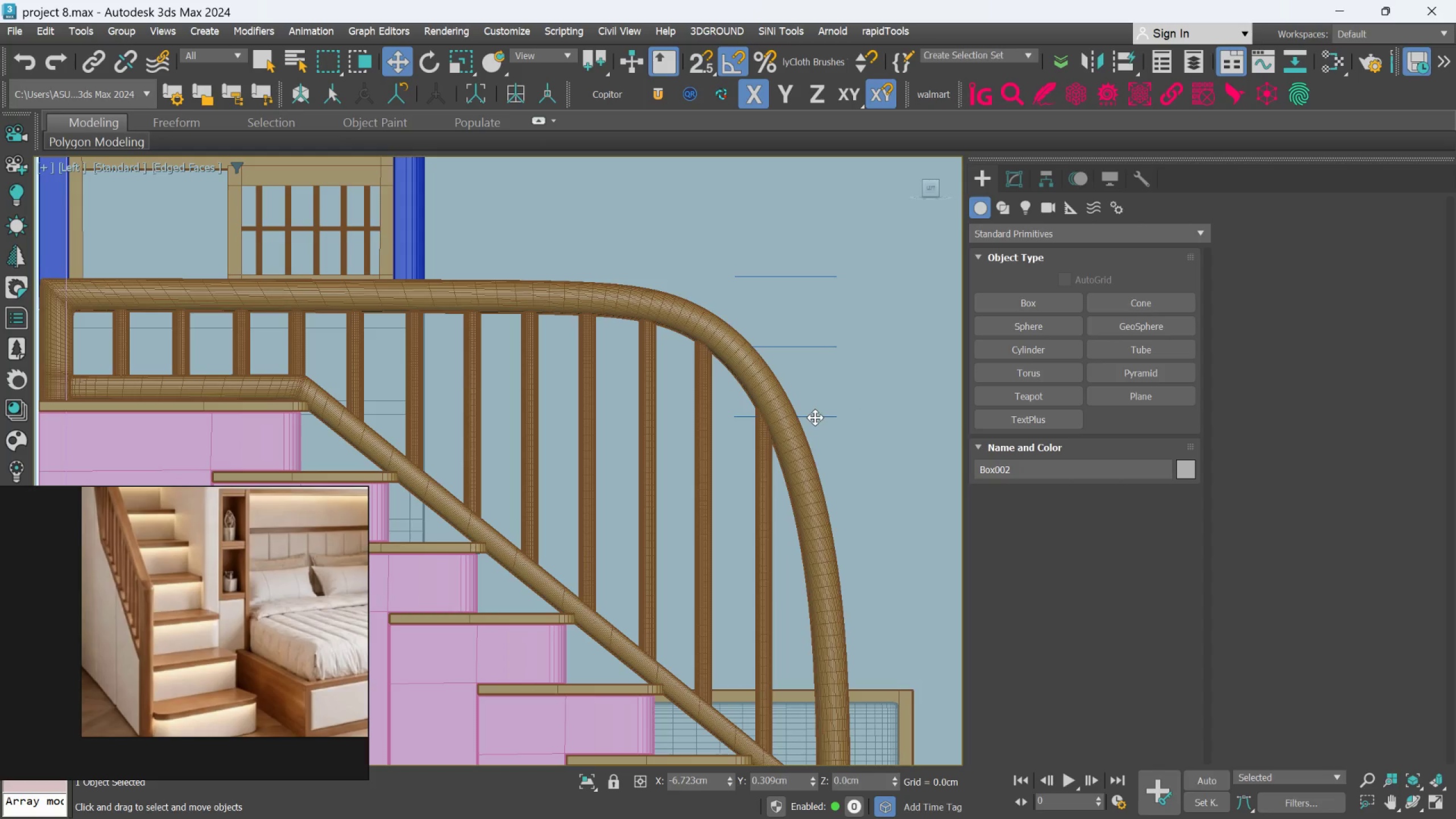 
triple_click([815, 417])
 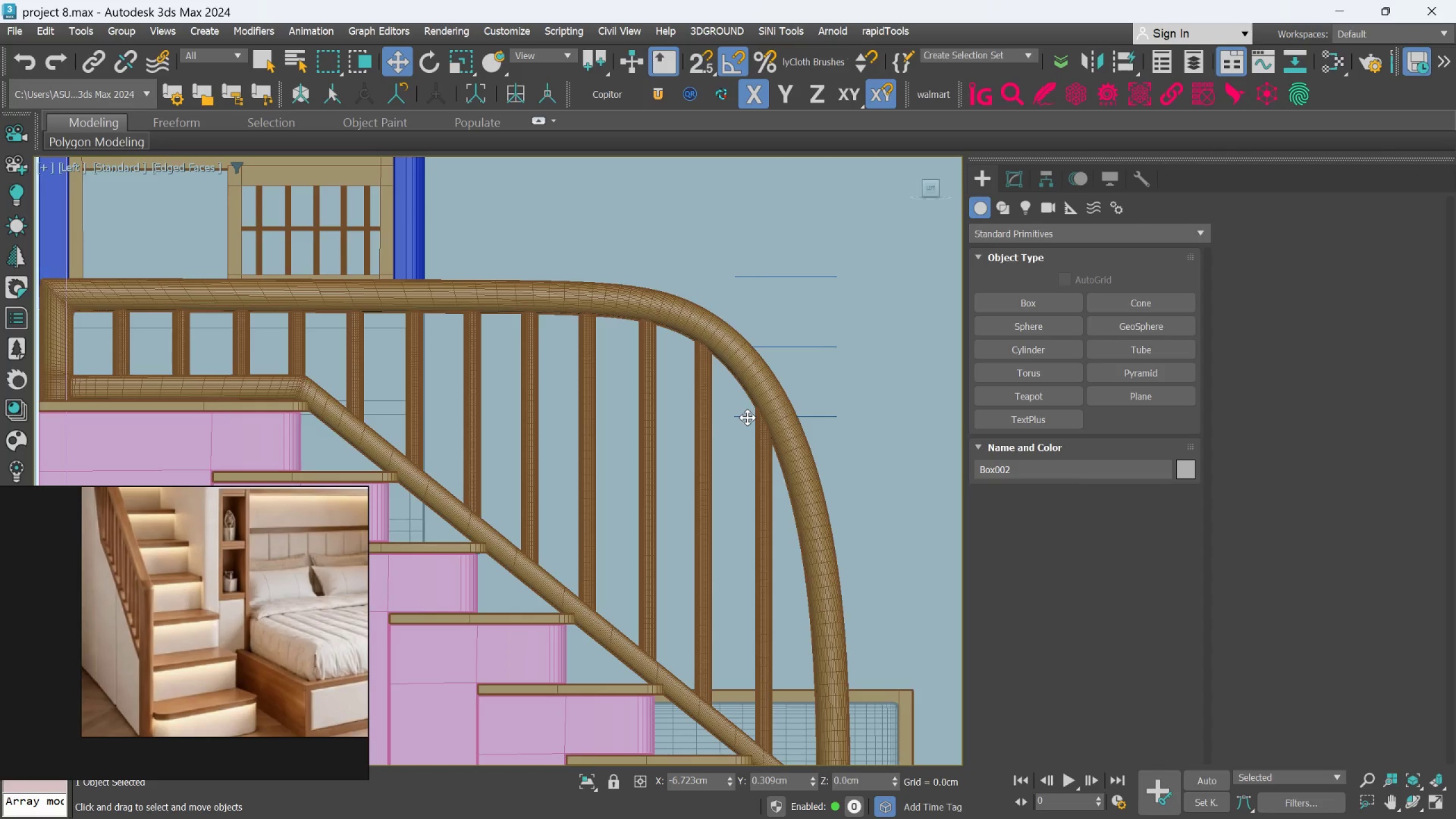 
scroll: coordinate [747, 417], scroll_direction: up, amount: 1.0
 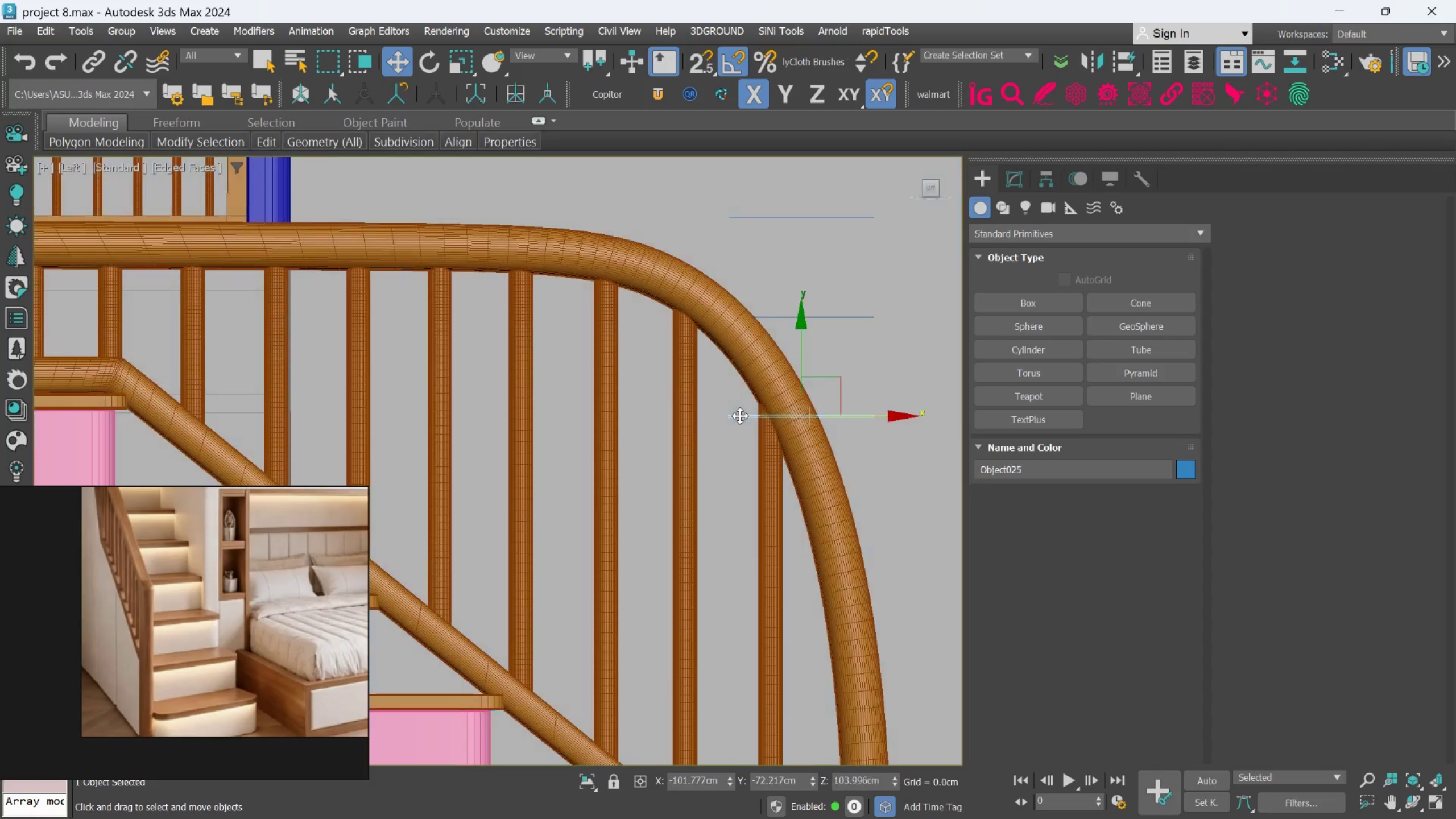 
left_click([740, 416])
 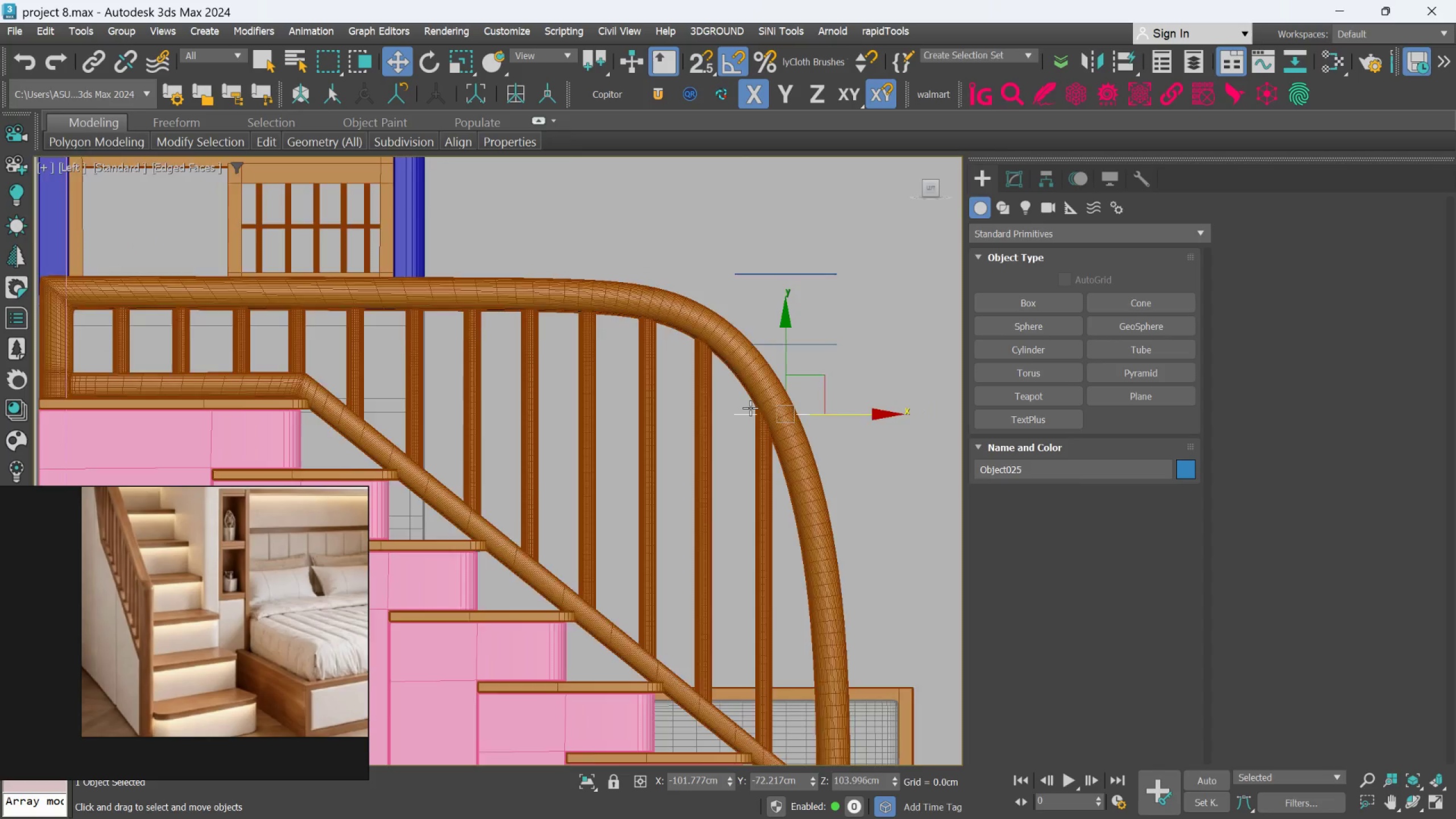 
scroll: coordinate [750, 408], scroll_direction: down, amount: 2.0
 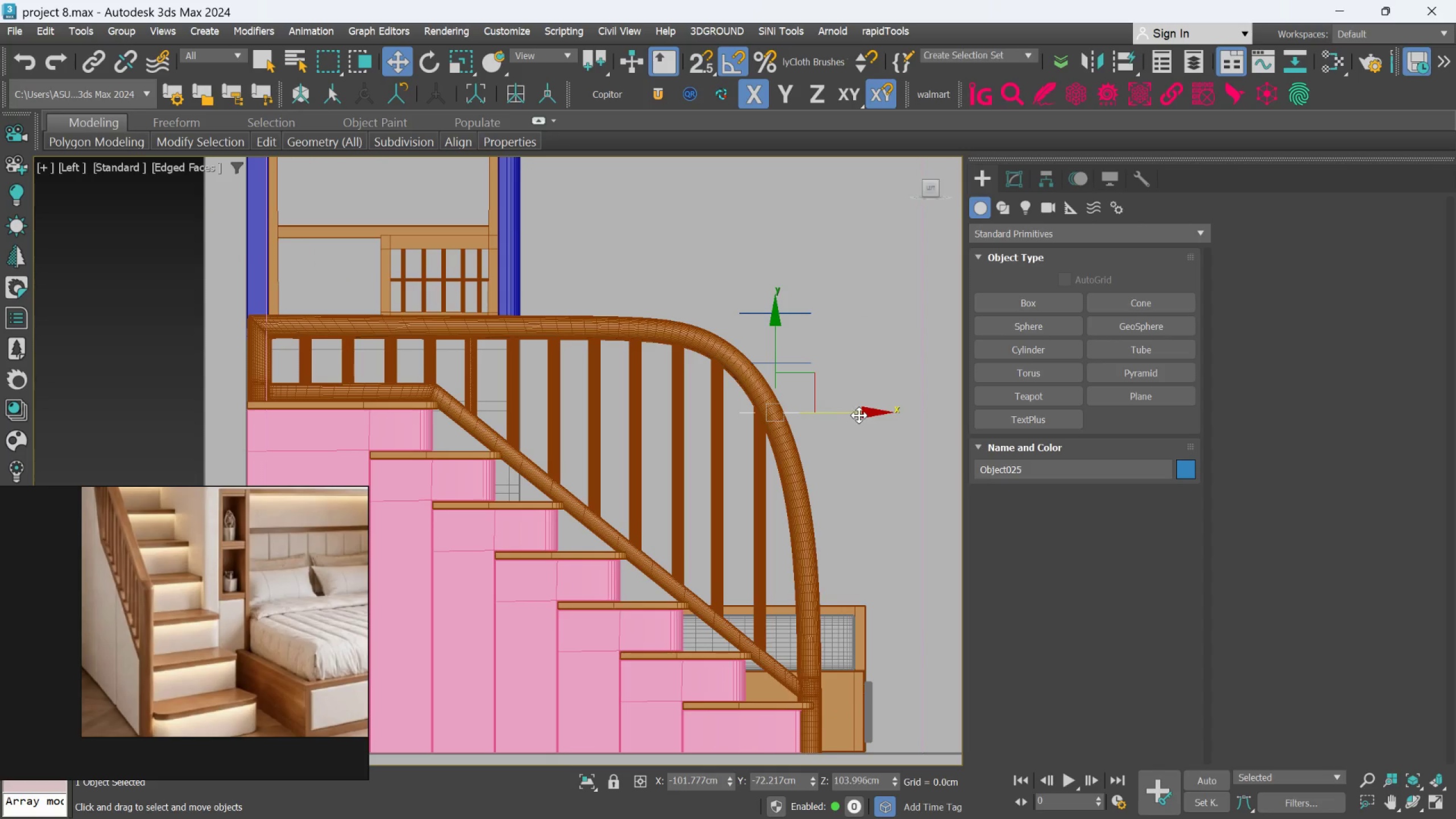 
left_click_drag(start_coordinate=[859, 415], to_coordinate=[502, 444])
 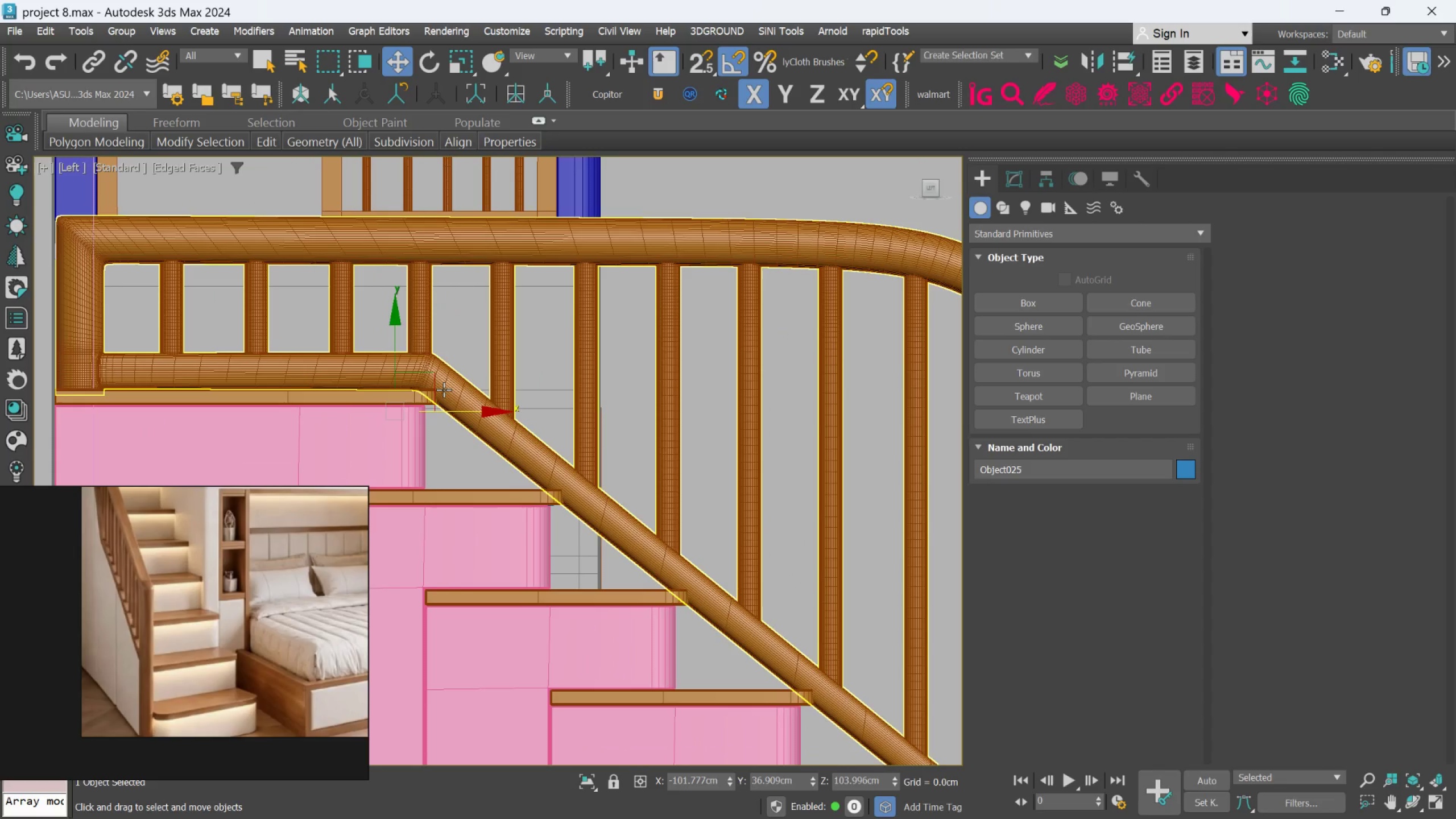 
scroll: coordinate [698, 420], scroll_direction: up, amount: 5.0
 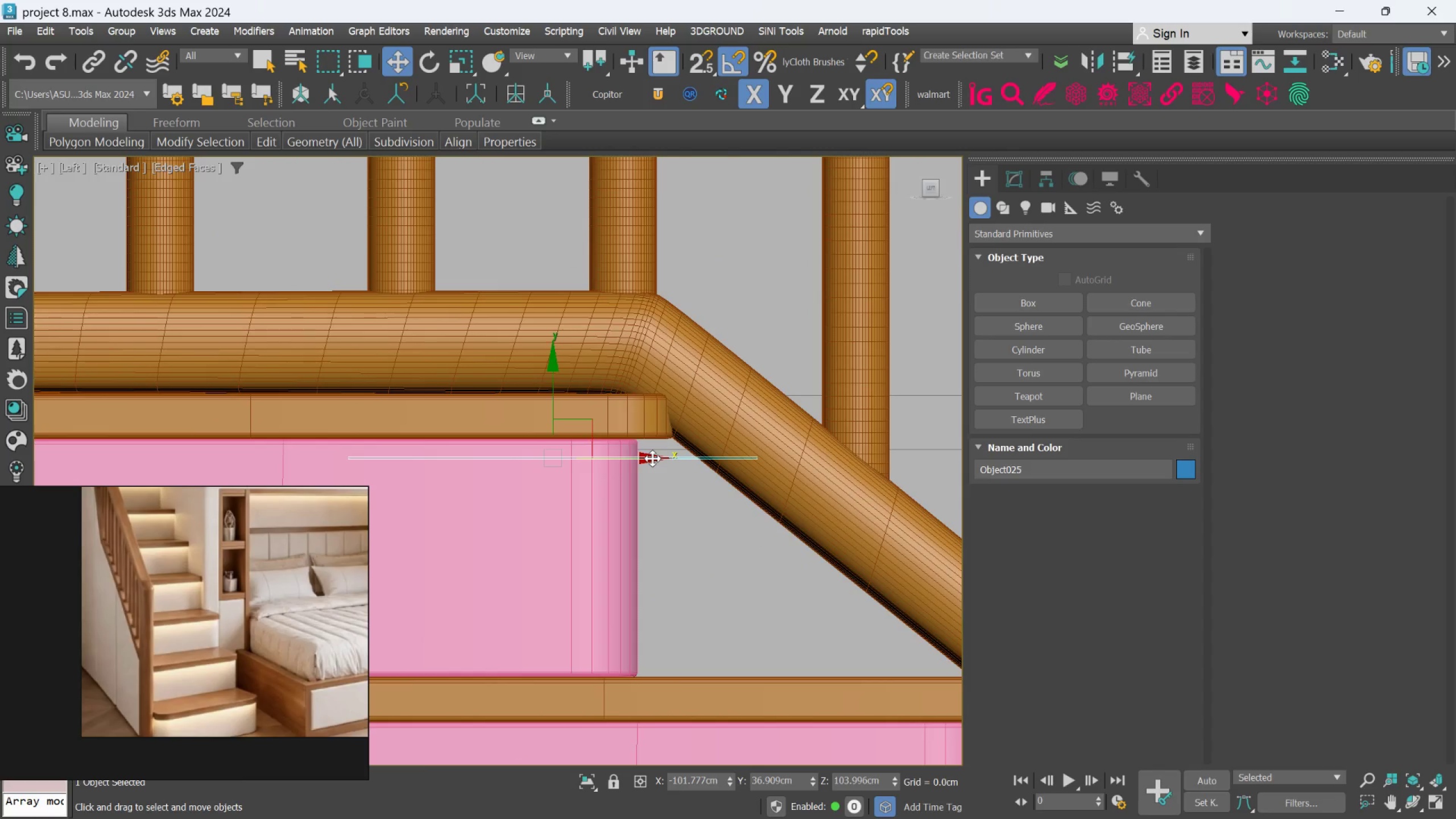 
left_click_drag(start_coordinate=[652, 458], to_coordinate=[538, 457])
 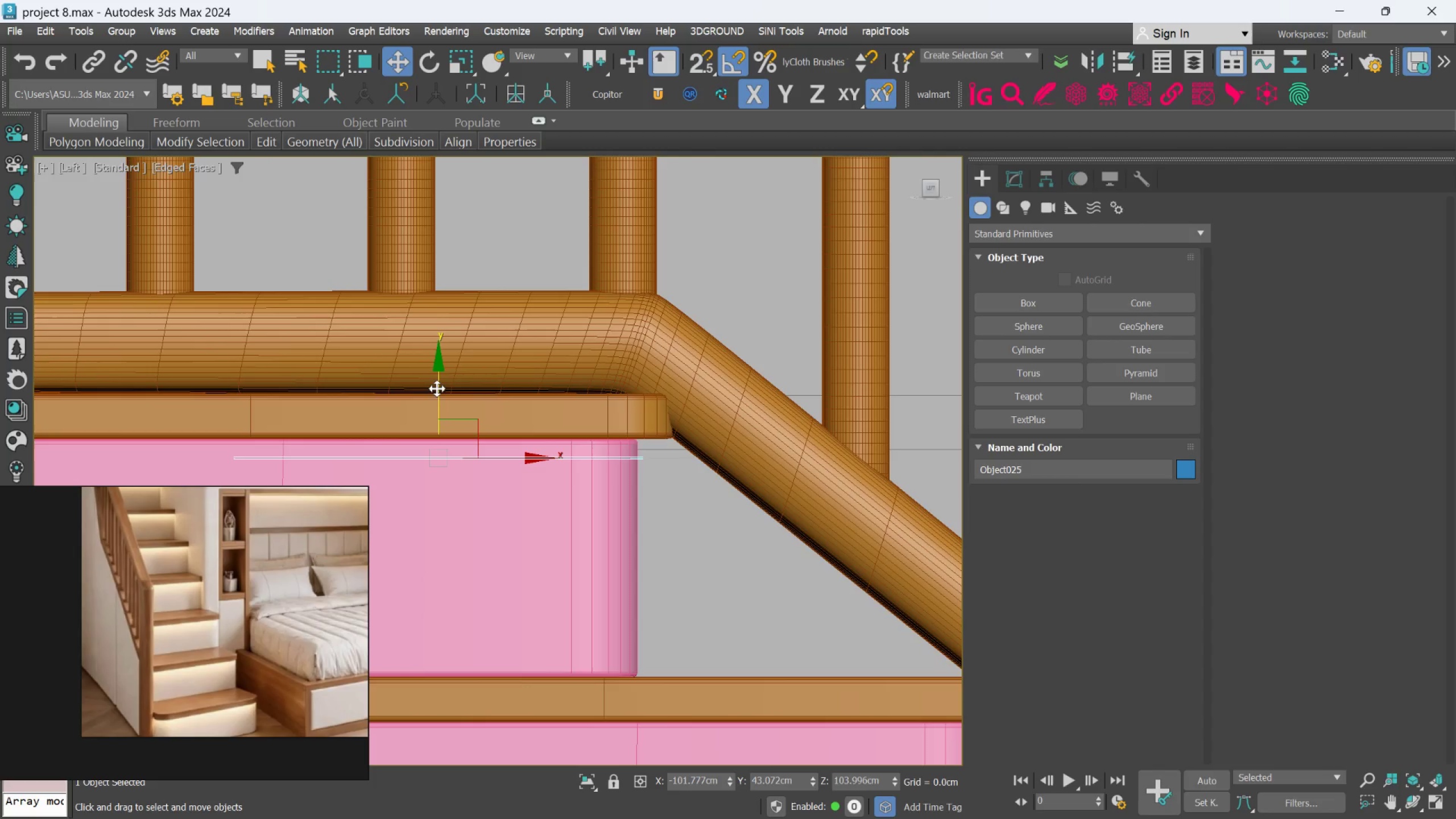 
left_click_drag(start_coordinate=[437, 388], to_coordinate=[442, 371])
 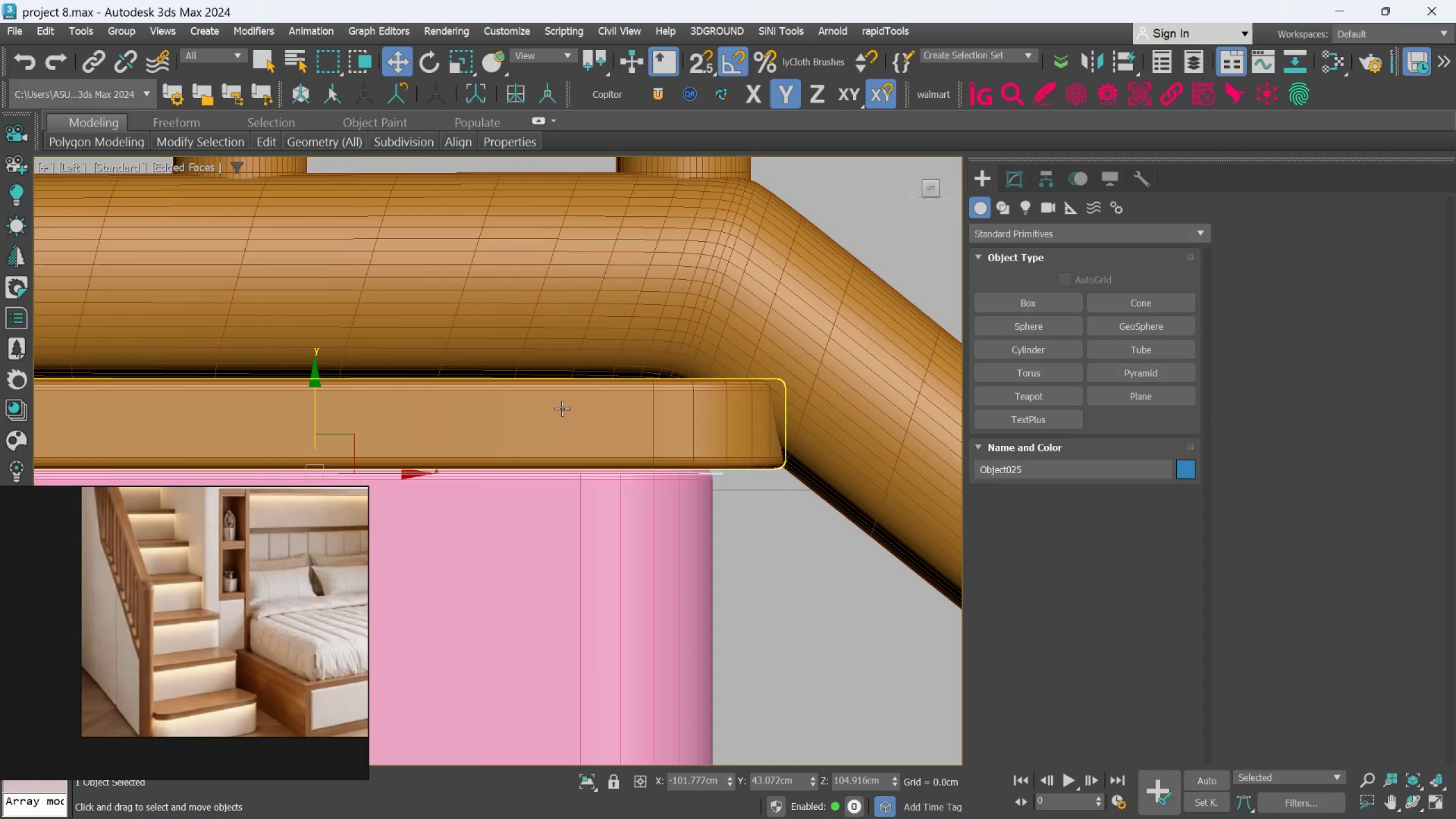 
scroll: coordinate [562, 408], scroll_direction: up, amount: 2.0
 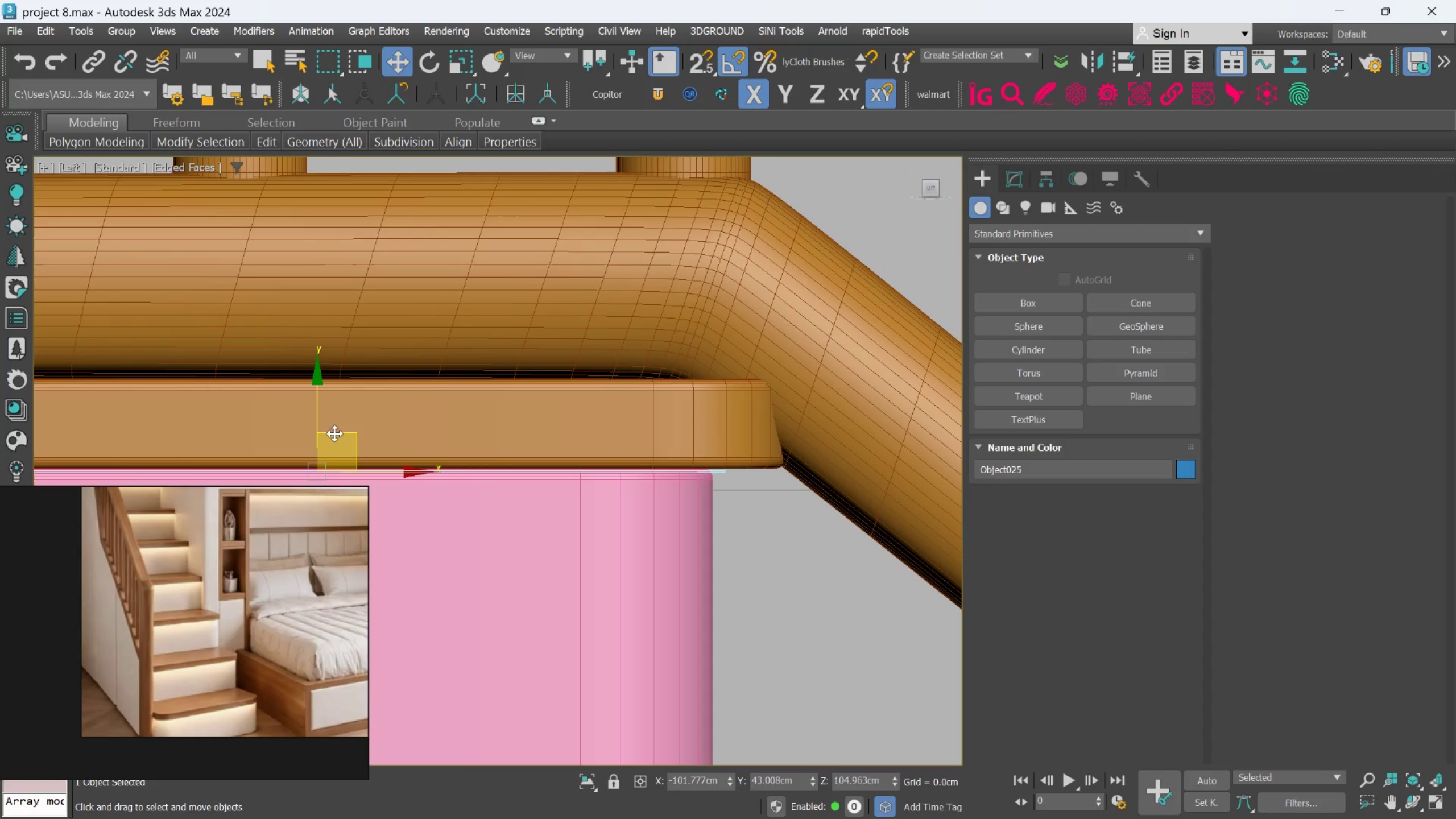 
wait(7.34)
 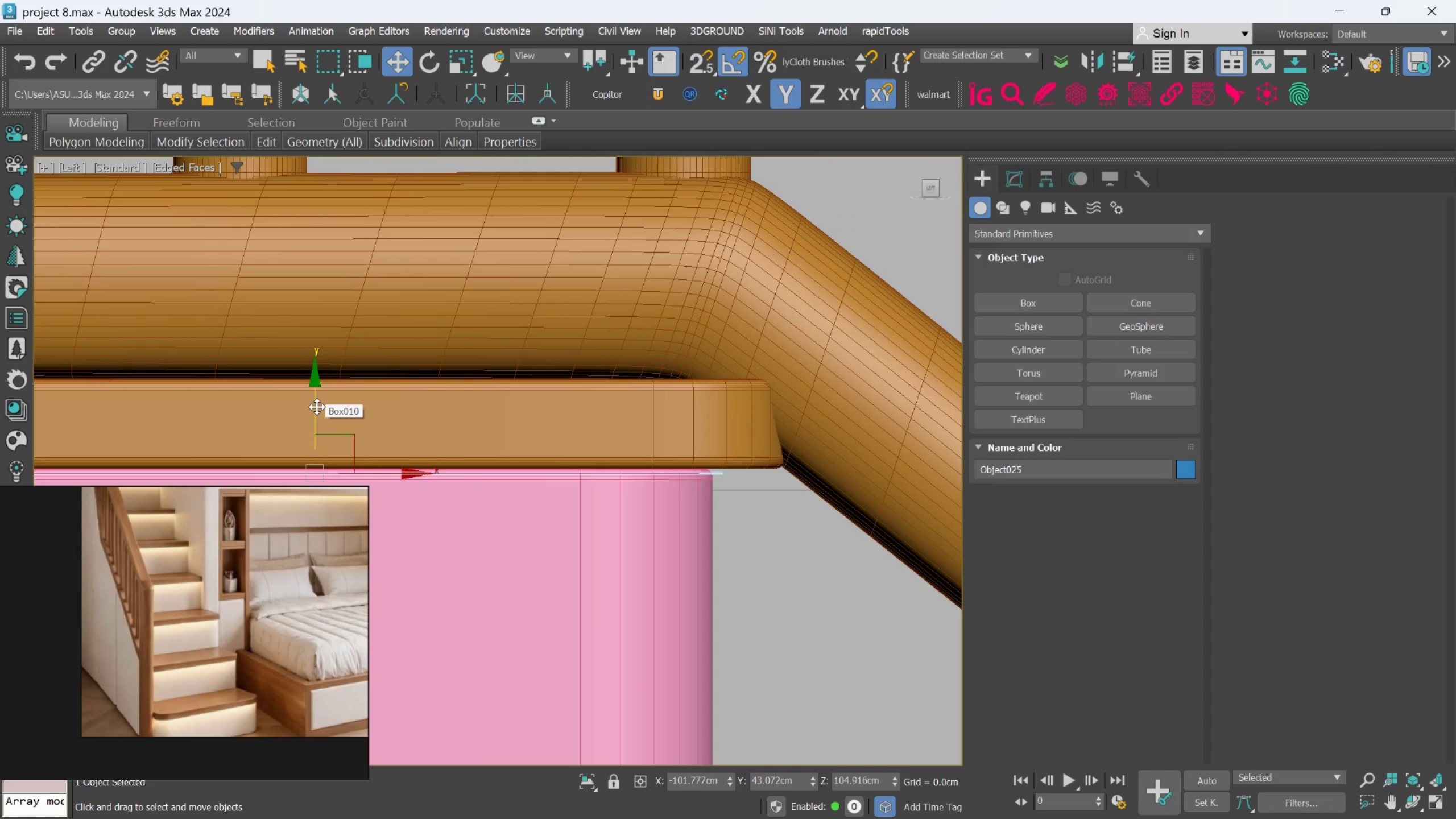 
scroll: coordinate [622, 392], scroll_direction: down, amount: 10.0
 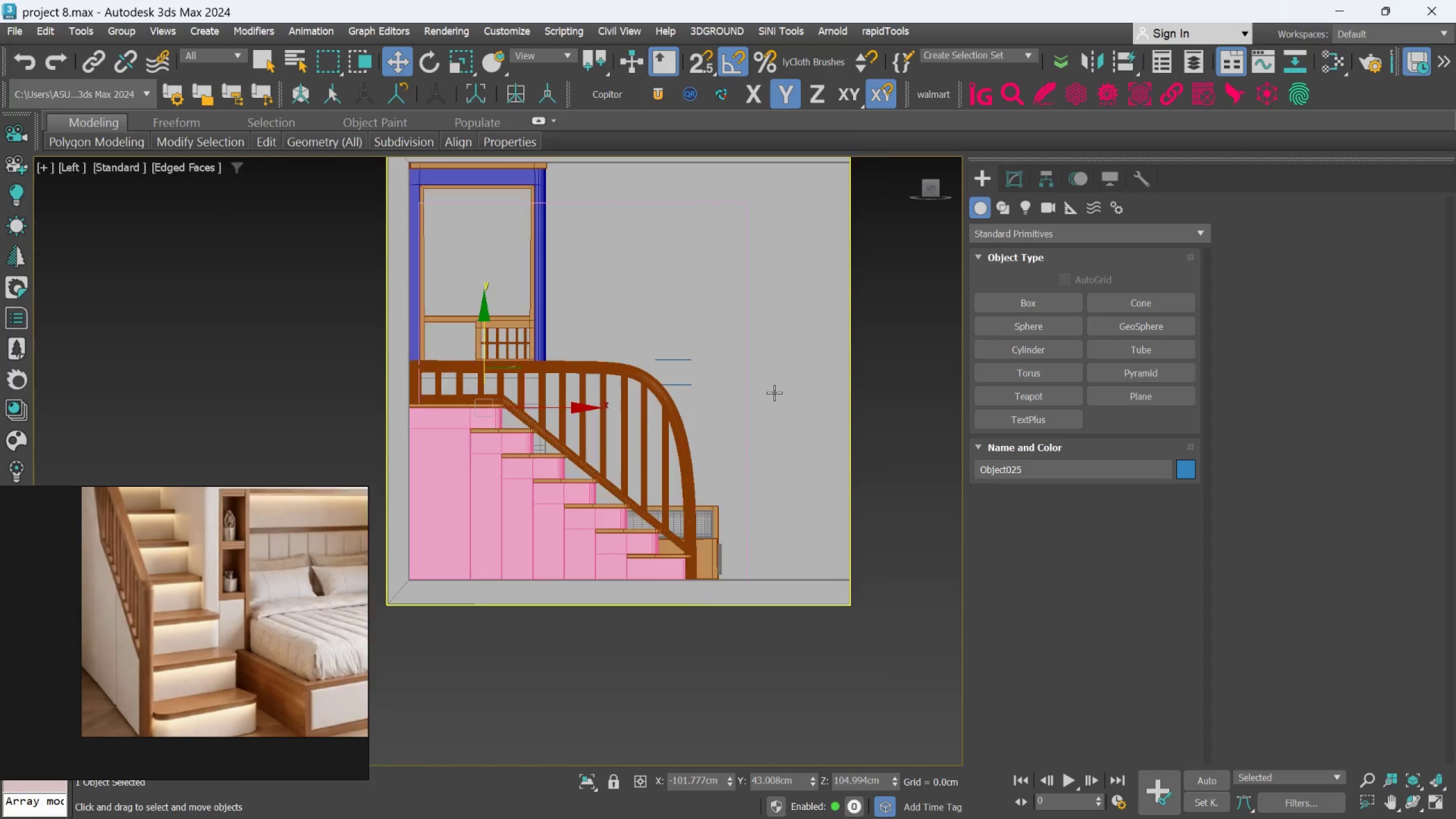 
scroll: coordinate [774, 392], scroll_direction: up, amount: 2.0
 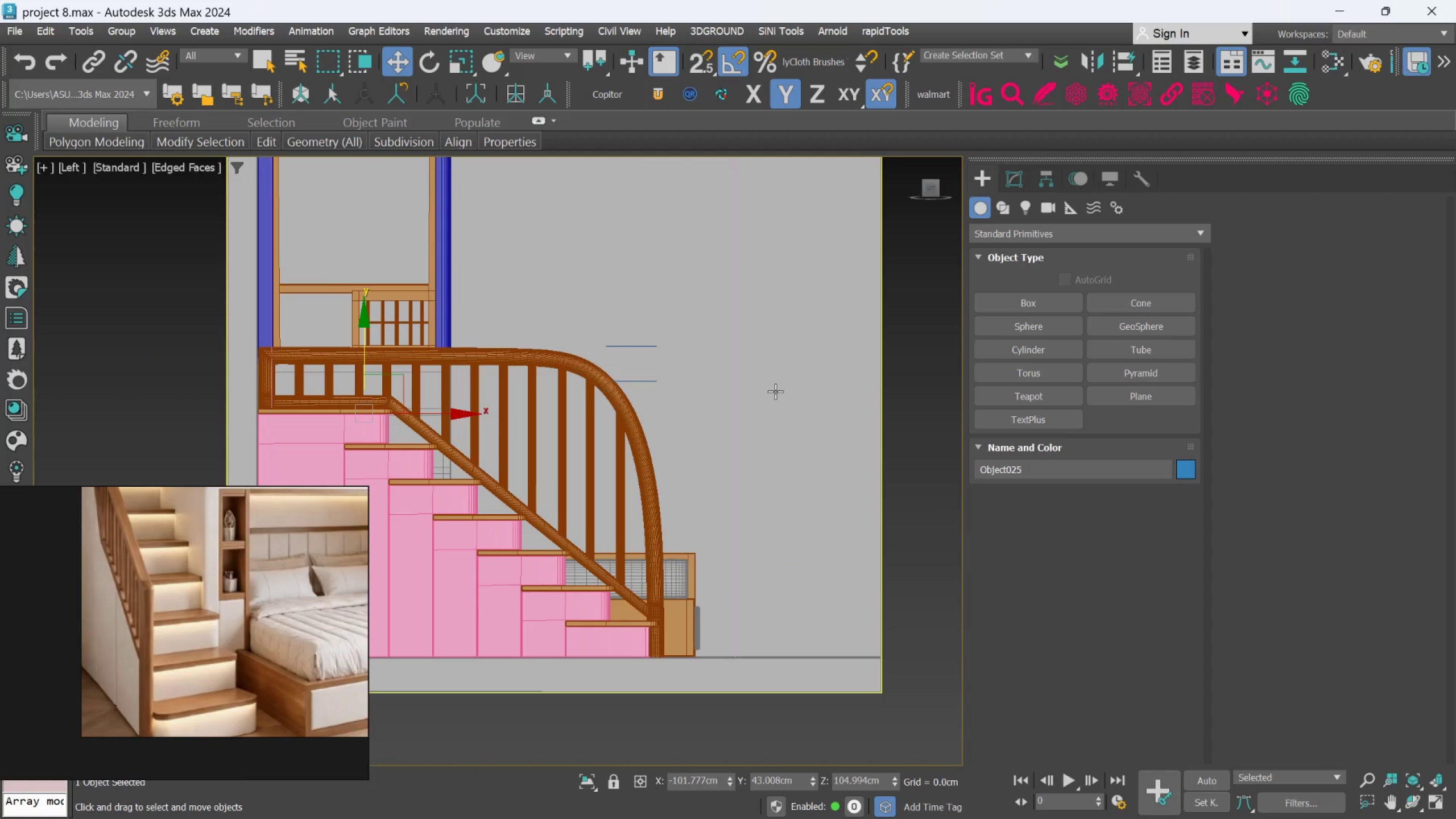 
hold_key(key=AltLeft, duration=0.82)
 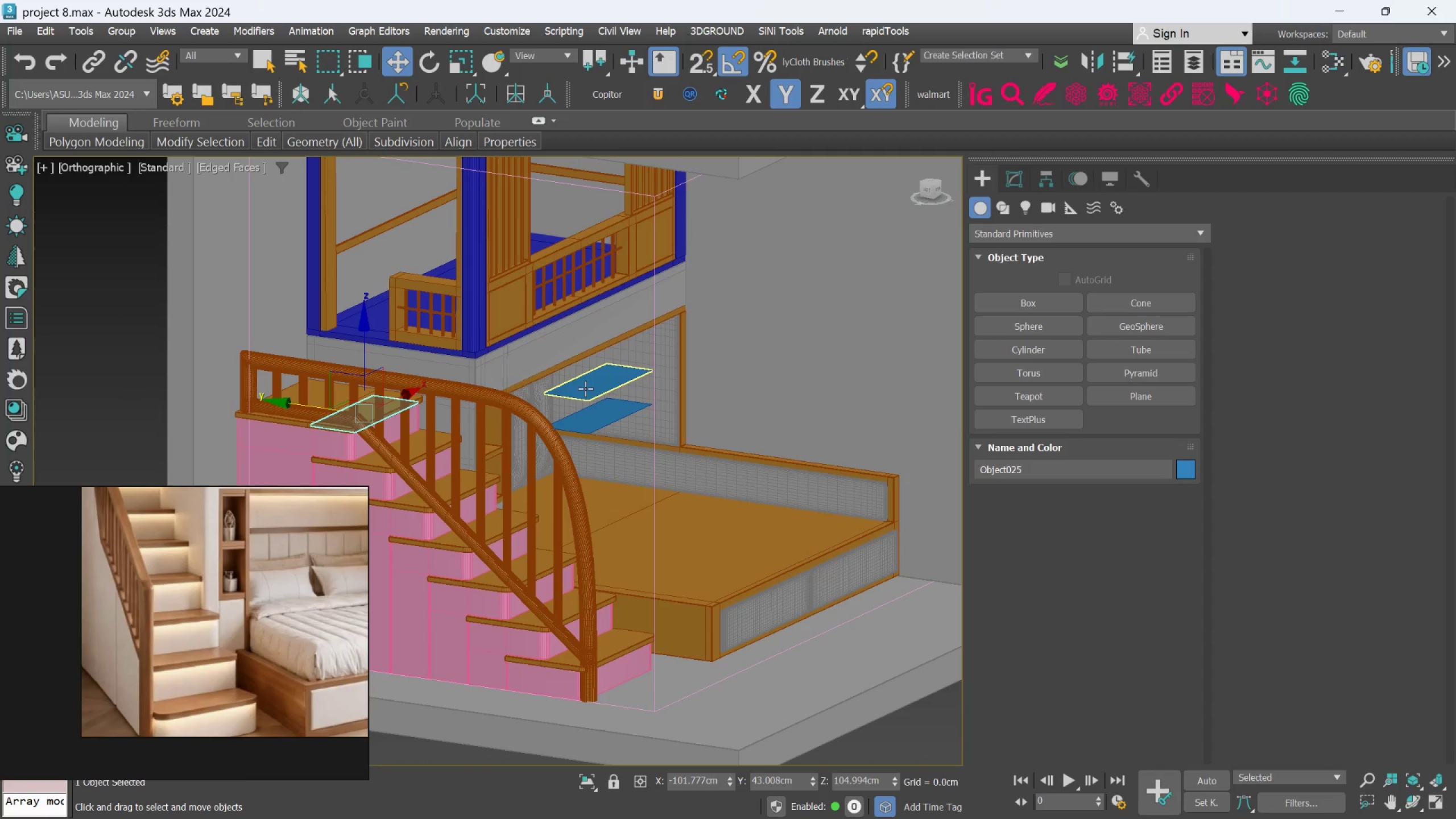 
left_click([585, 388])
 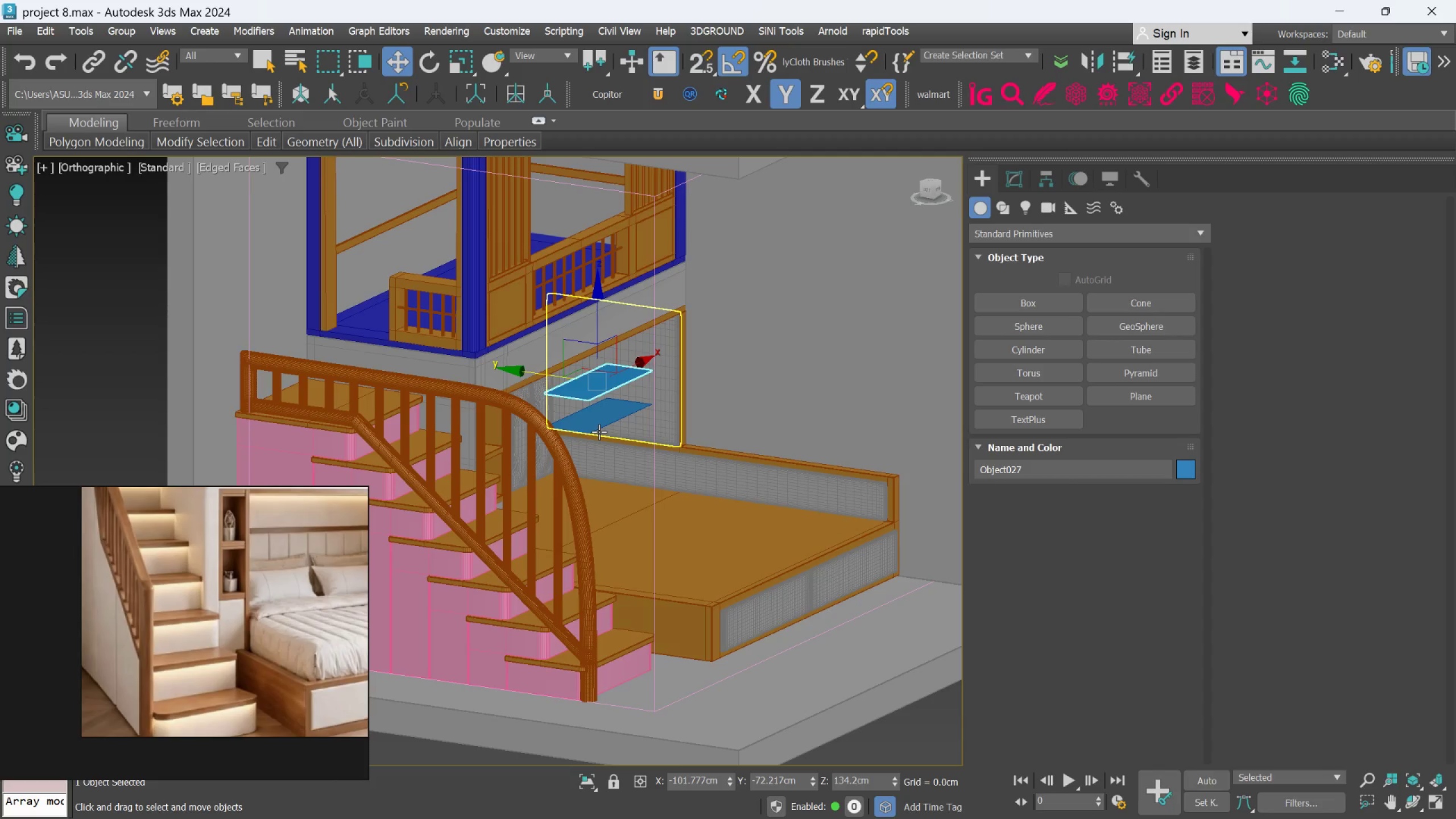 
hold_key(key=ControlLeft, duration=1.08)
left_click([598, 424])
 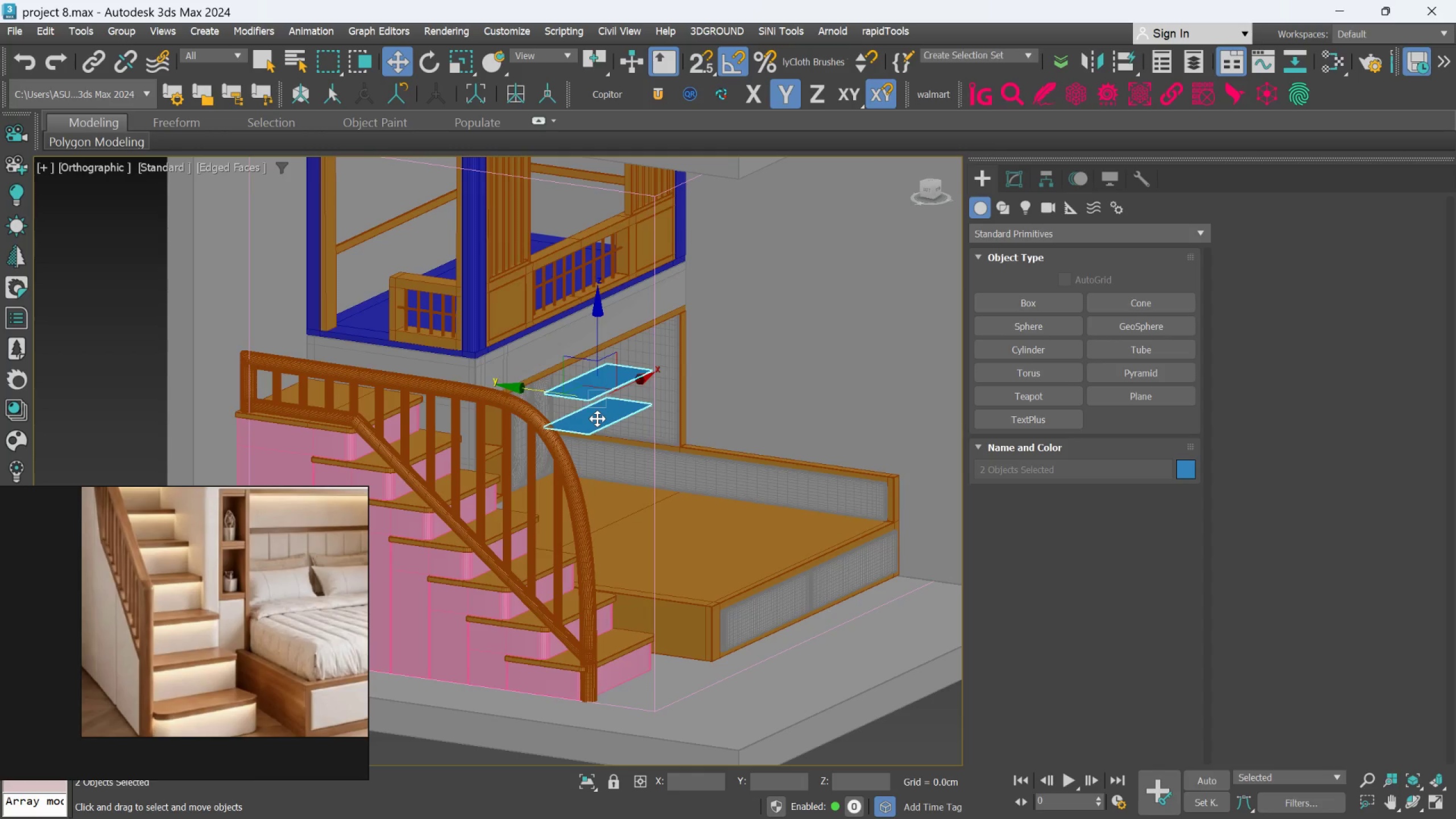 
key(Delete)
 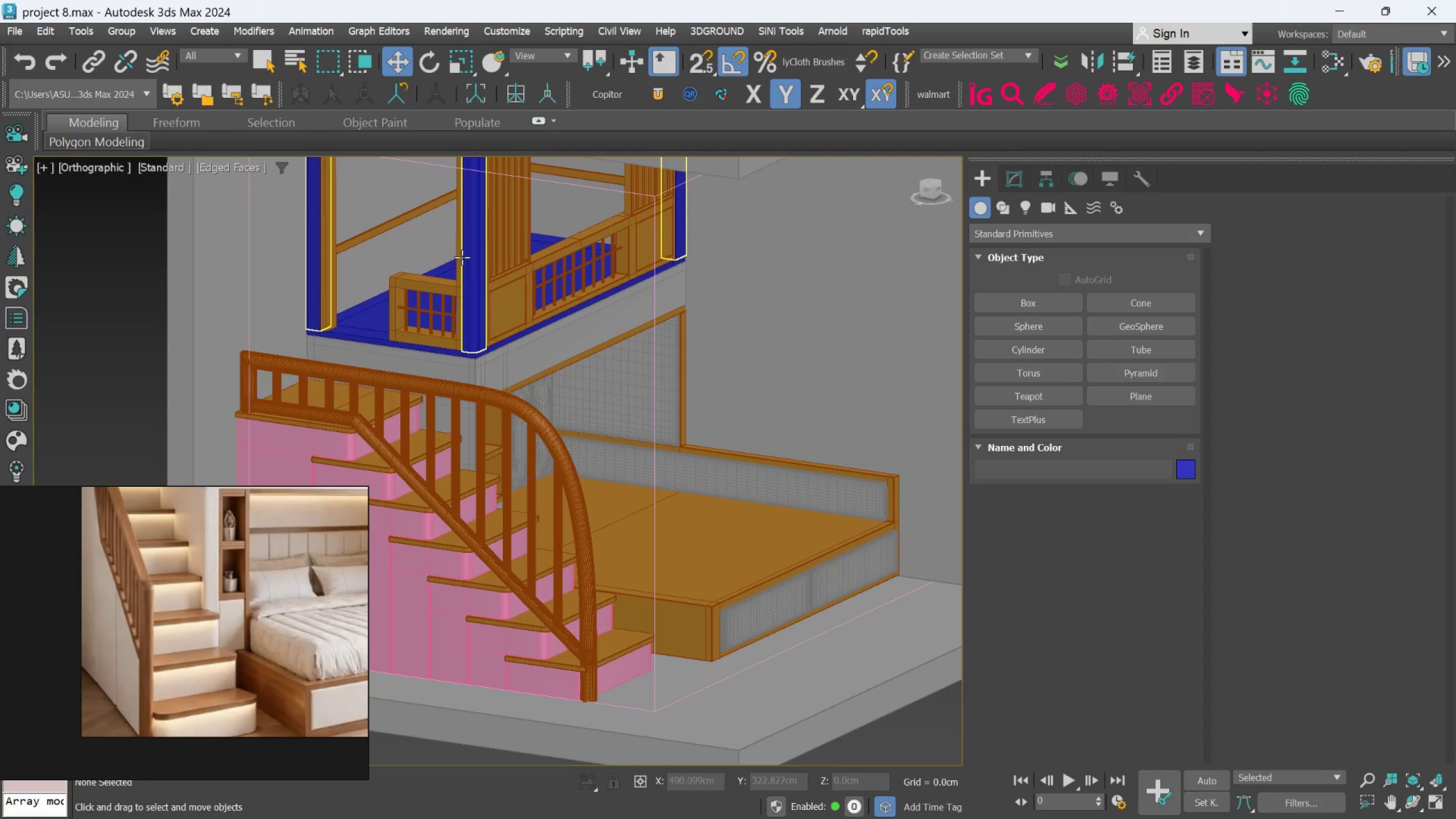 
hold_key(key=AltLeft, duration=0.46)
 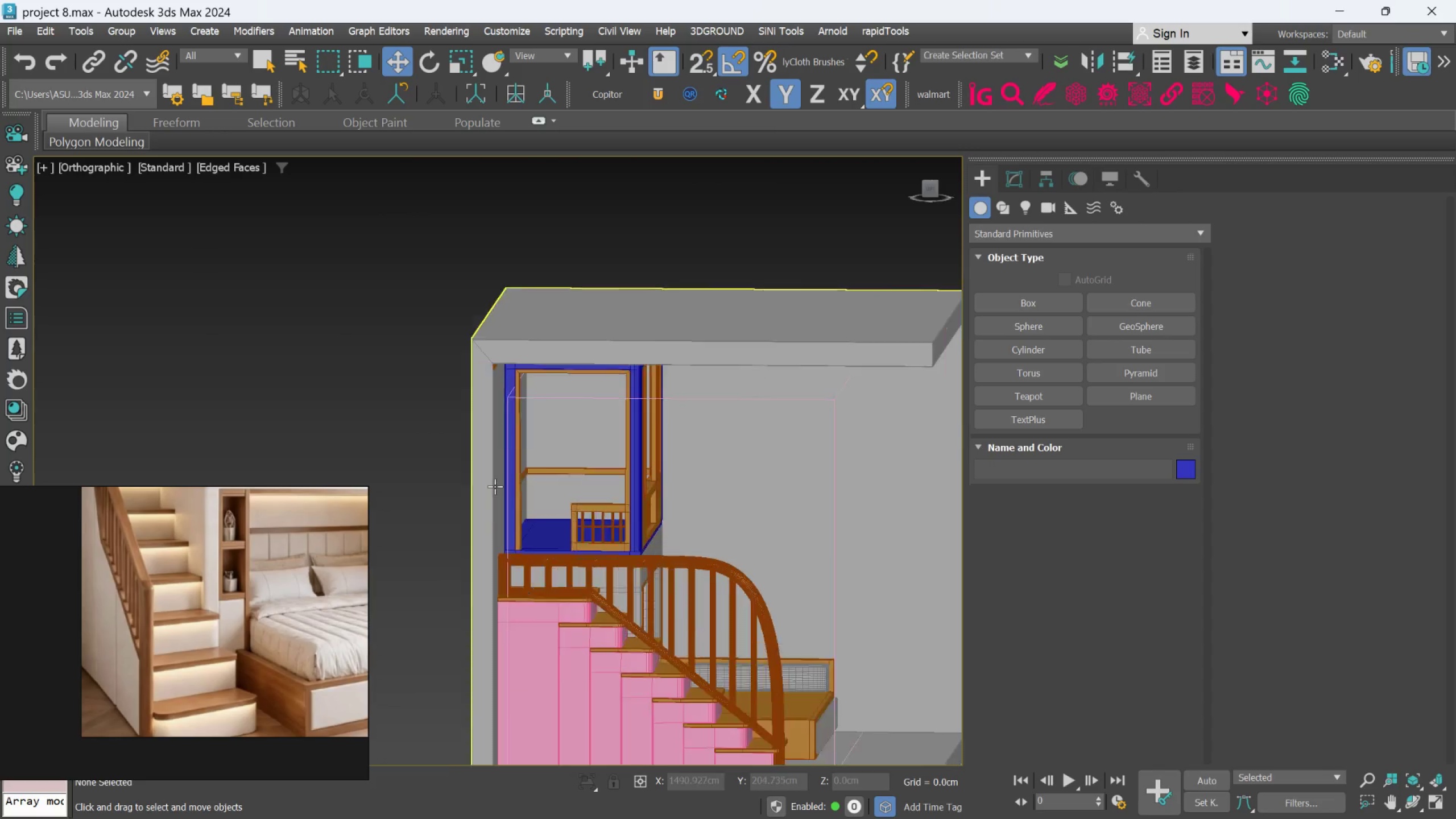 
scroll: coordinate [468, 276], scroll_direction: down, amount: 2.0
 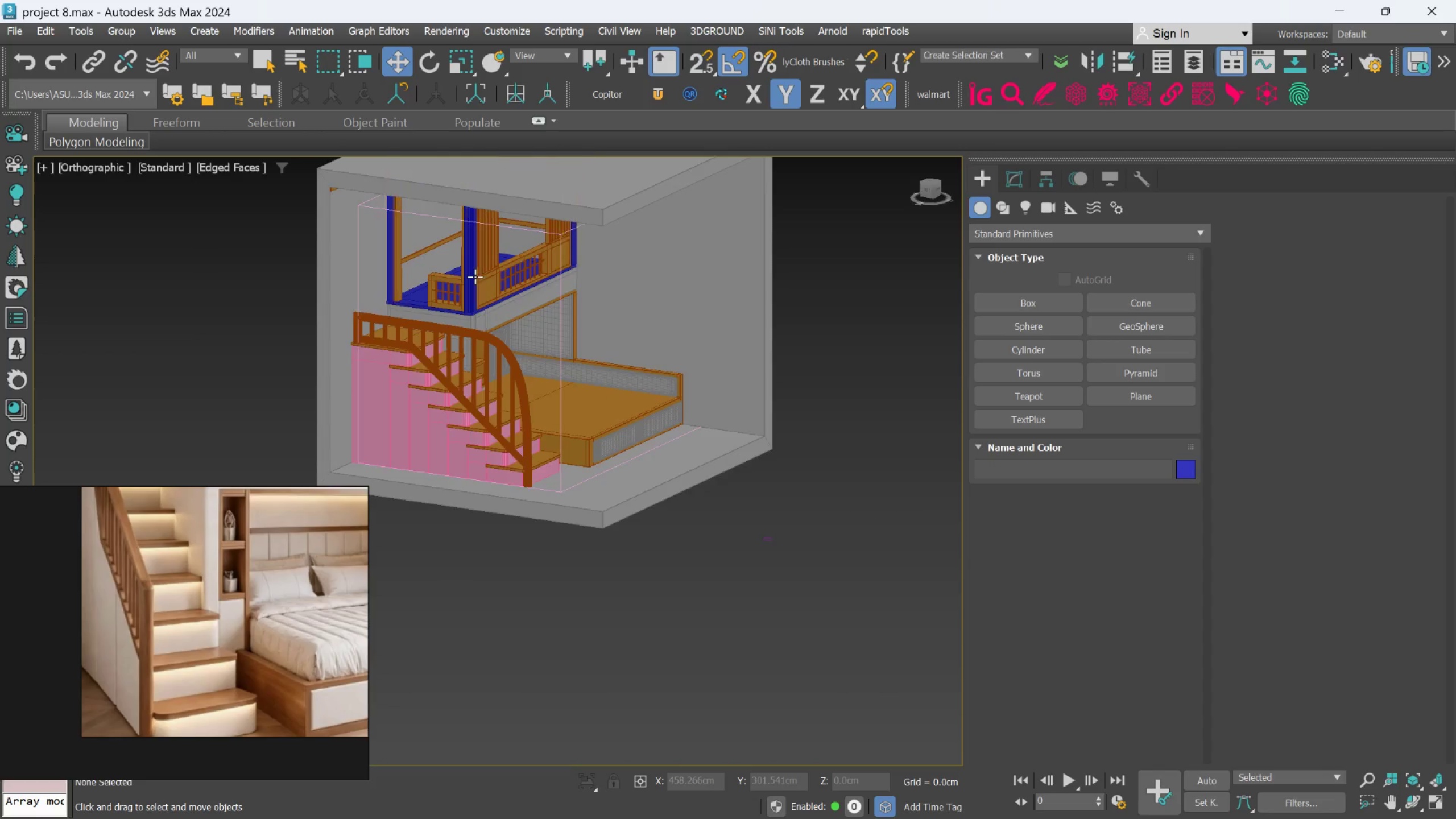 
hold_key(key=AltLeft, duration=0.59)
 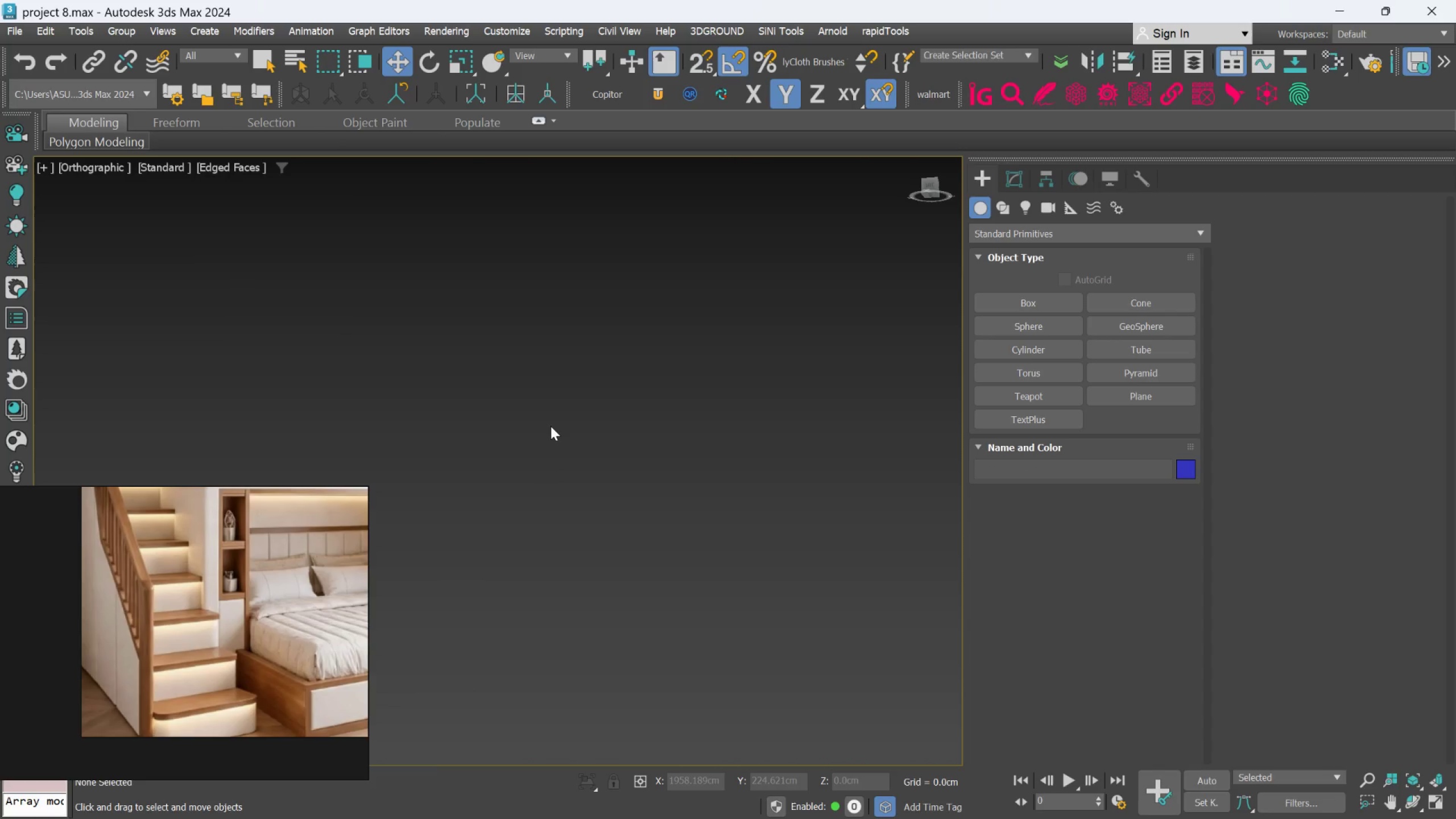 
scroll: coordinate [500, 469], scroll_direction: up, amount: 3.0
 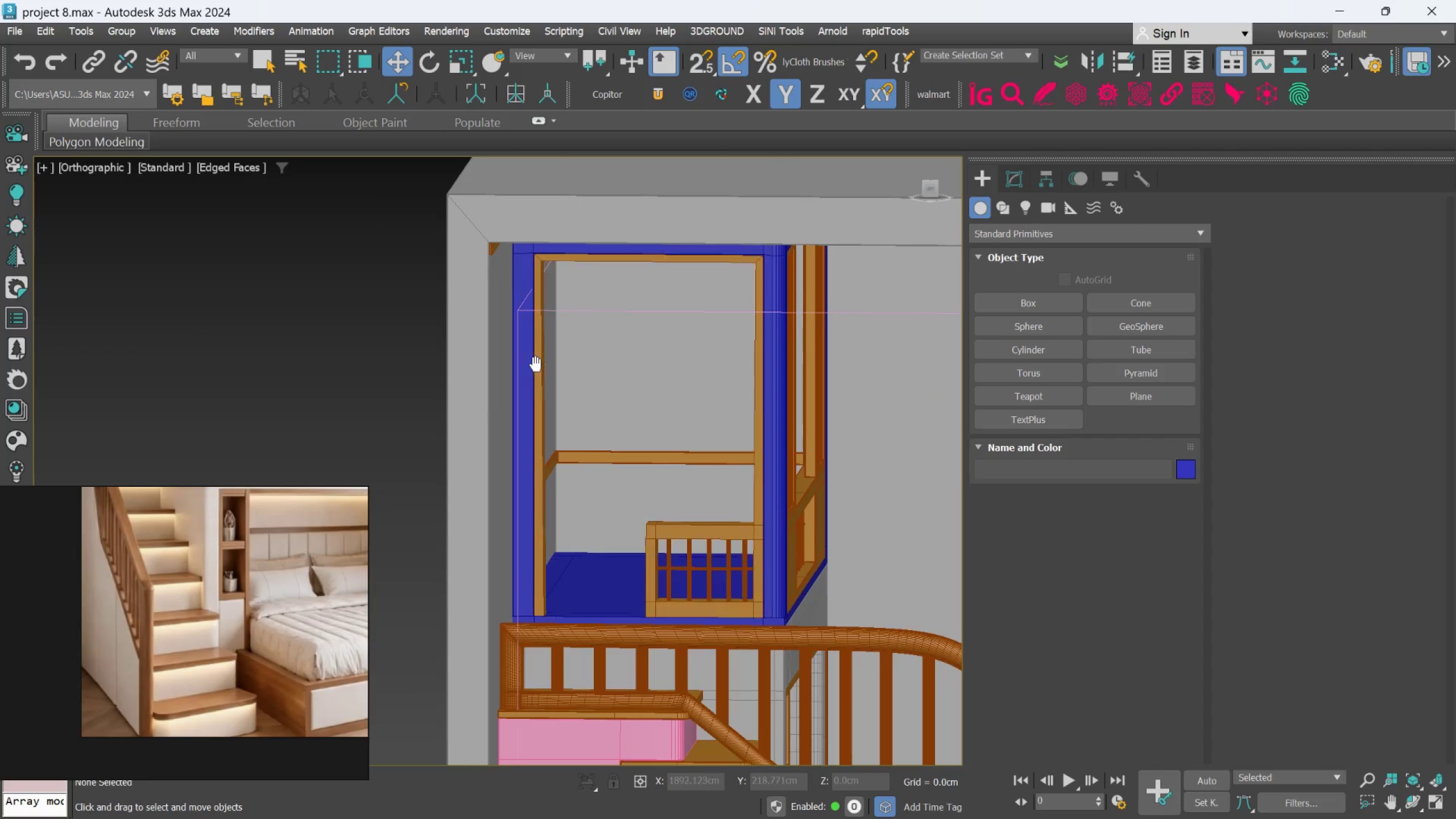 
scroll: coordinate [552, 428], scroll_direction: down, amount: 6.0
 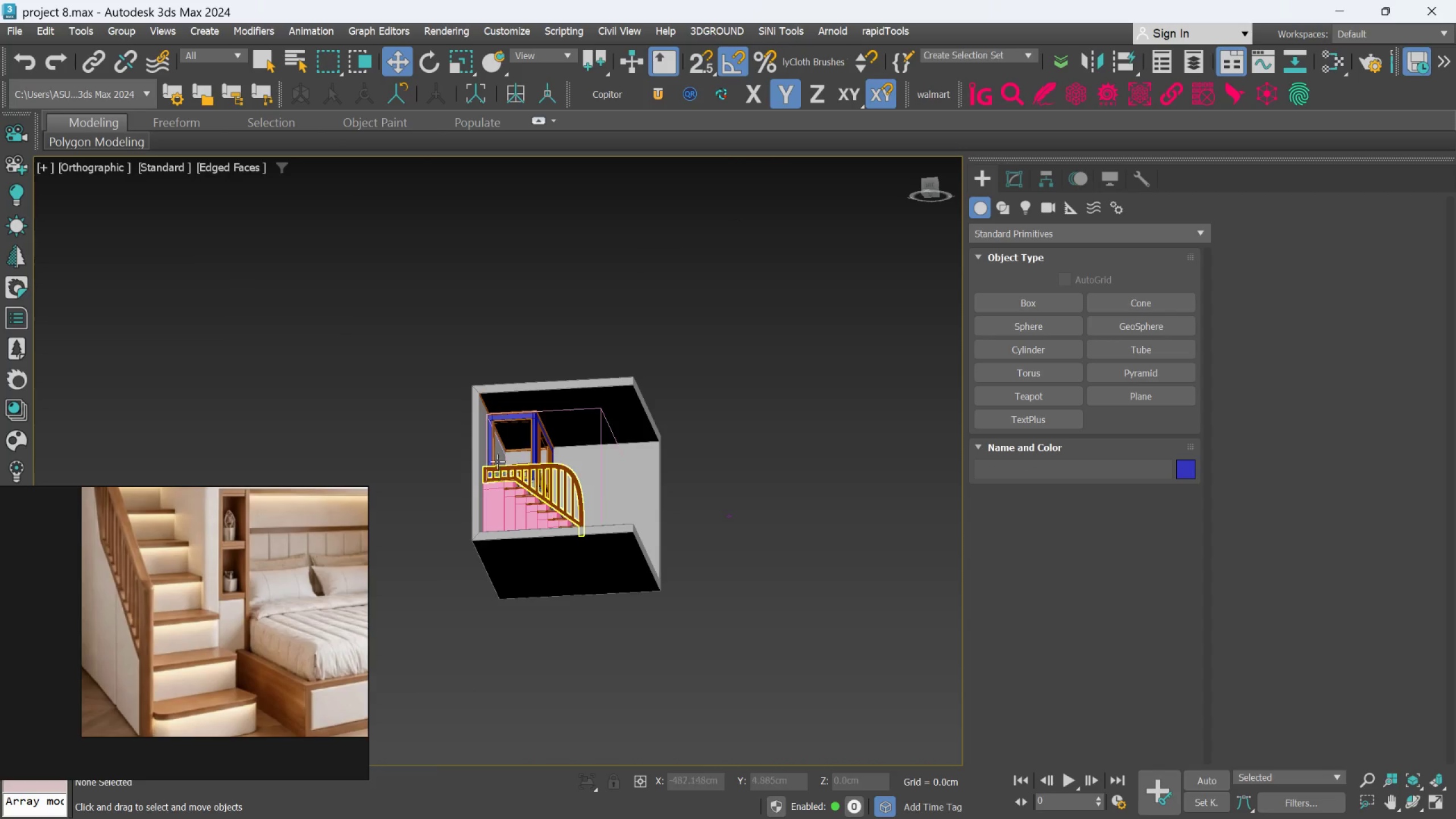 
scroll: coordinate [432, 490], scroll_direction: up, amount: 11.0
 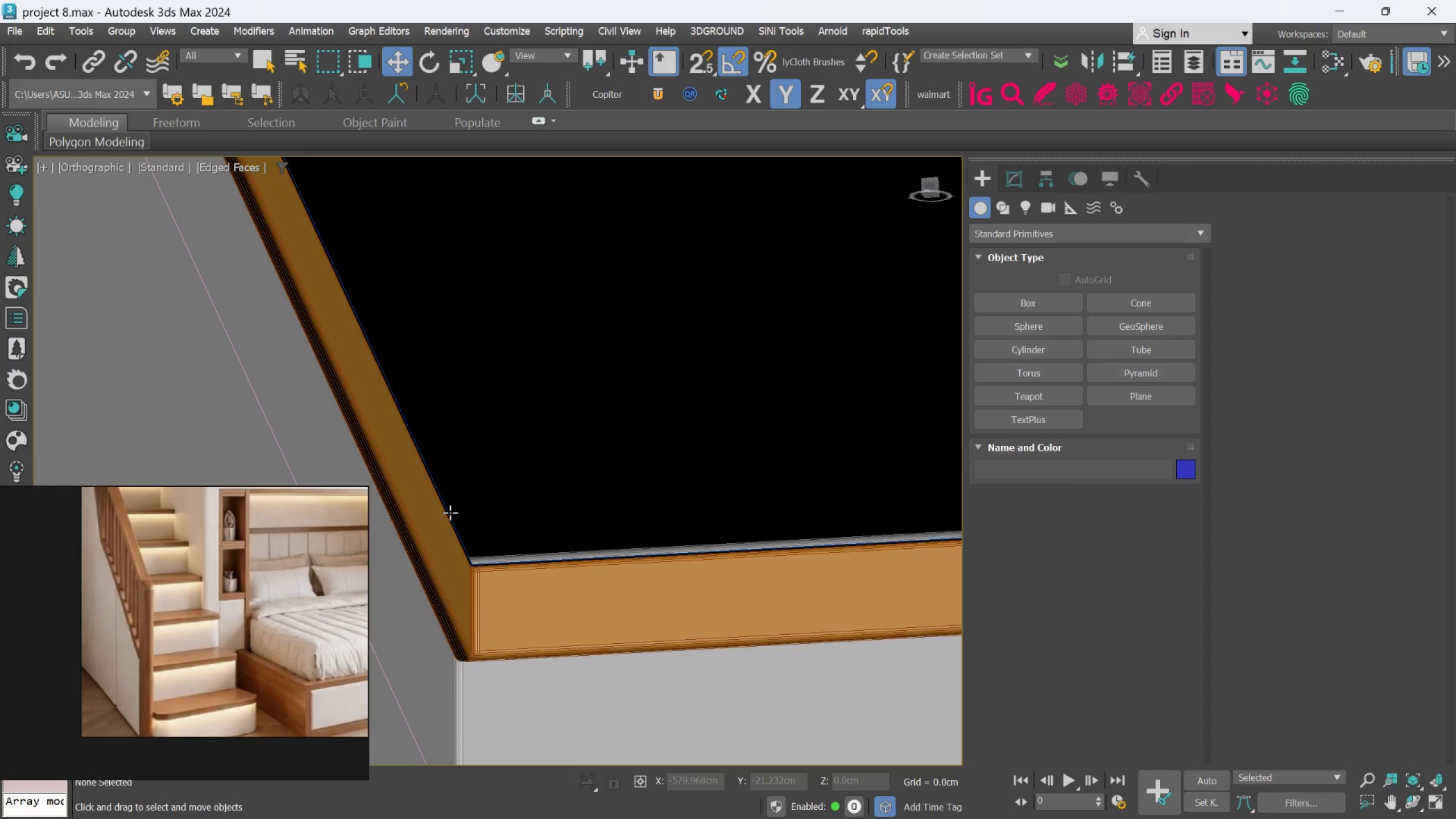 
scroll: coordinate [448, 508], scroll_direction: down, amount: 3.0
 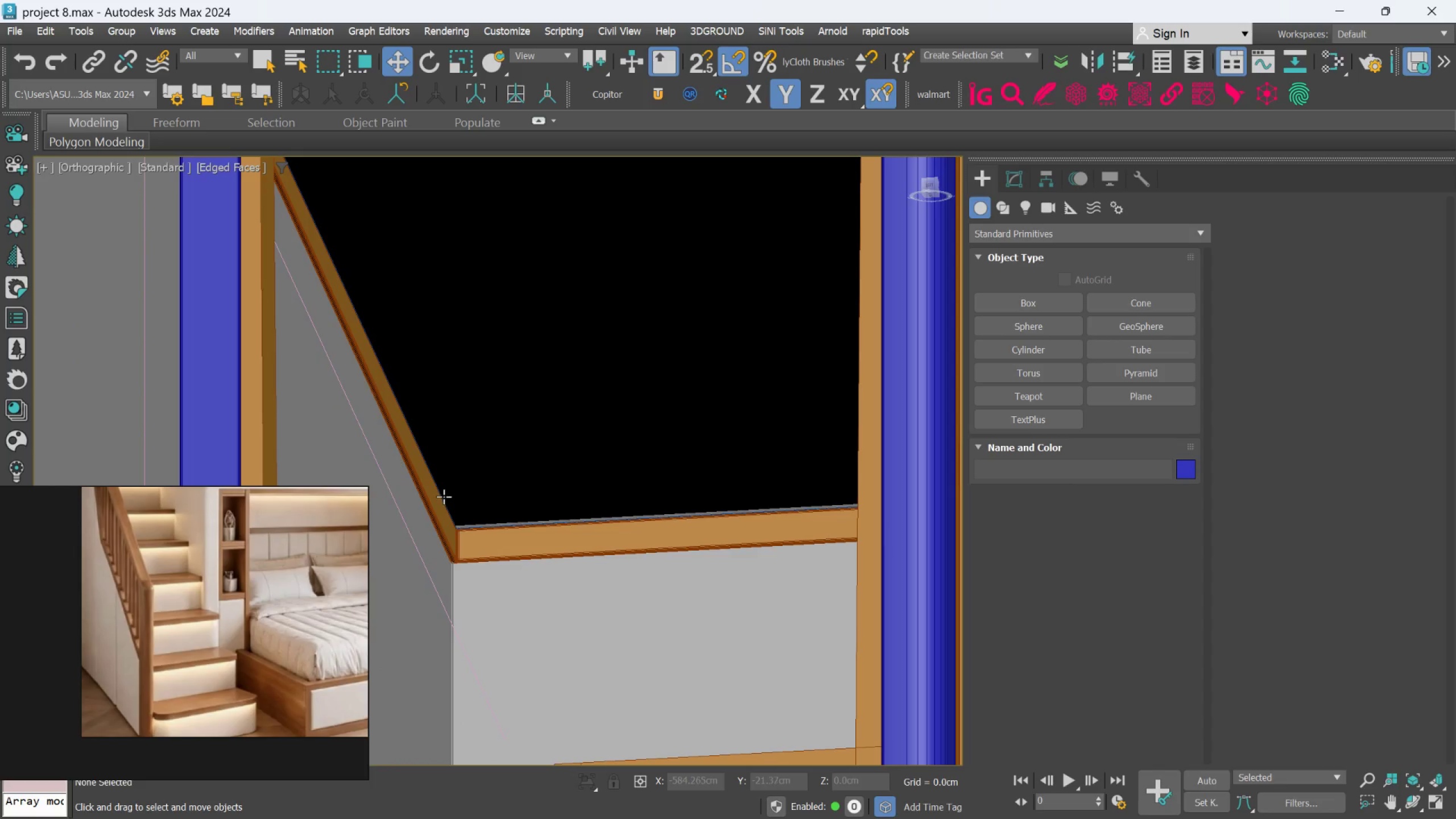 
scroll: coordinate [444, 497], scroll_direction: up, amount: 2.0
 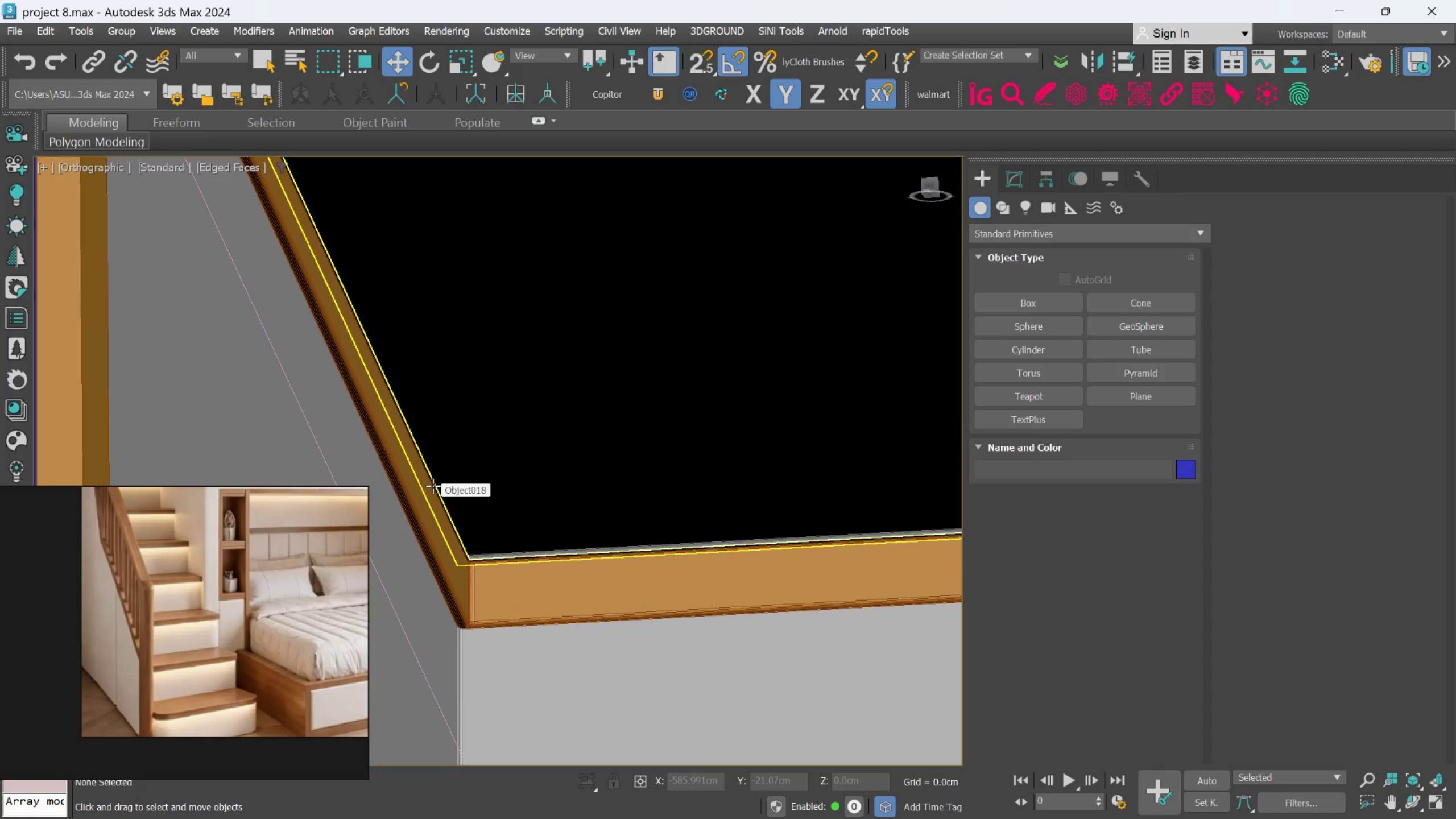 
hold_key(key=AltLeft, duration=0.45)
 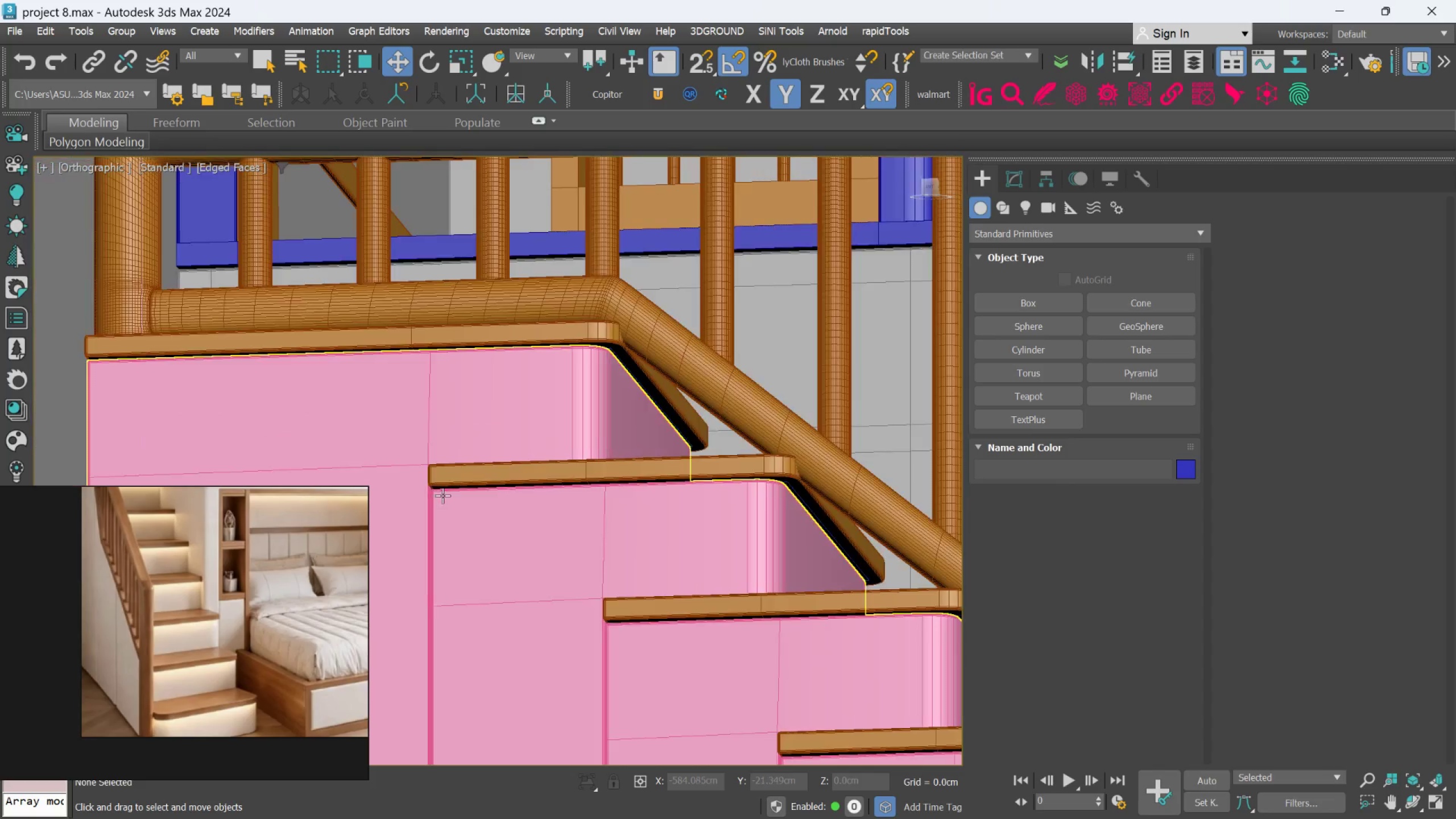 
scroll: coordinate [433, 485], scroll_direction: up, amount: 1.0
 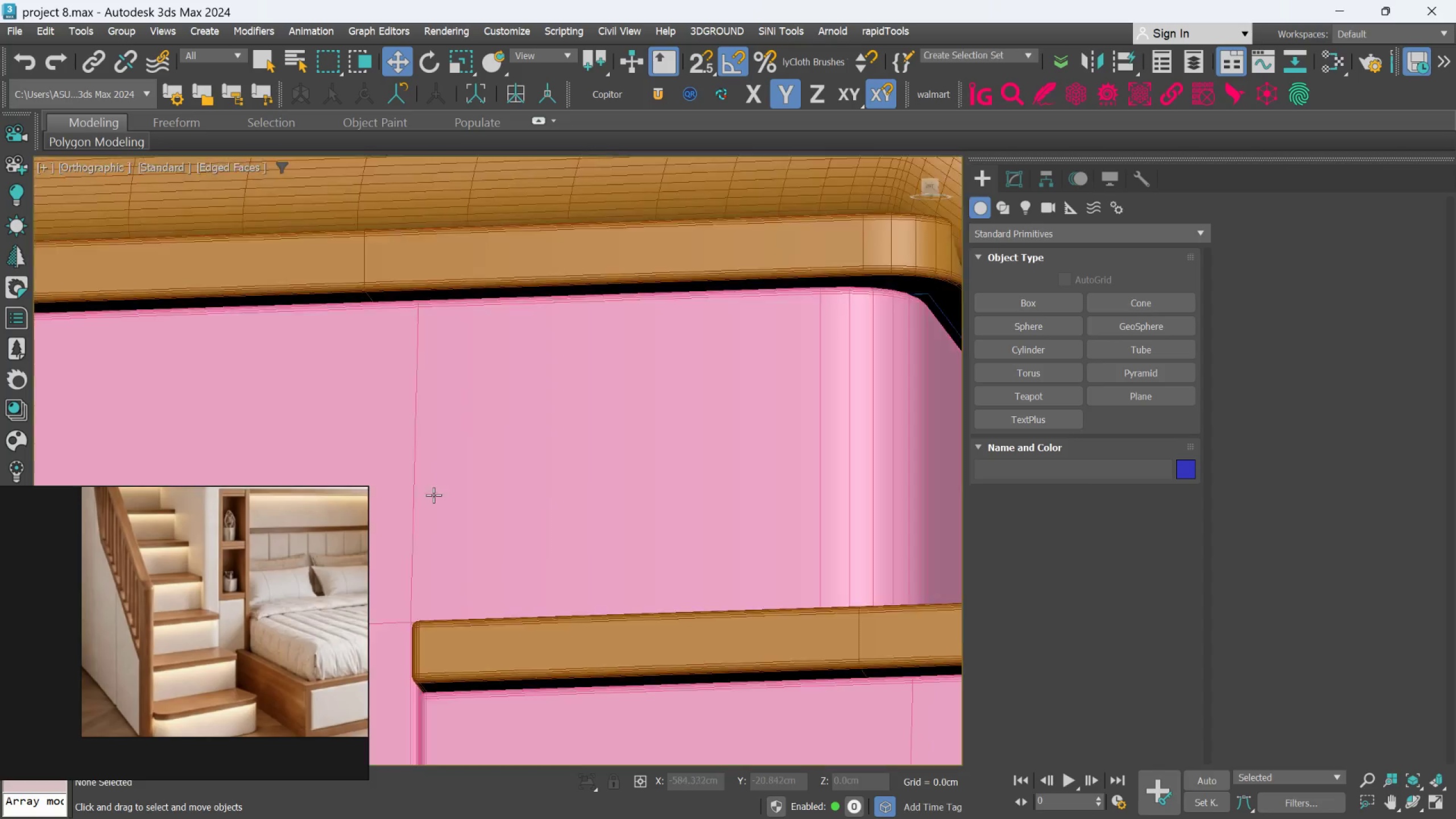 
scroll: coordinate [558, 475], scroll_direction: down, amount: 9.0
 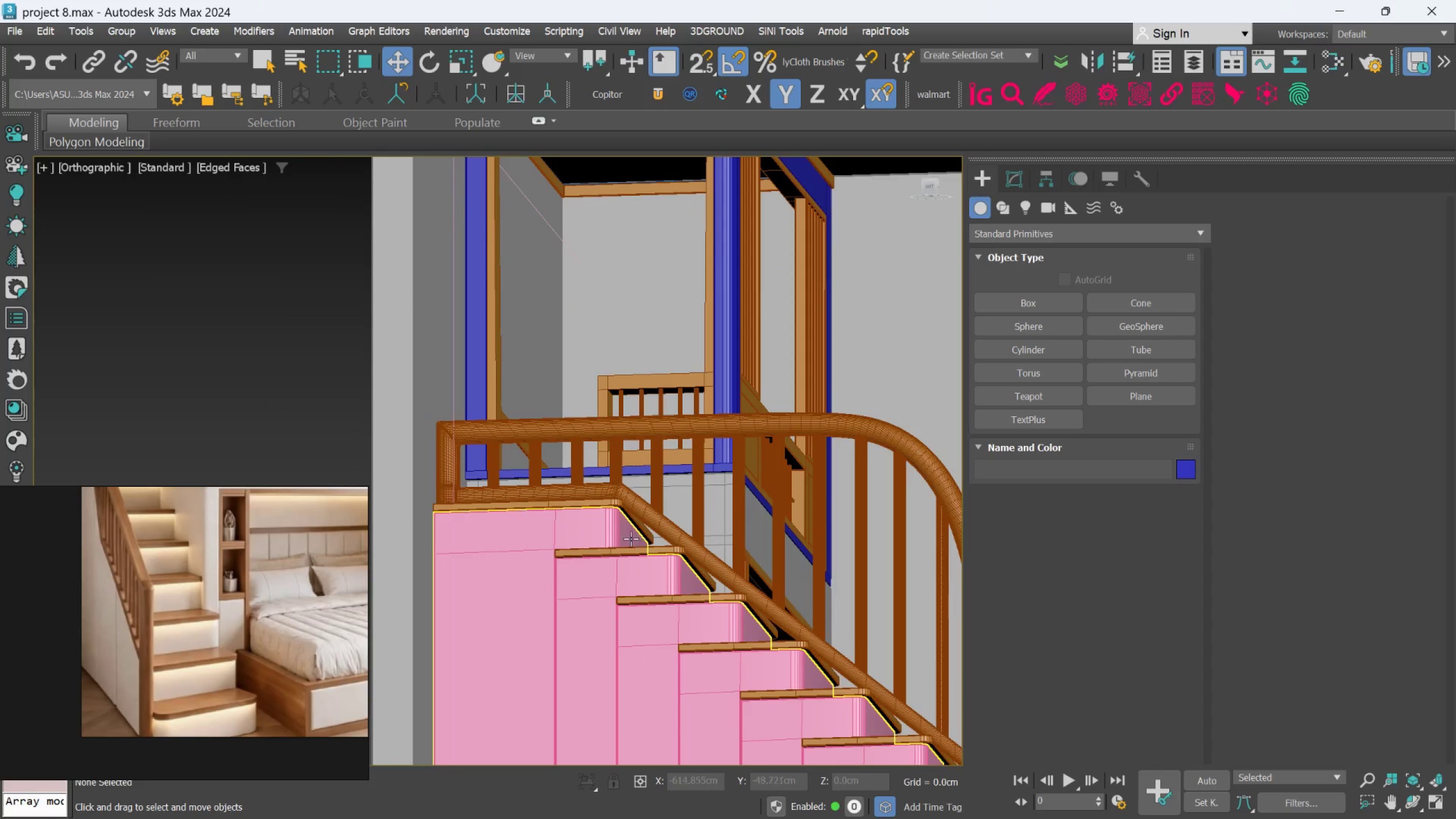 
scroll: coordinate [636, 512], scroll_direction: up, amount: 5.0
 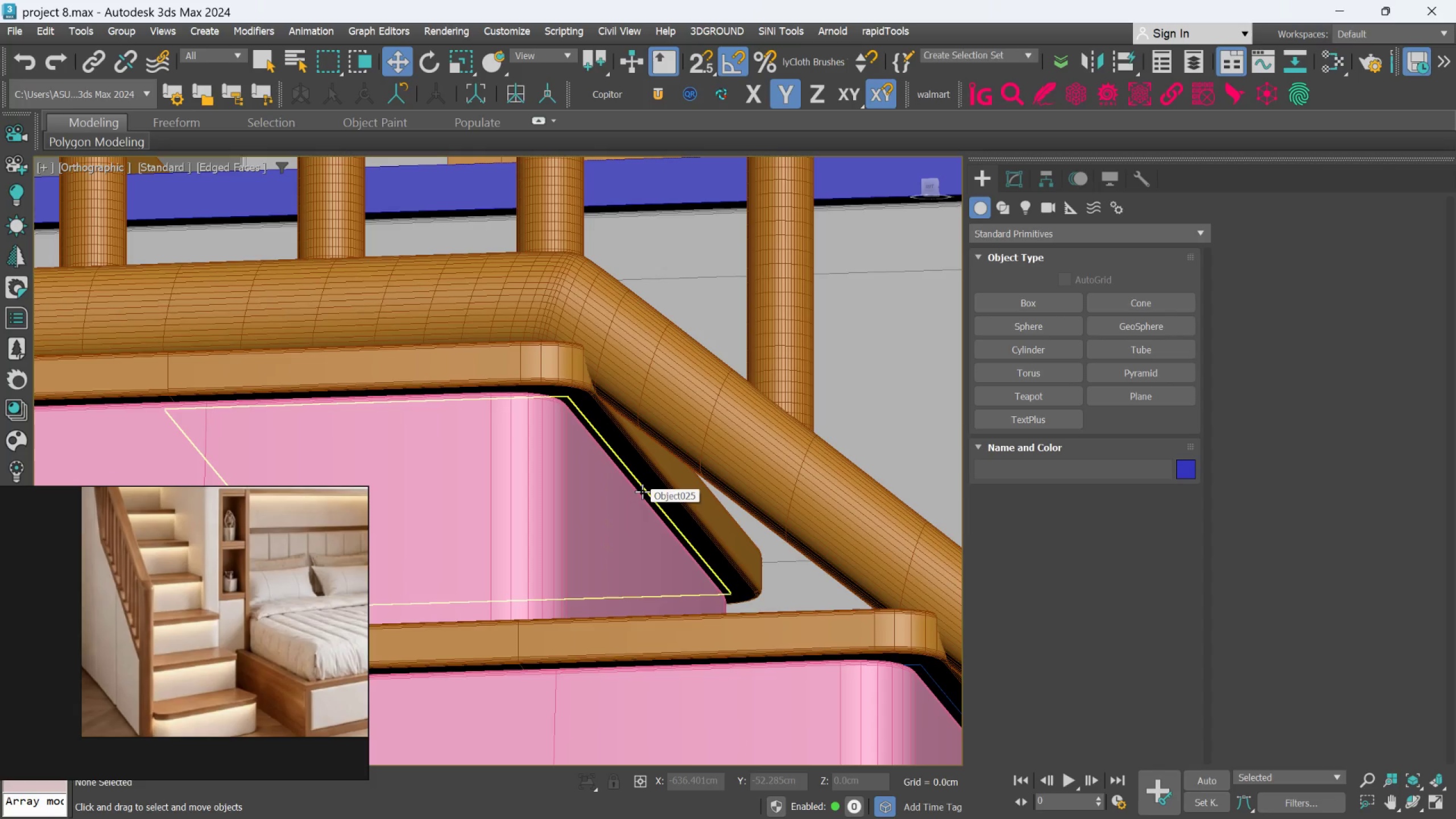 
left_click([642, 491])
 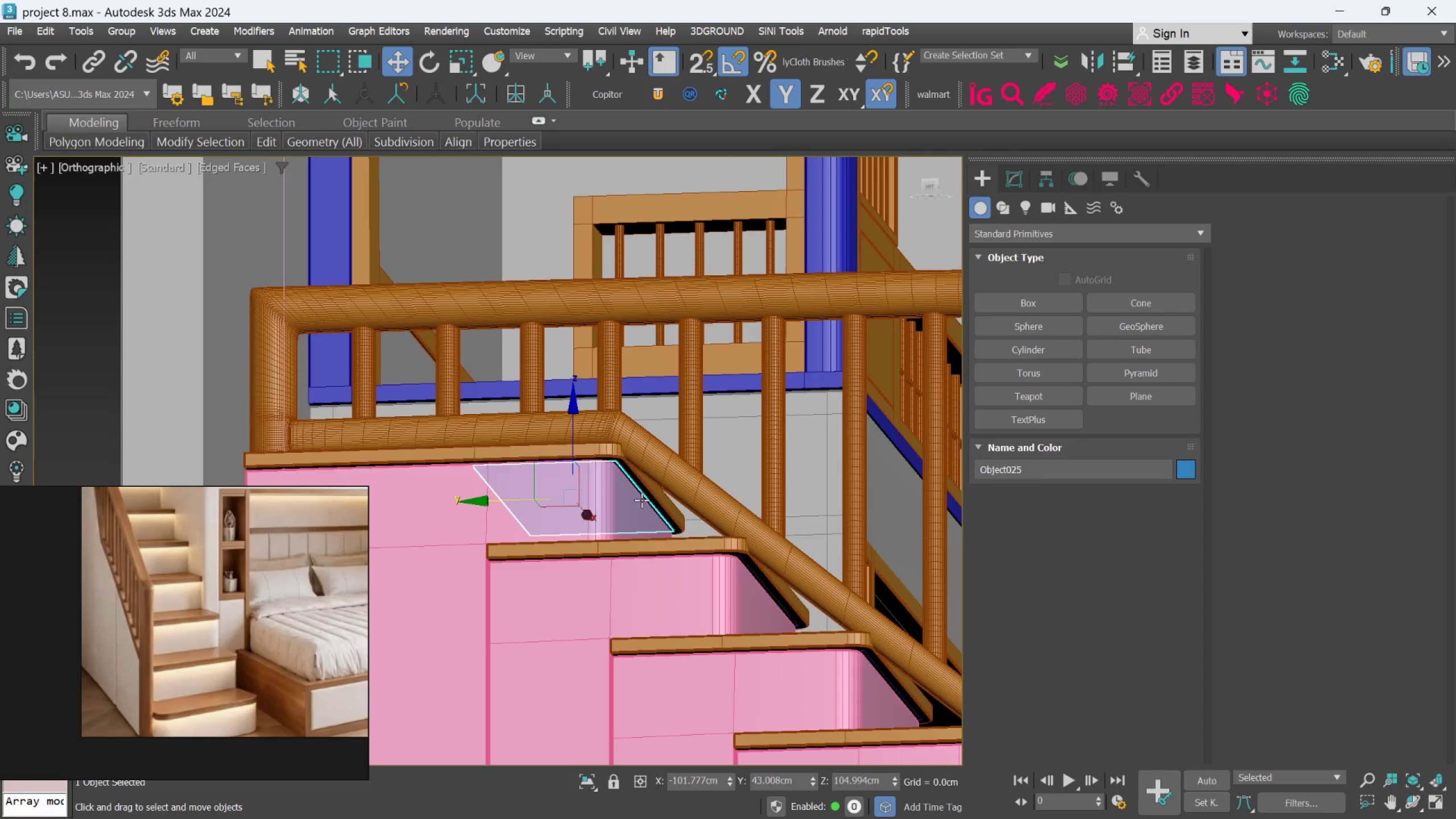 
scroll: coordinate [642, 497], scroll_direction: down, amount: 3.0
 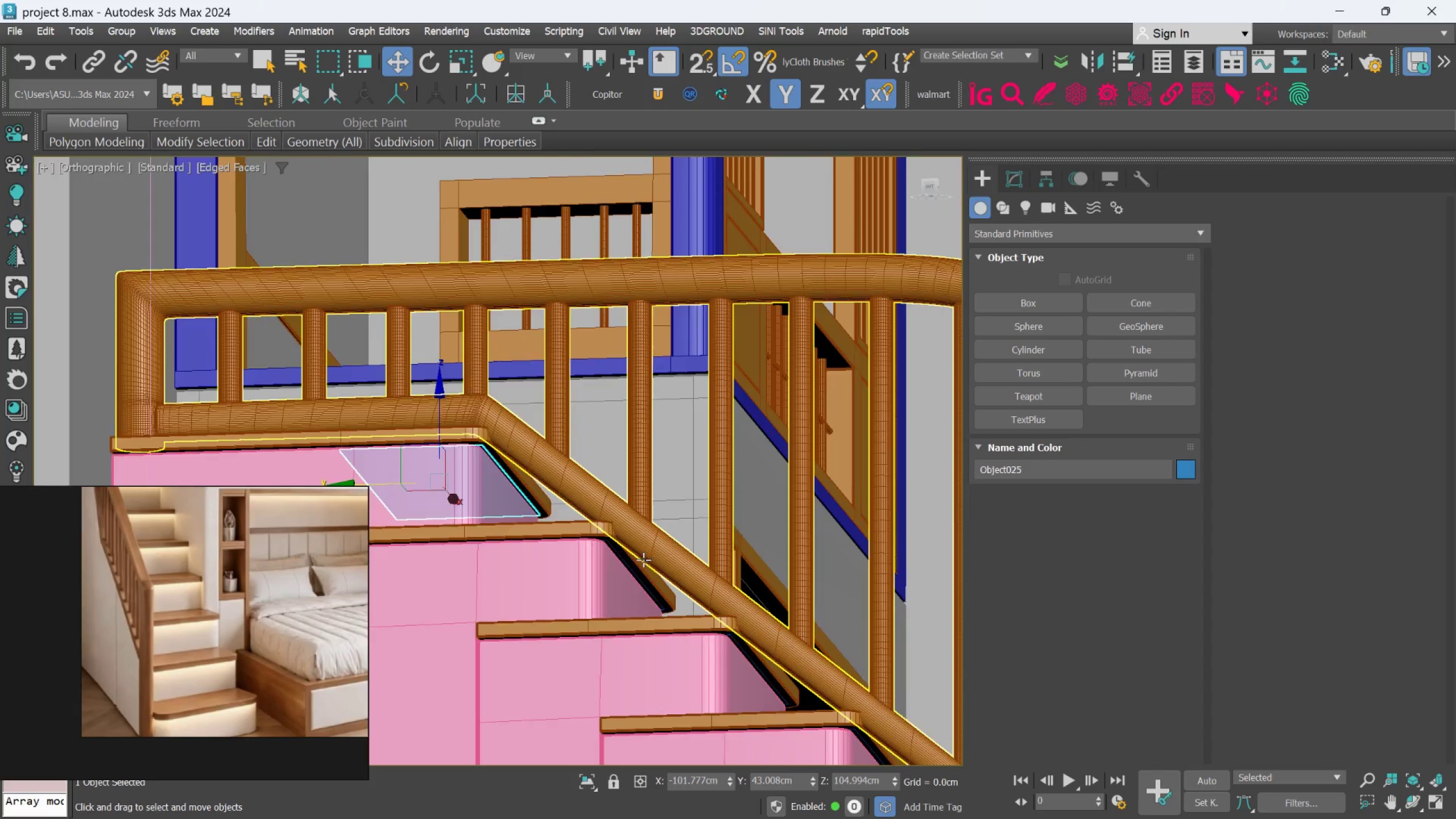 
scroll: coordinate [643, 560], scroll_direction: up, amount: 2.0
 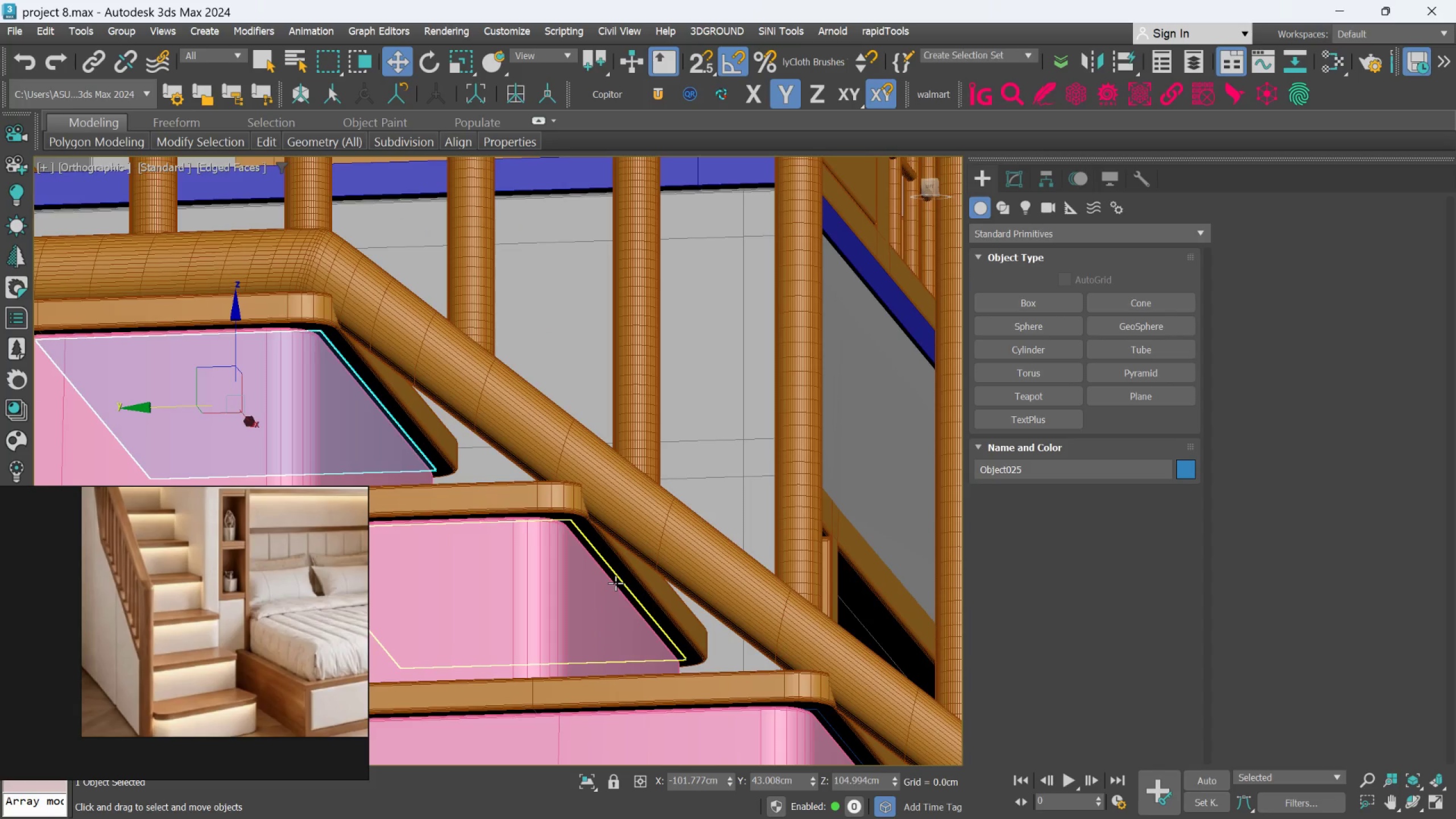 
hold_key(key=ControlLeft, duration=0.56)
left_click([615, 583])
 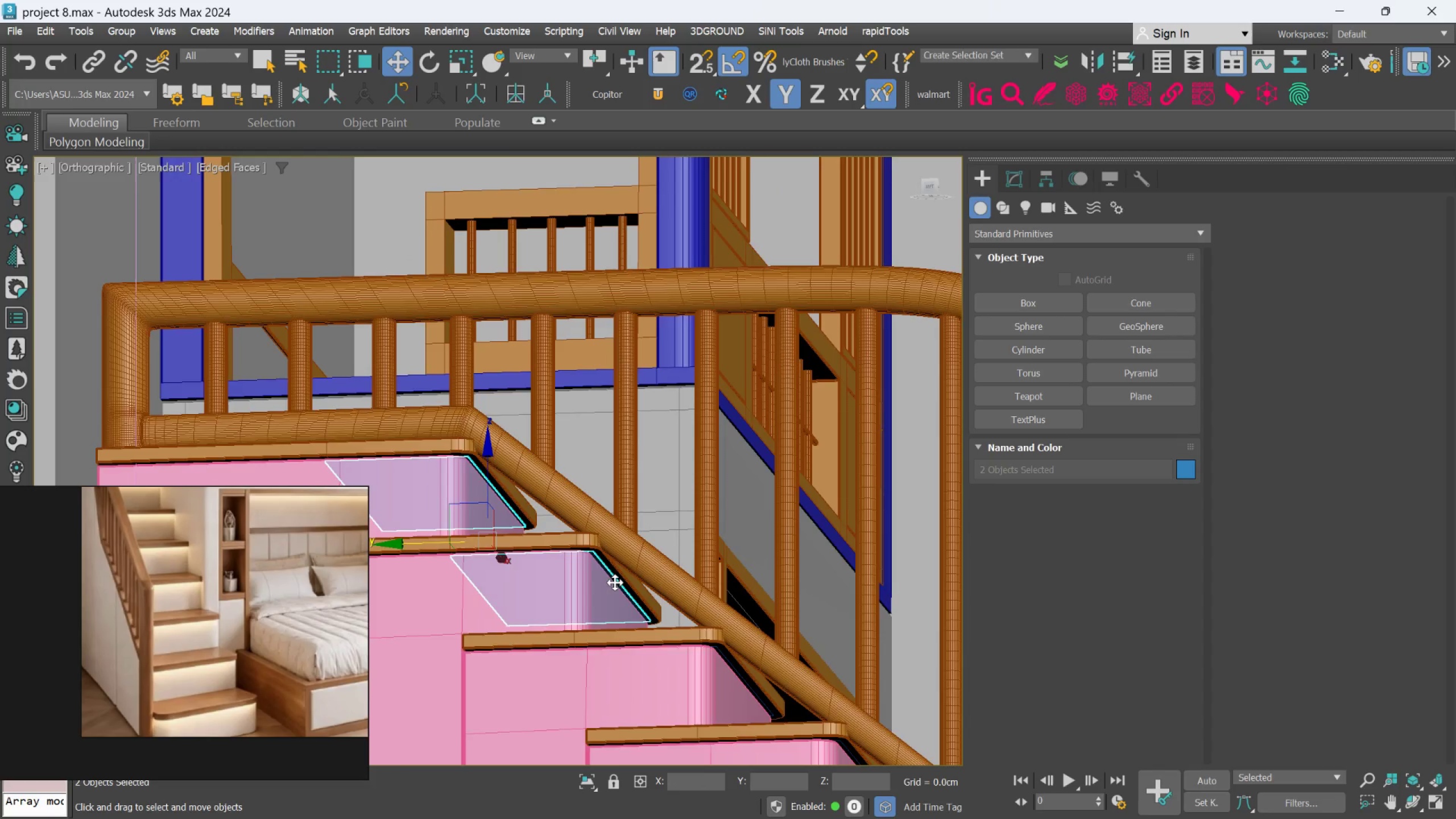 
scroll: coordinate [615, 582], scroll_direction: down, amount: 2.0
 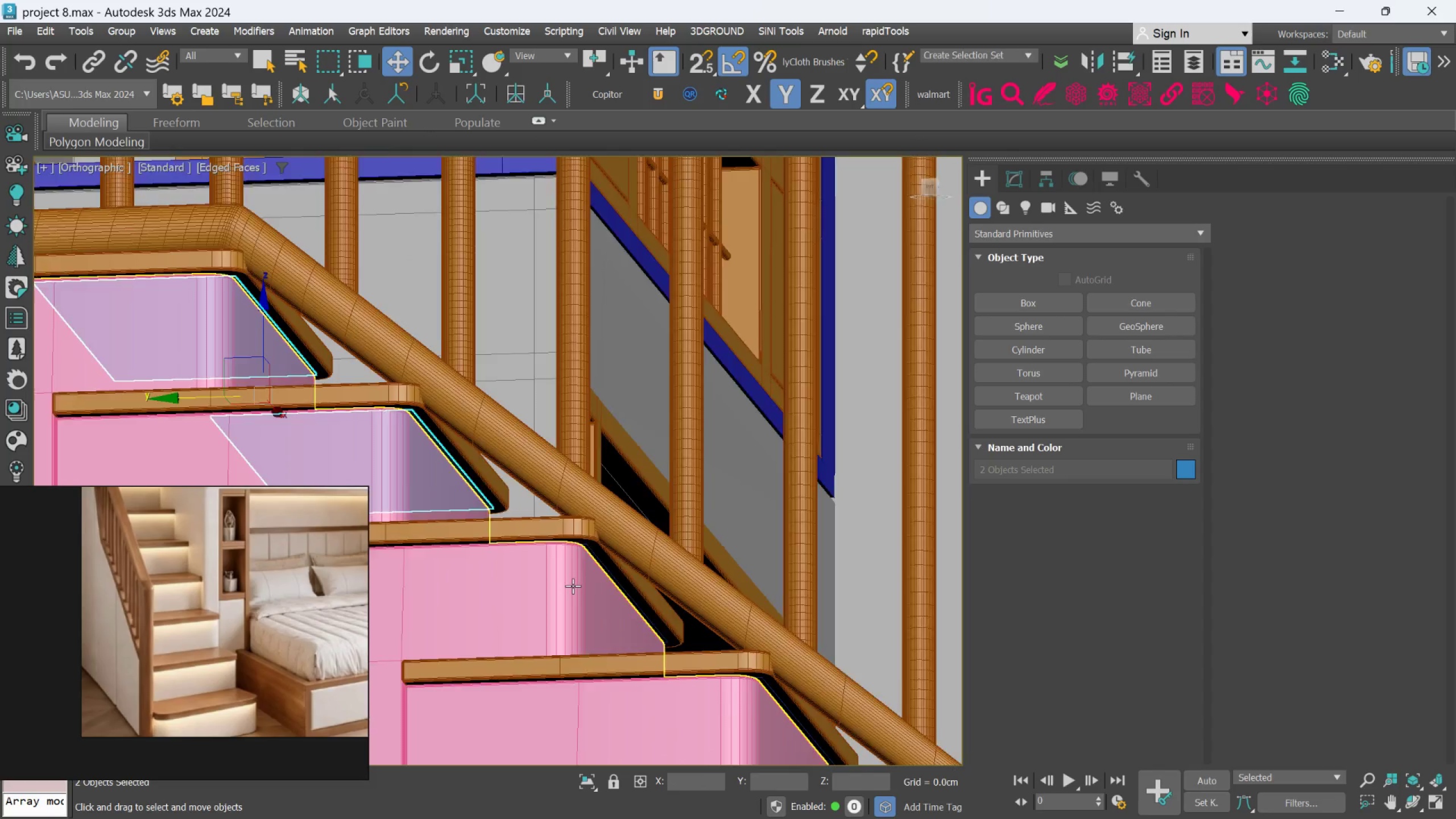 
hold_key(key=ControlLeft, duration=0.43)
 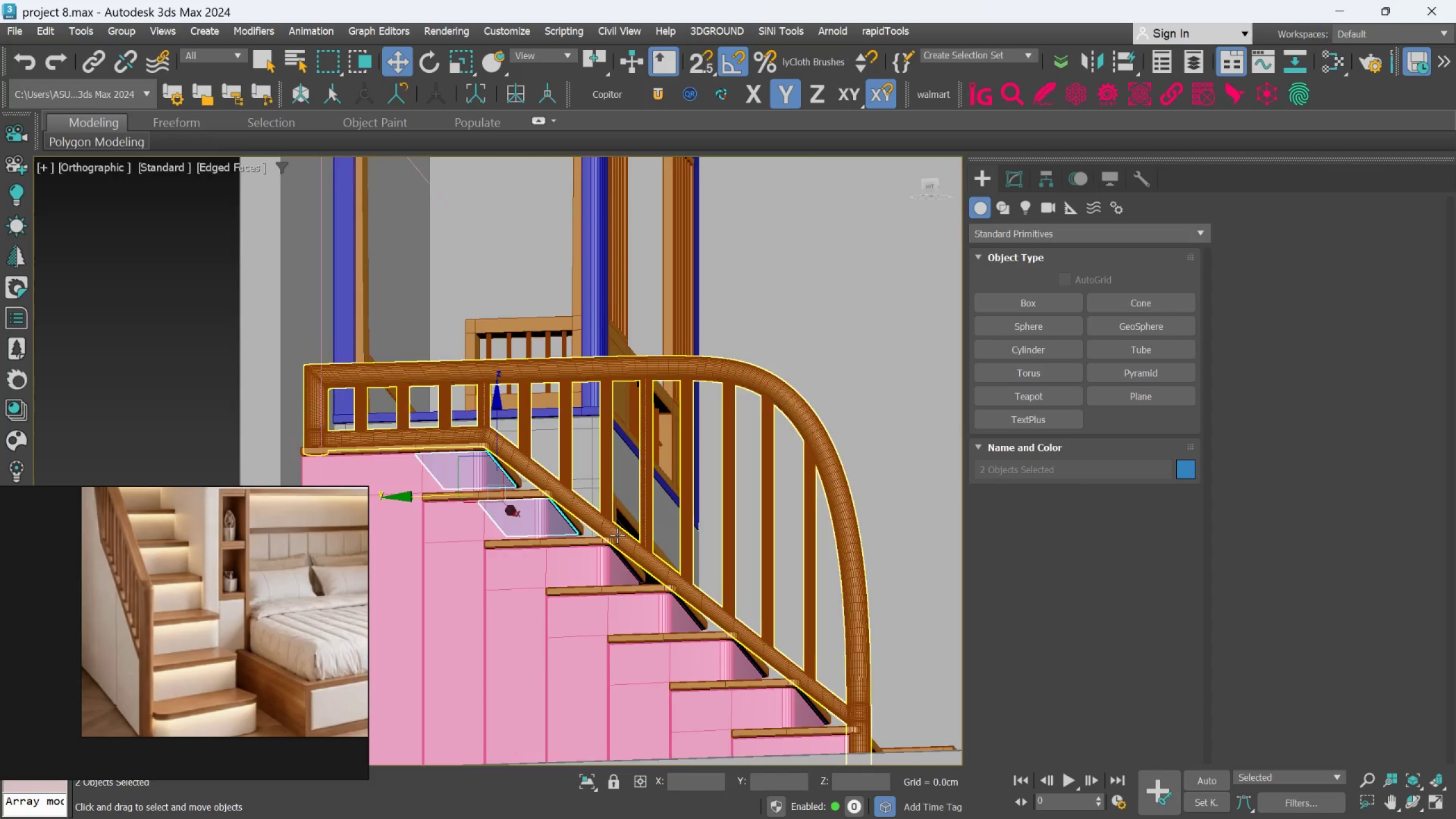 
scroll: coordinate [573, 586], scroll_direction: up, amount: 2.0
 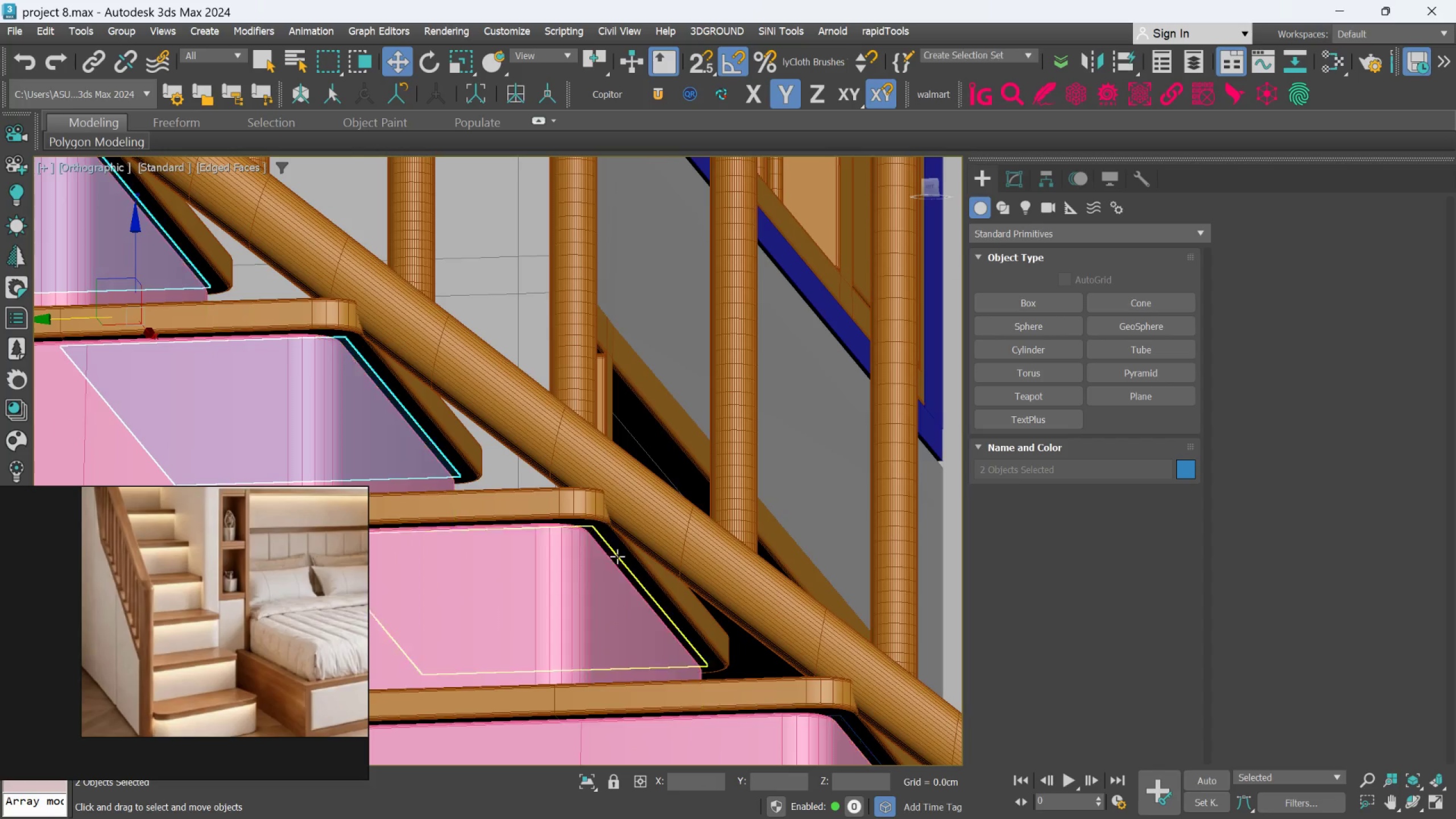 
scroll: coordinate [617, 553], scroll_direction: down, amount: 4.0
 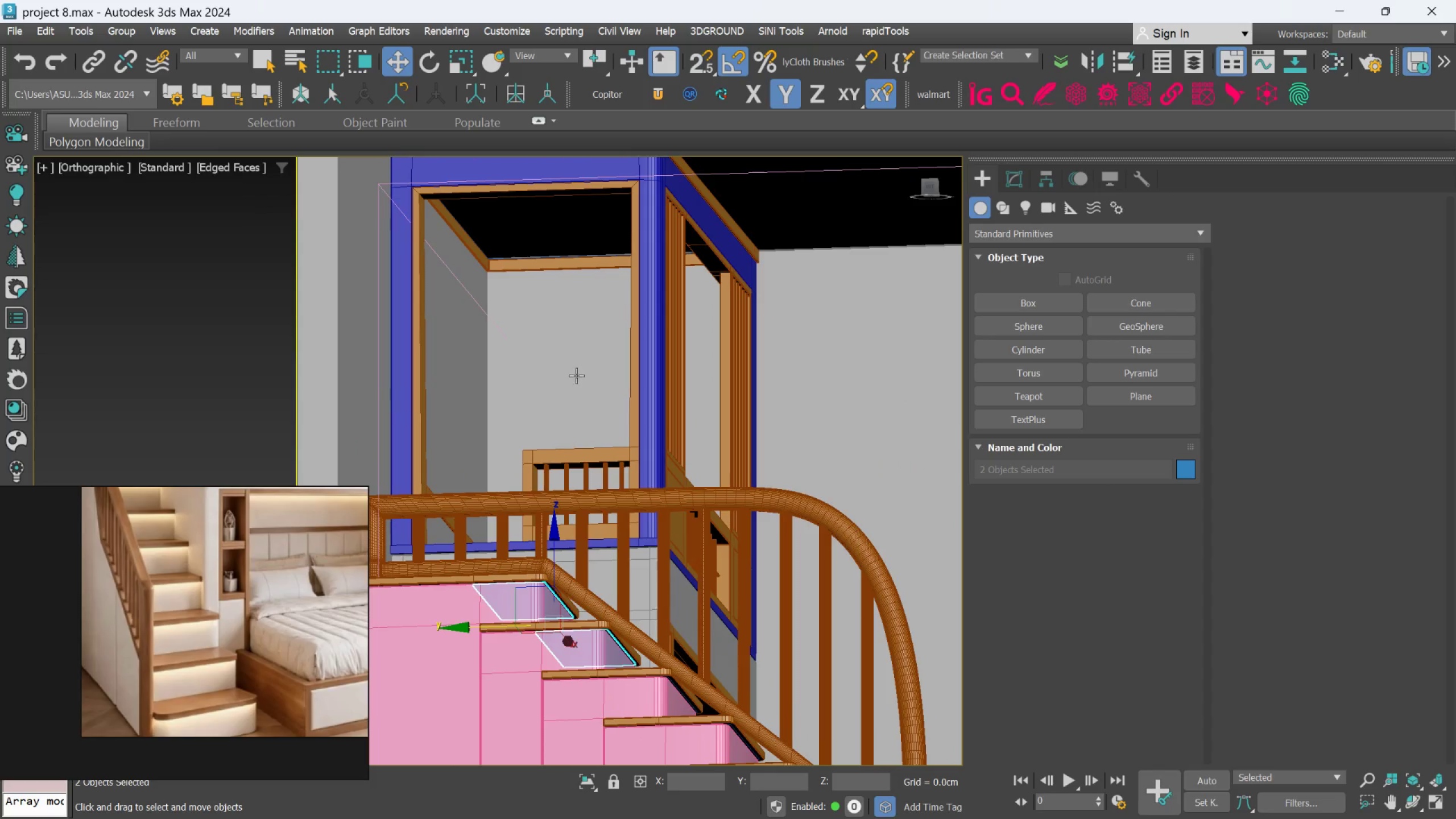 
hold_key(key=AltLeft, duration=0.58)
 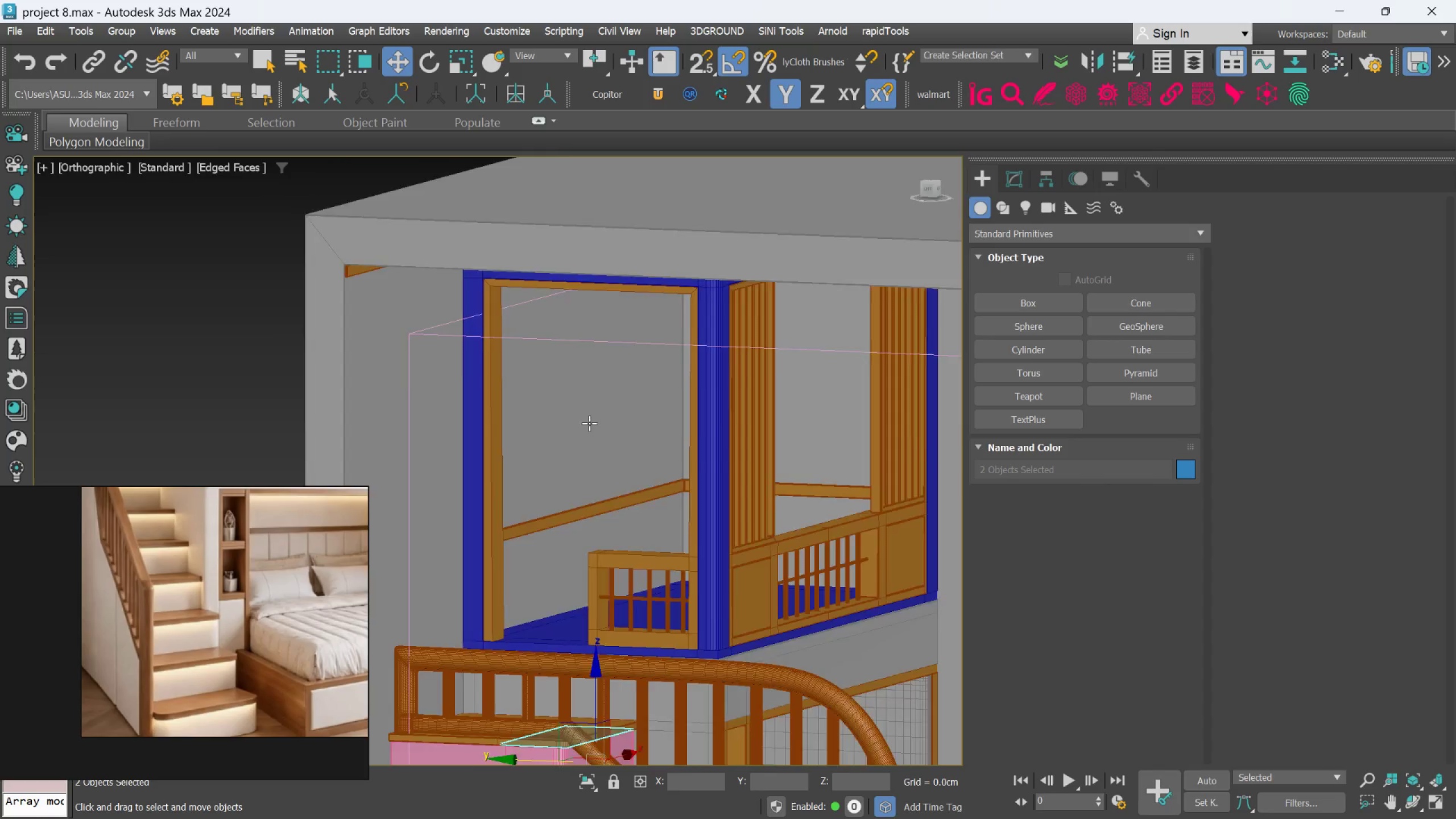 
hold_key(key=AltLeft, duration=0.49)
 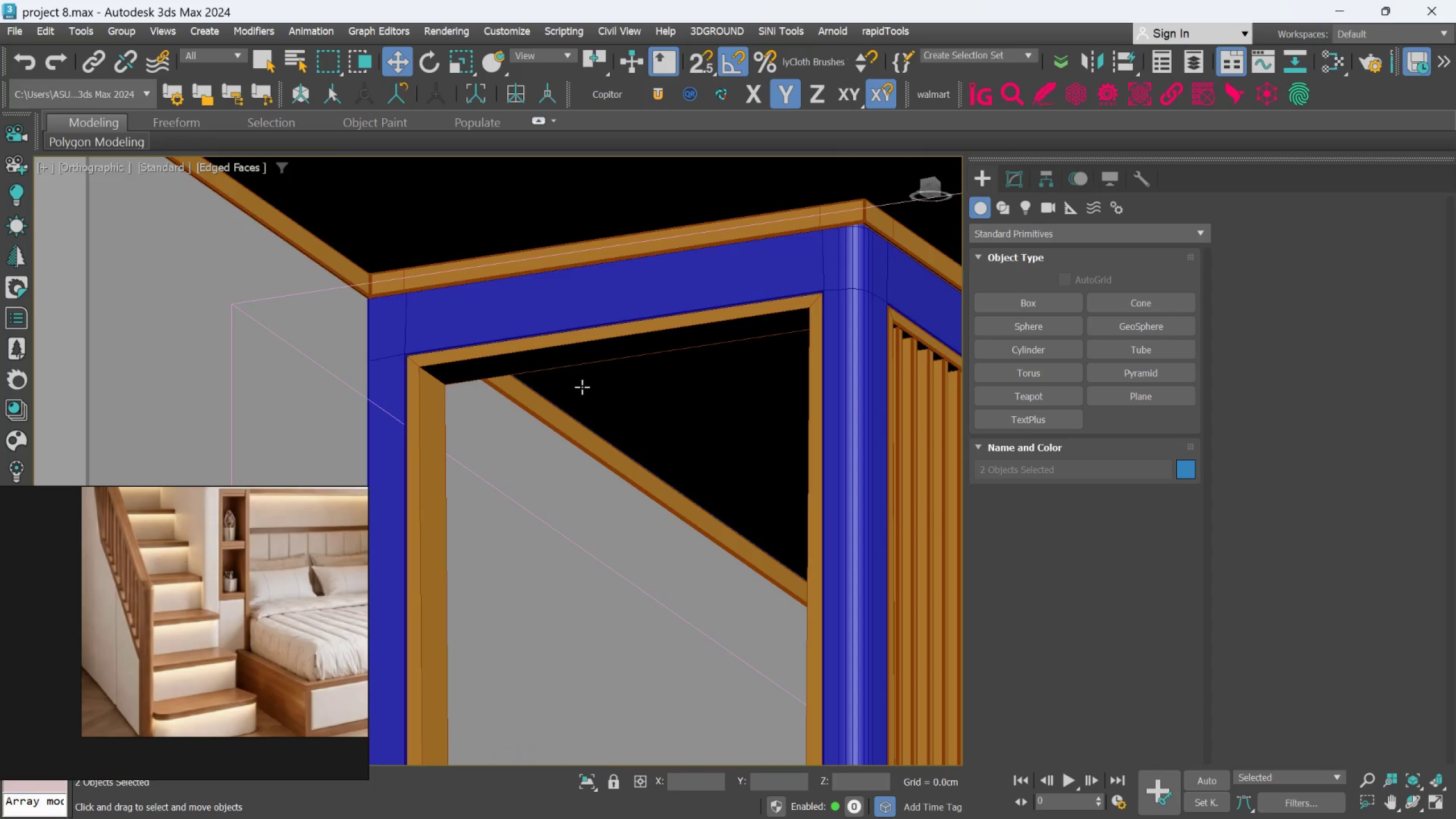 
scroll: coordinate [485, 363], scroll_direction: up, amount: 7.0
 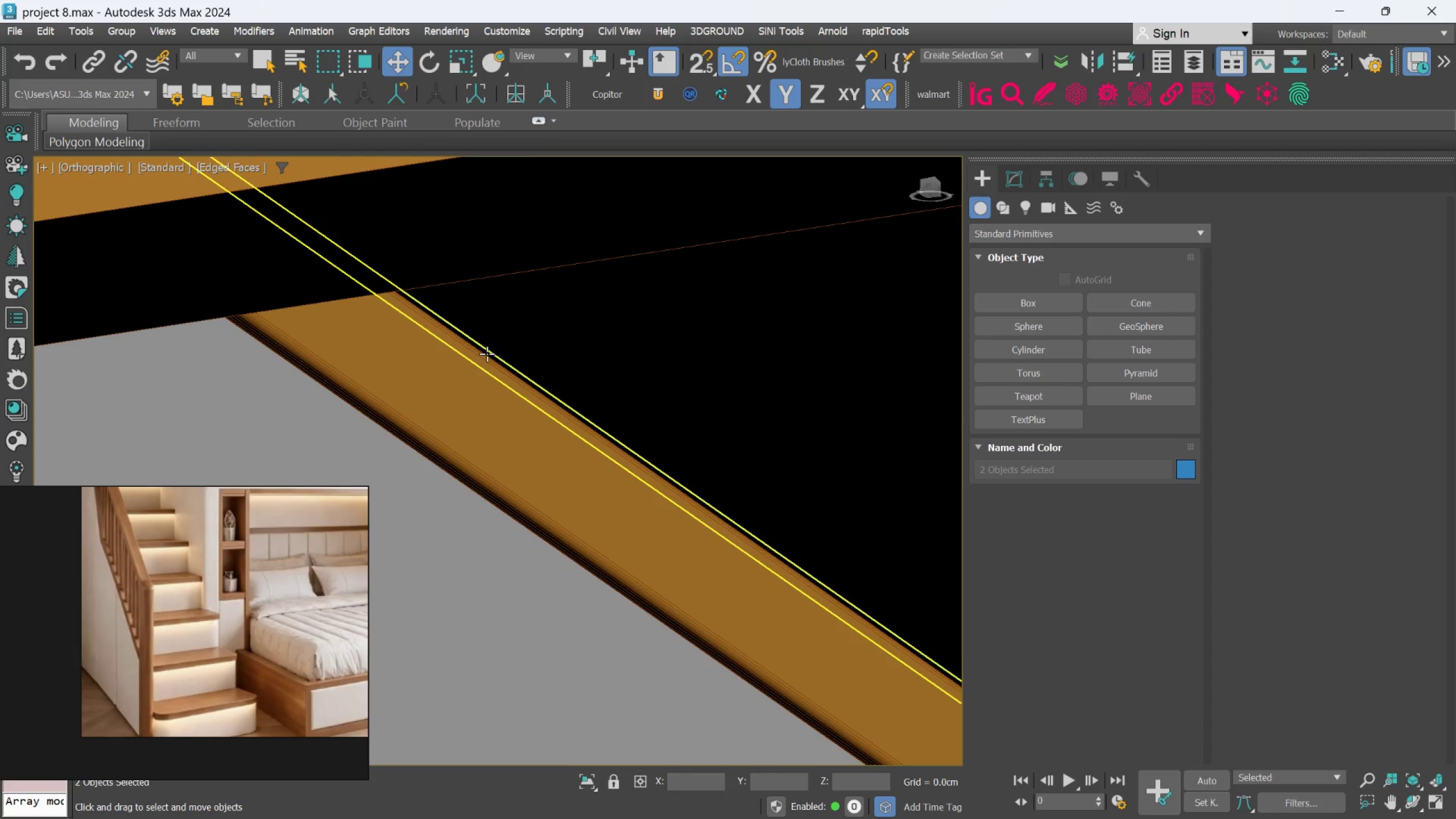 
left_click([487, 354])
 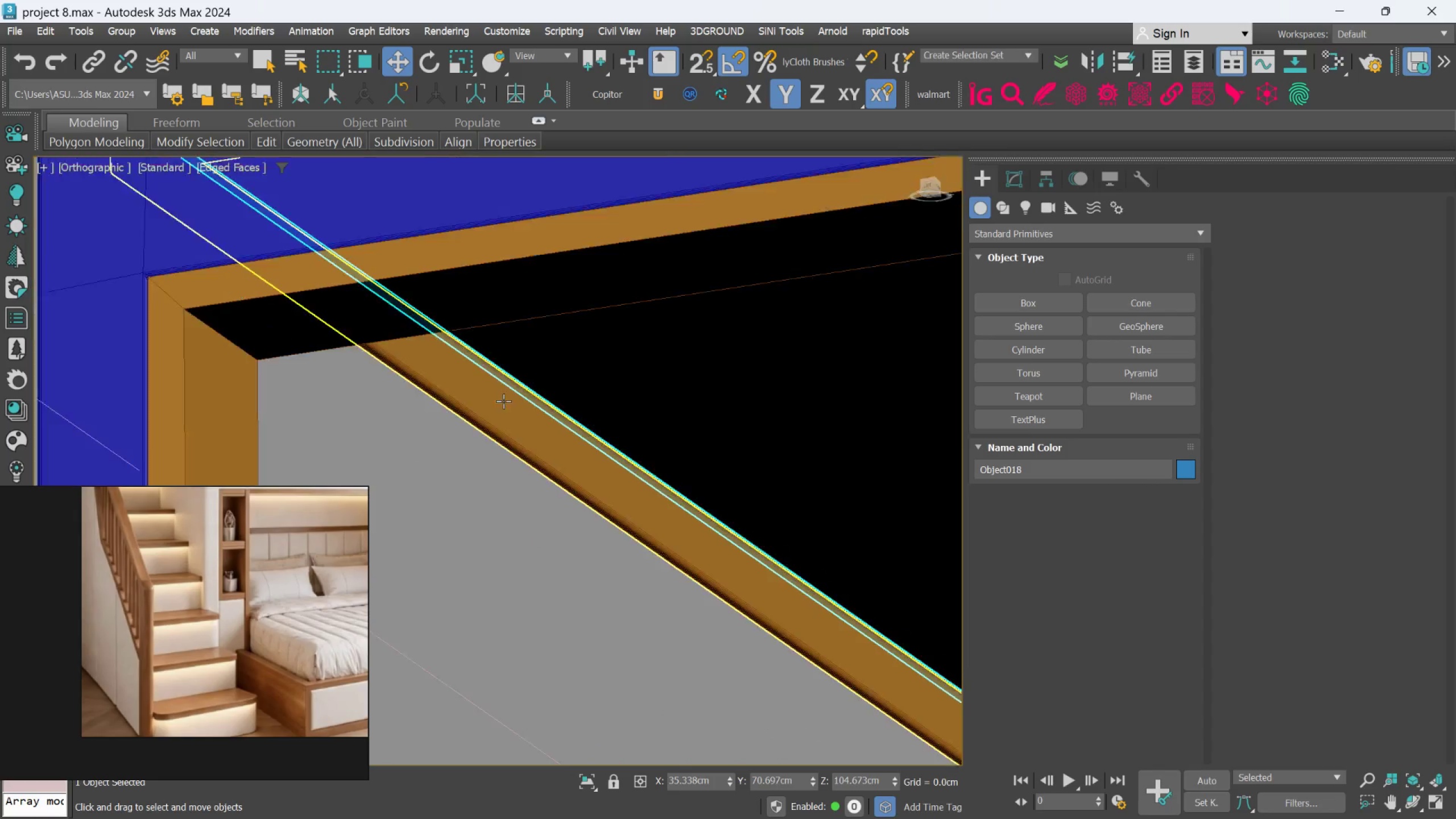 
hold_key(key=AltLeft, duration=0.4)
 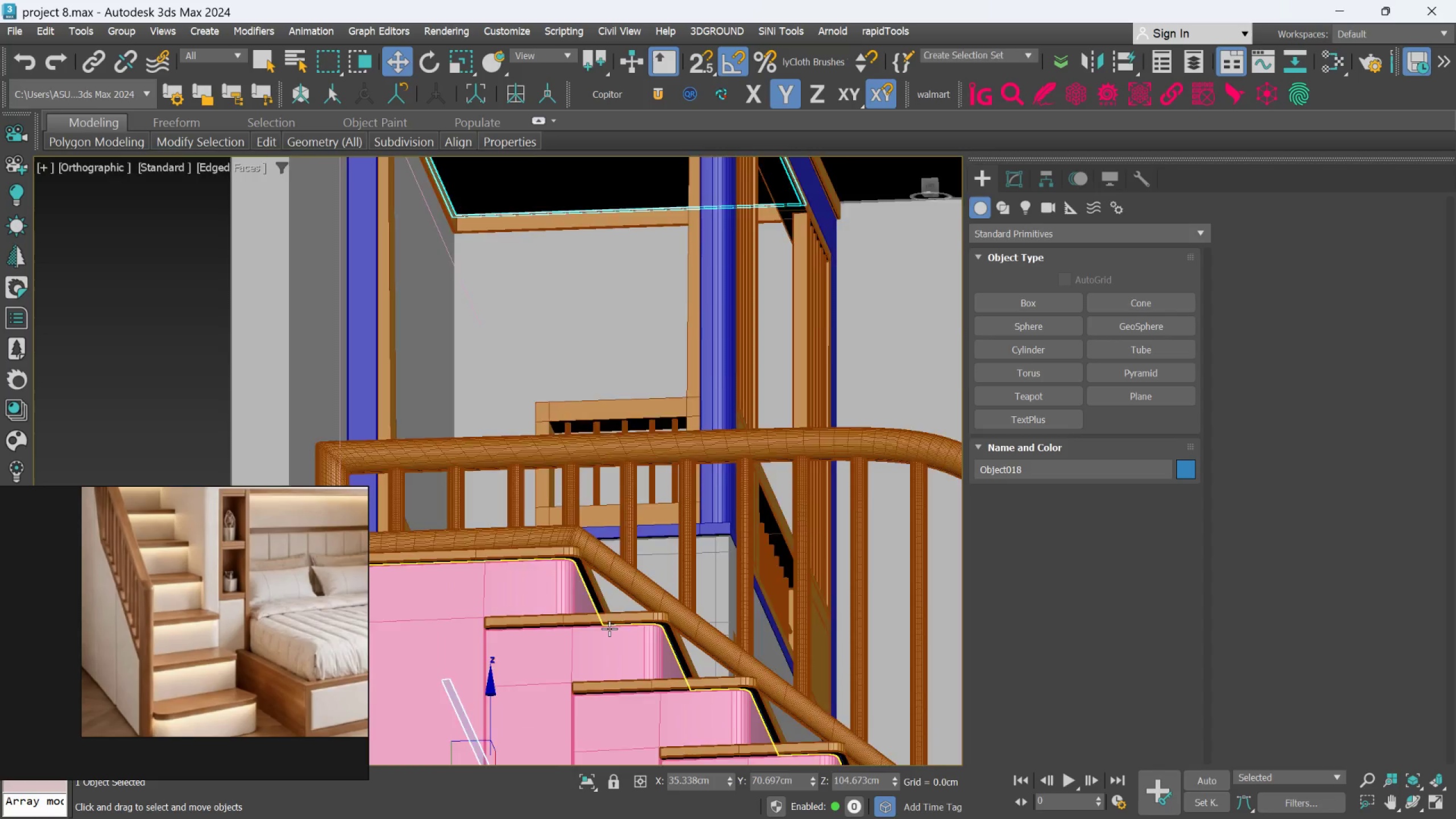 
scroll: coordinate [519, 446], scroll_direction: down, amount: 11.0
 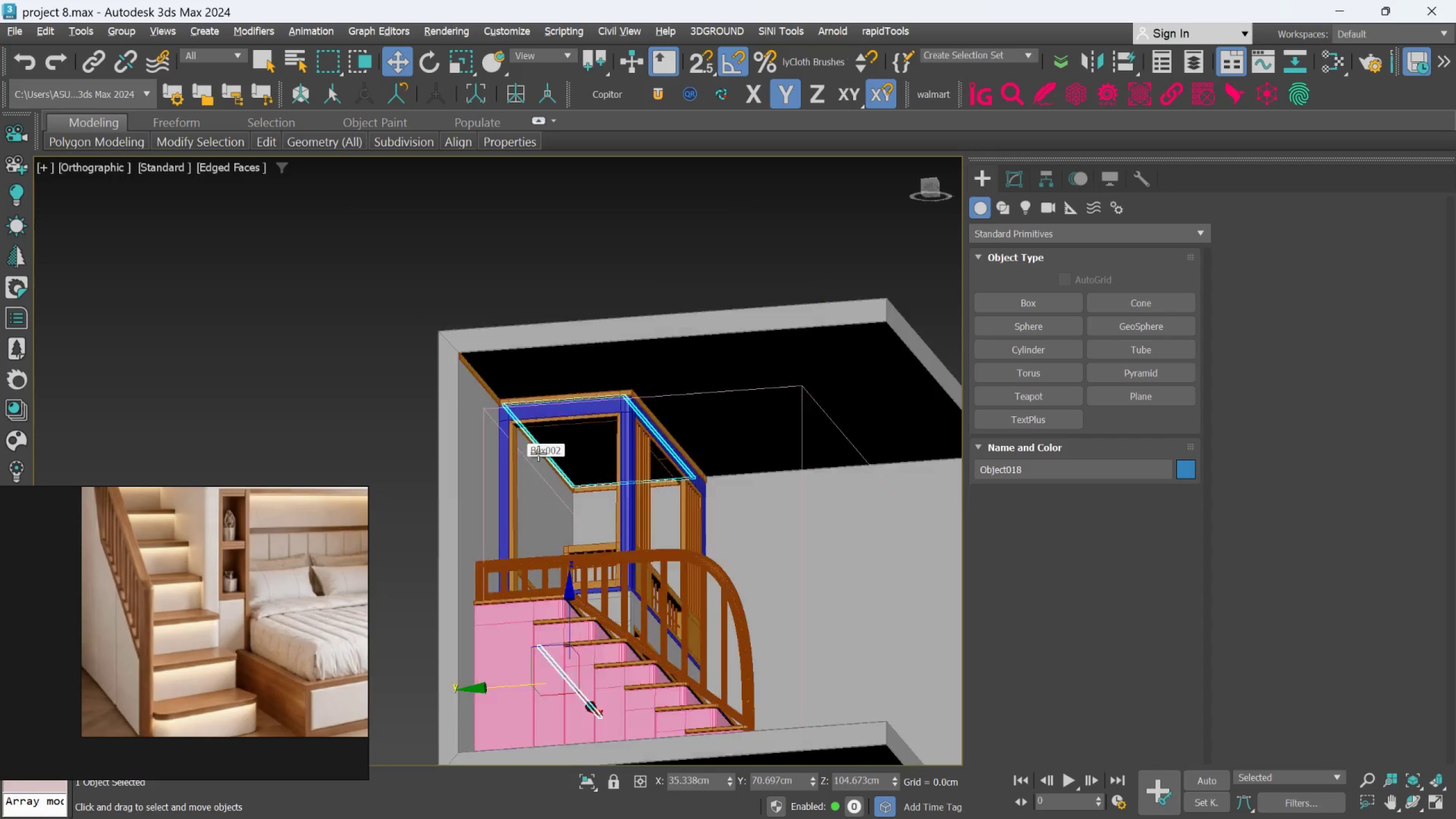 
scroll: coordinate [565, 549], scroll_direction: up, amount: 7.0
 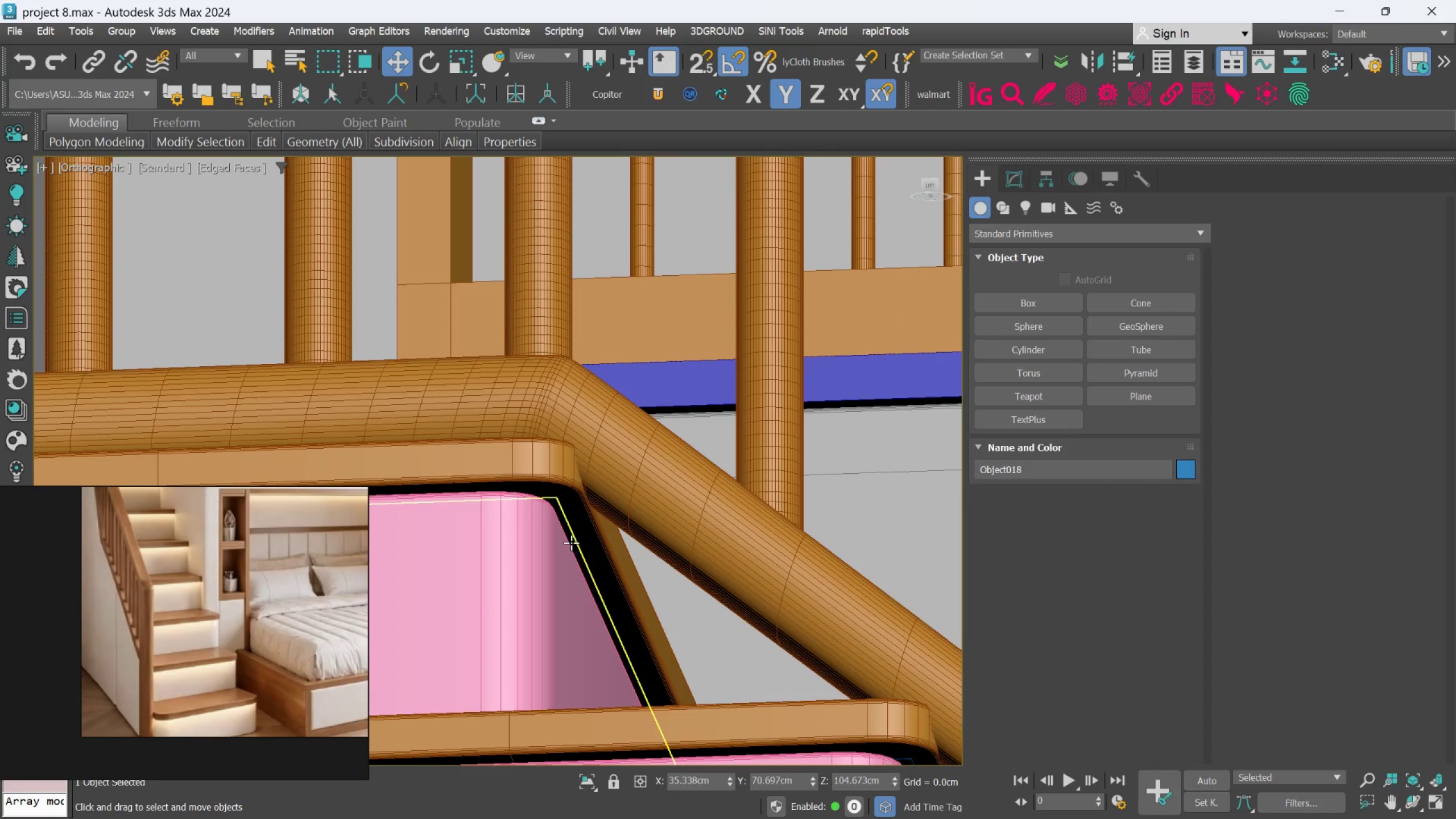 
hold_key(key=ControlLeft, duration=0.78)
left_click([571, 543])
 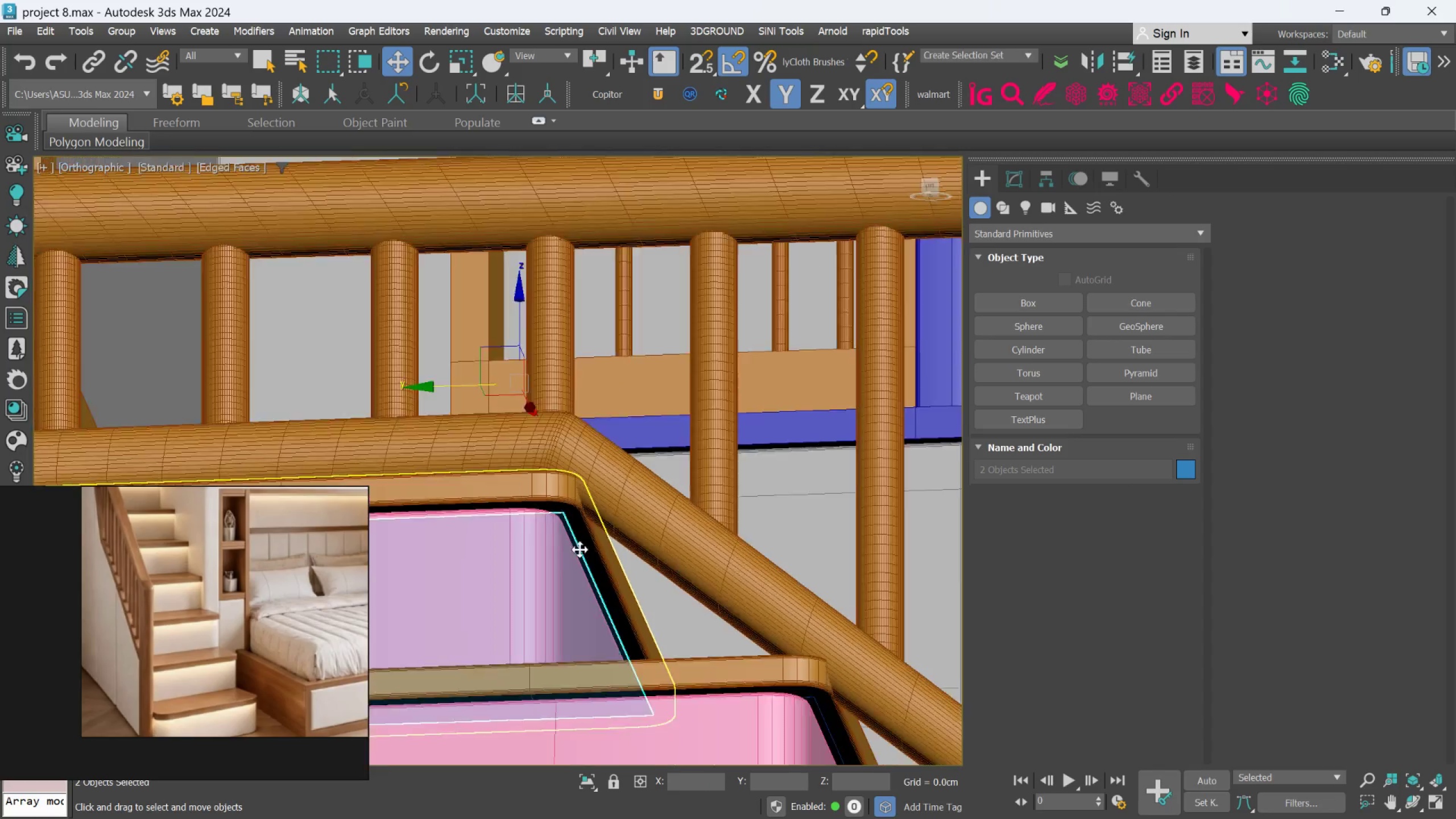 
scroll: coordinate [580, 549], scroll_direction: down, amount: 2.0
 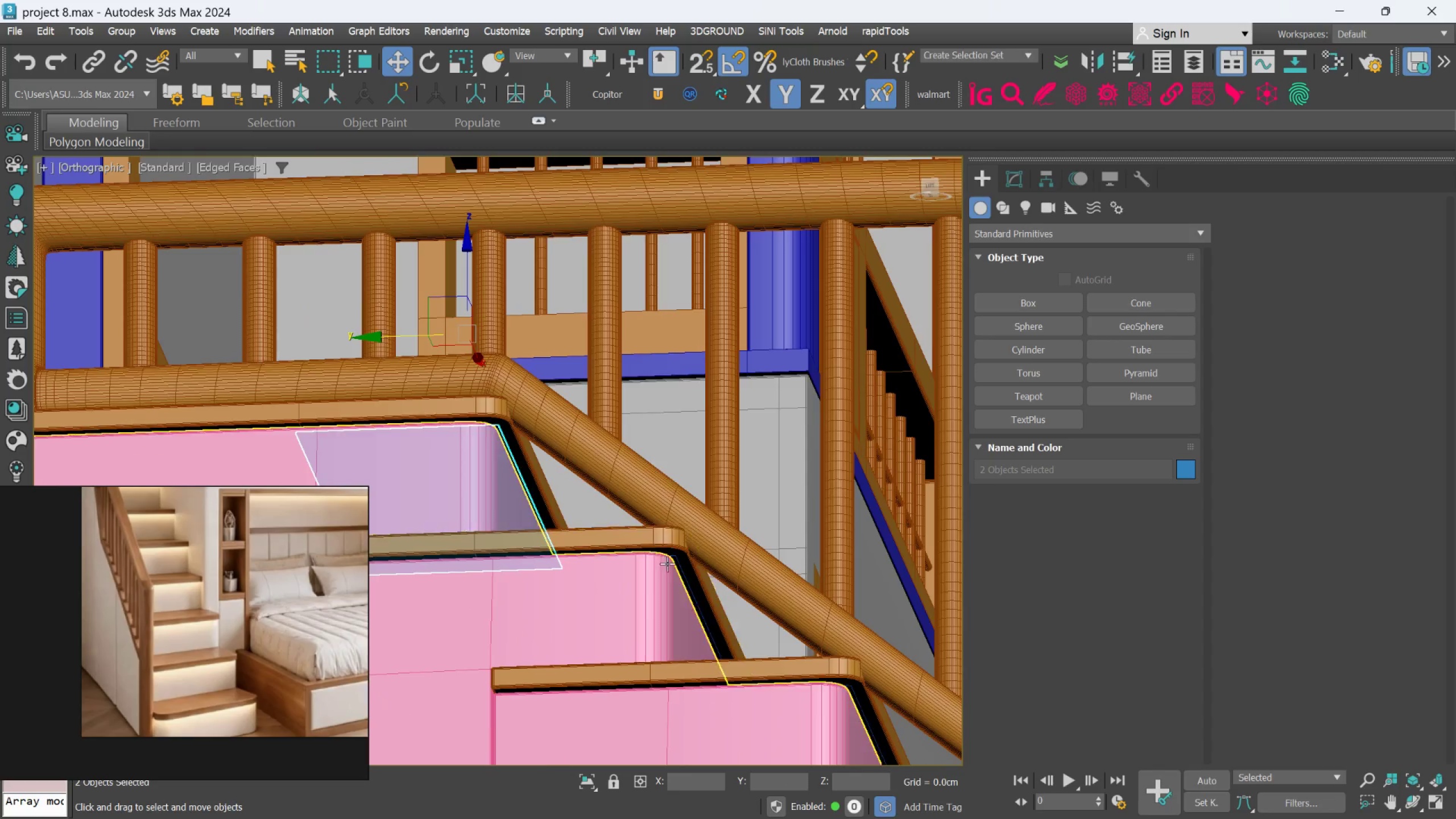 
hold_key(key=ControlLeft, duration=0.78)
 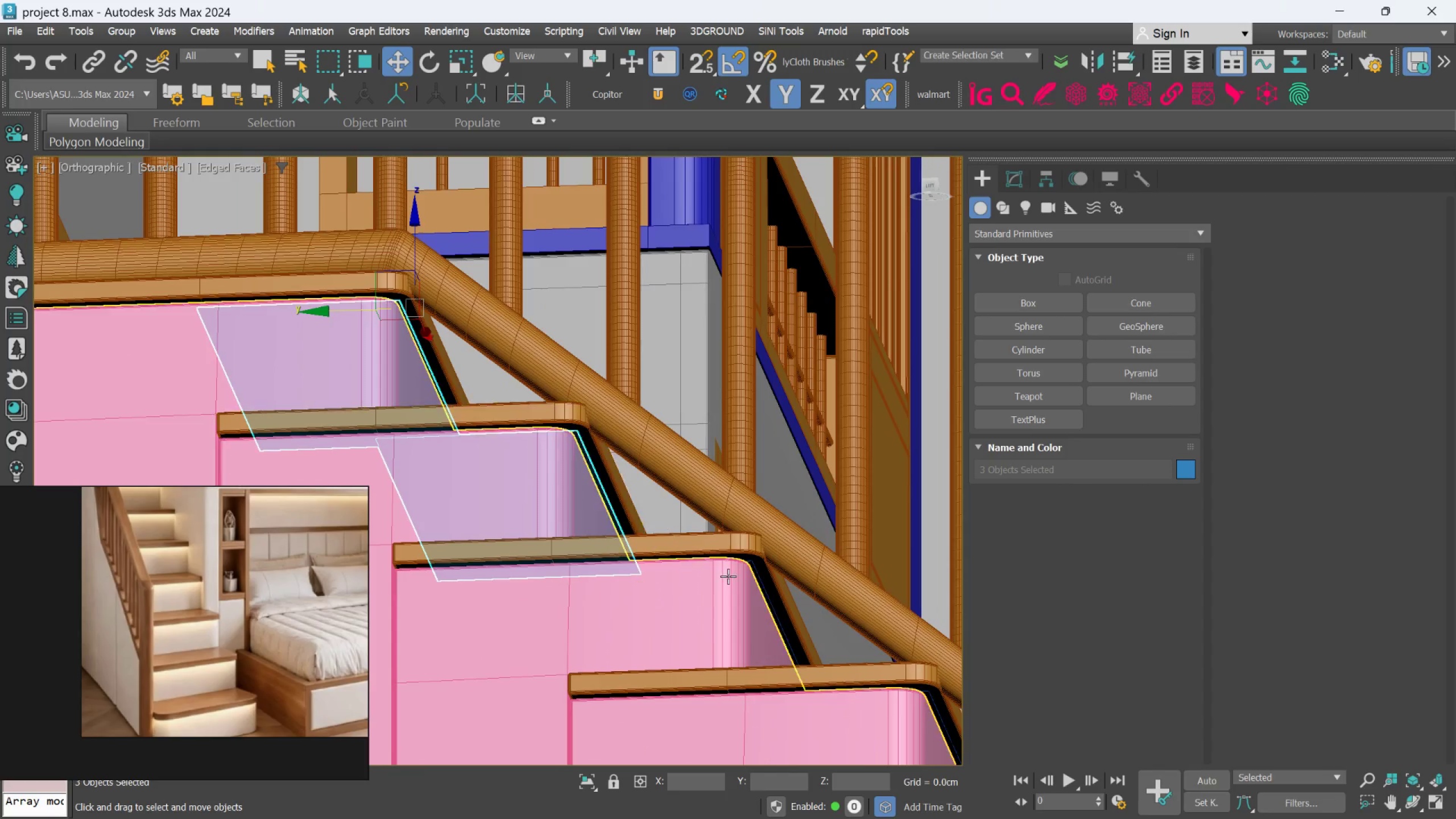 
scroll: coordinate [673, 560], scroll_direction: up, amount: 3.0
 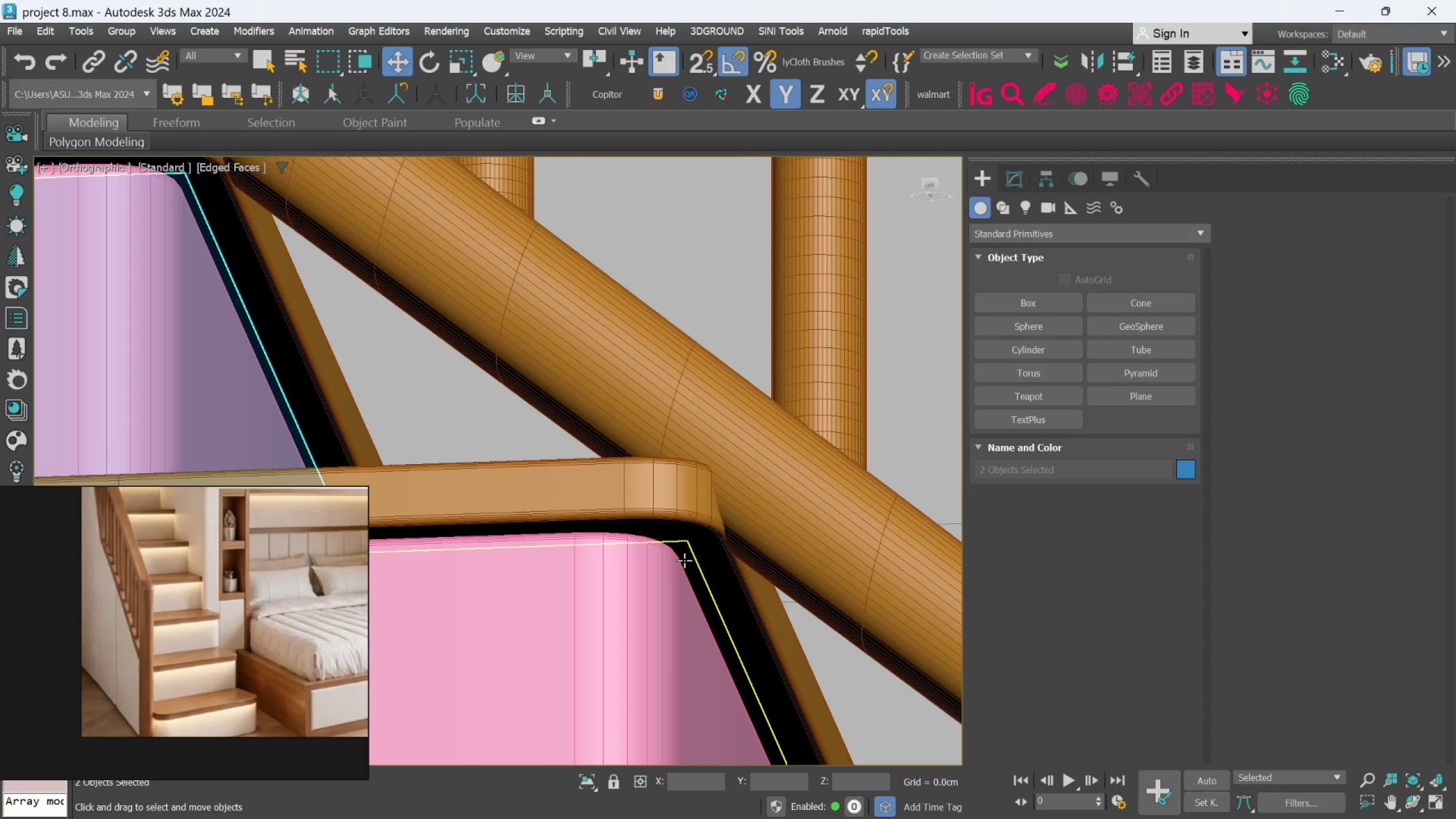 
left_click([684, 560])
 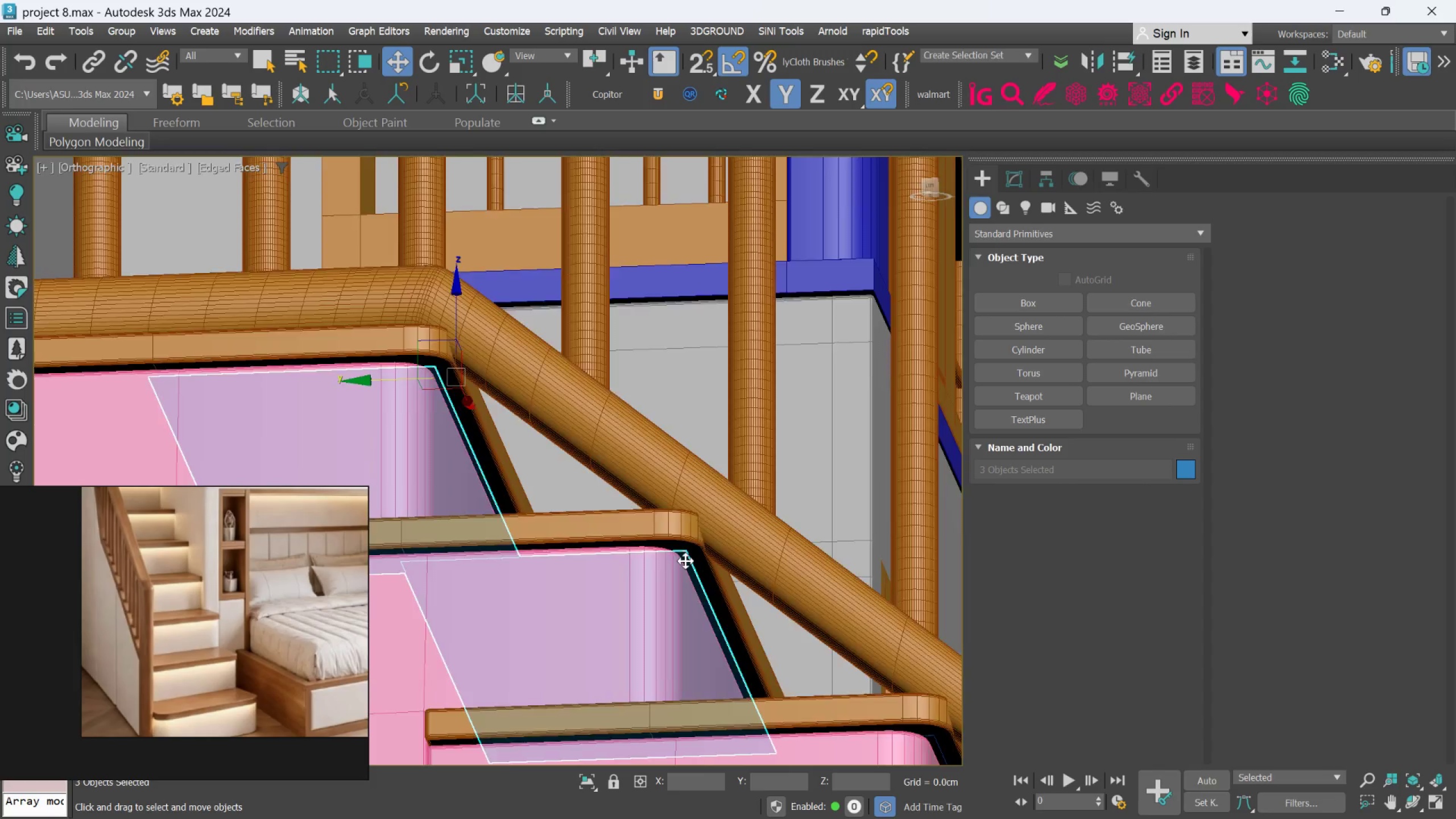 
scroll: coordinate [684, 560], scroll_direction: down, amount: 4.0
 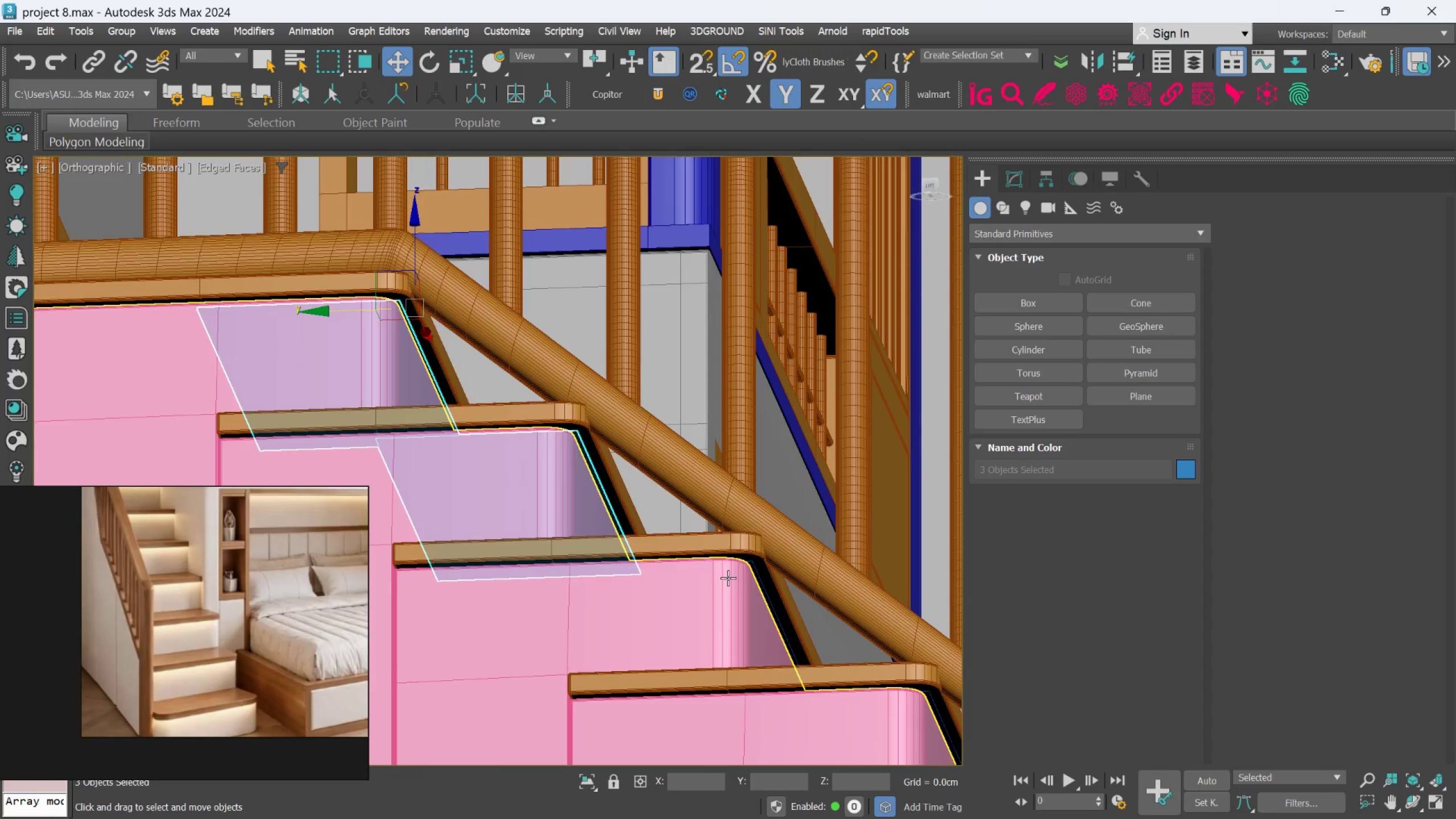 
hold_key(key=ControlLeft, duration=1.41)
 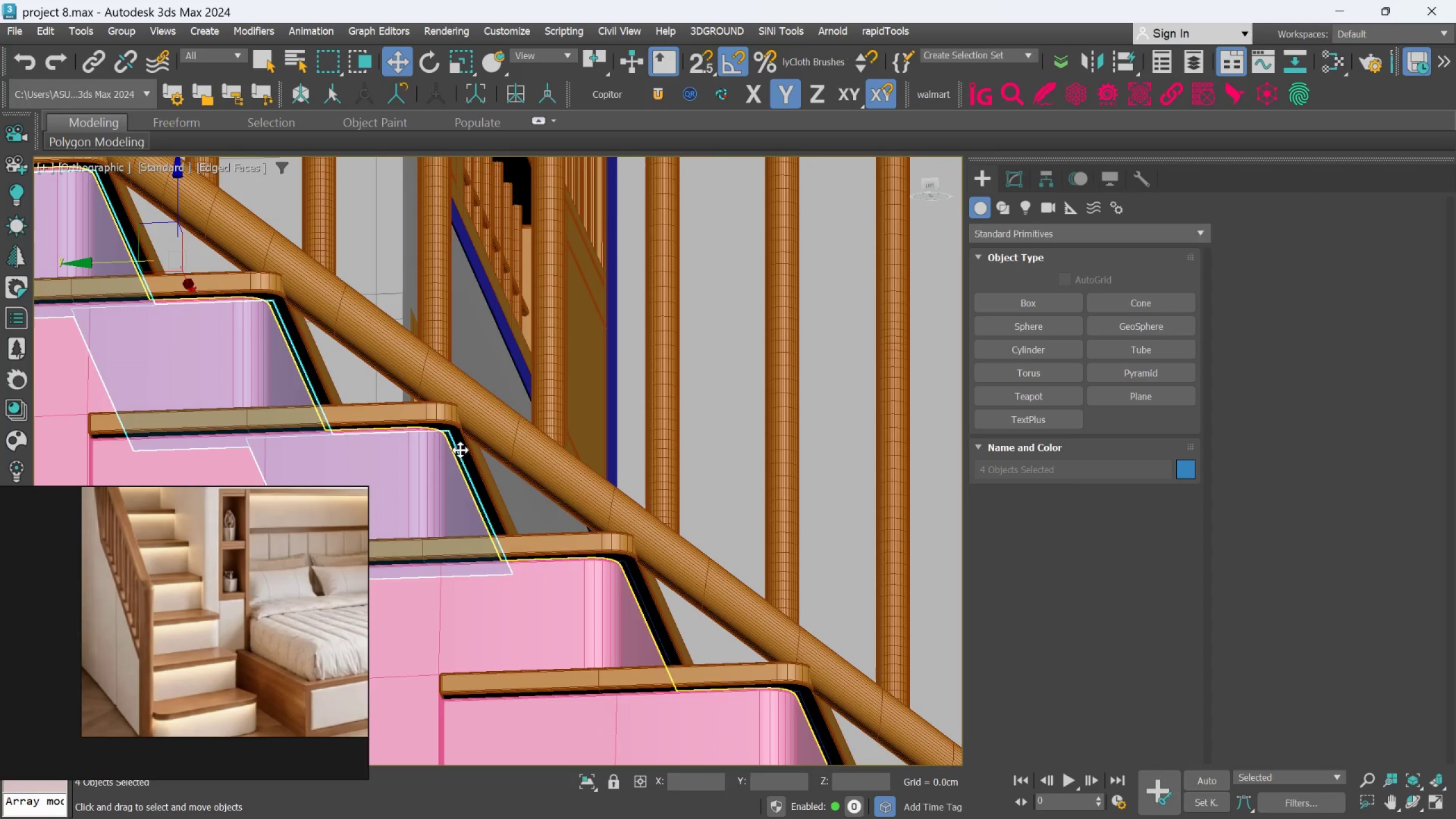 
scroll: coordinate [728, 578], scroll_direction: up, amount: 3.0
 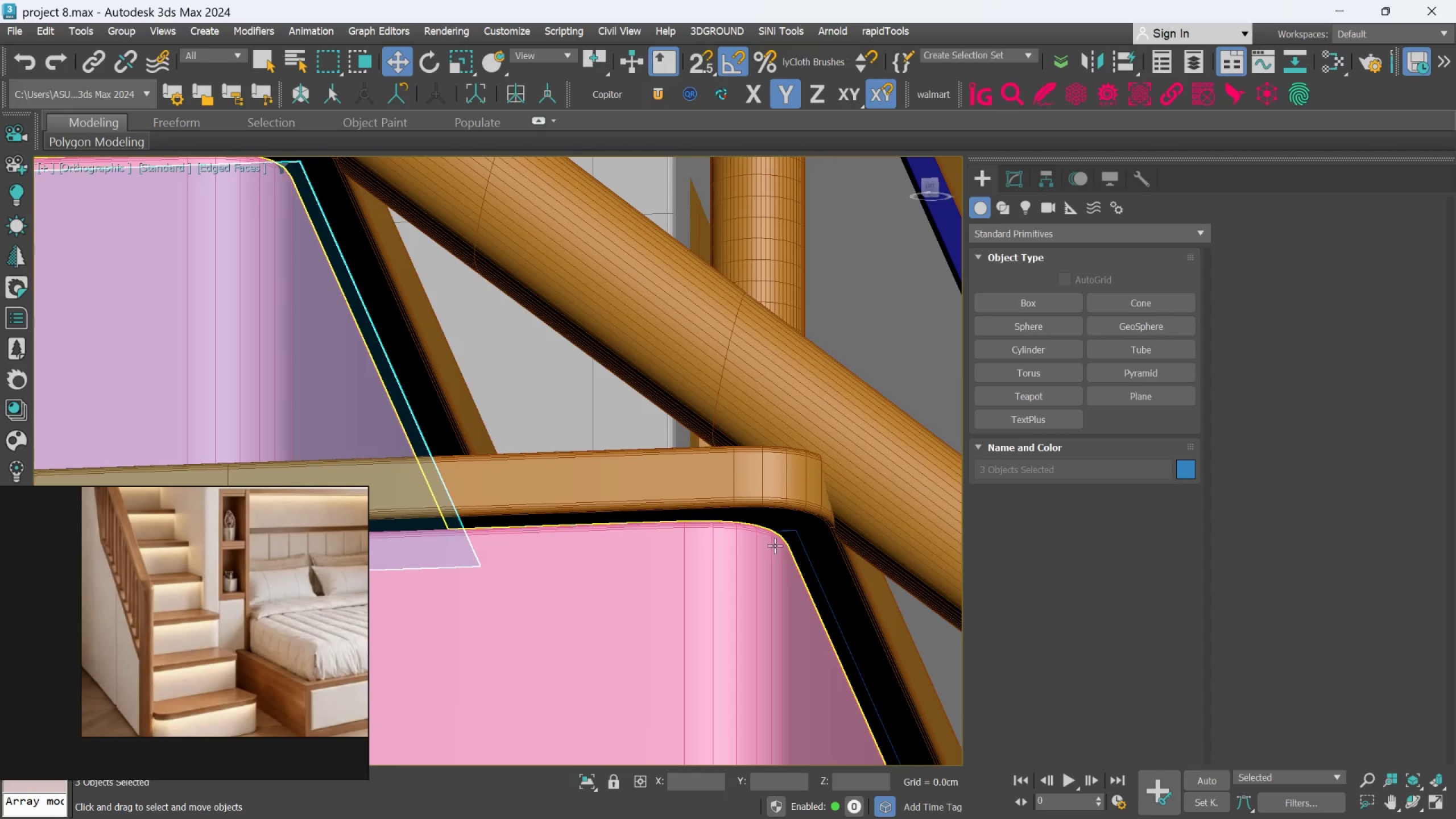 
left_click([793, 545])
 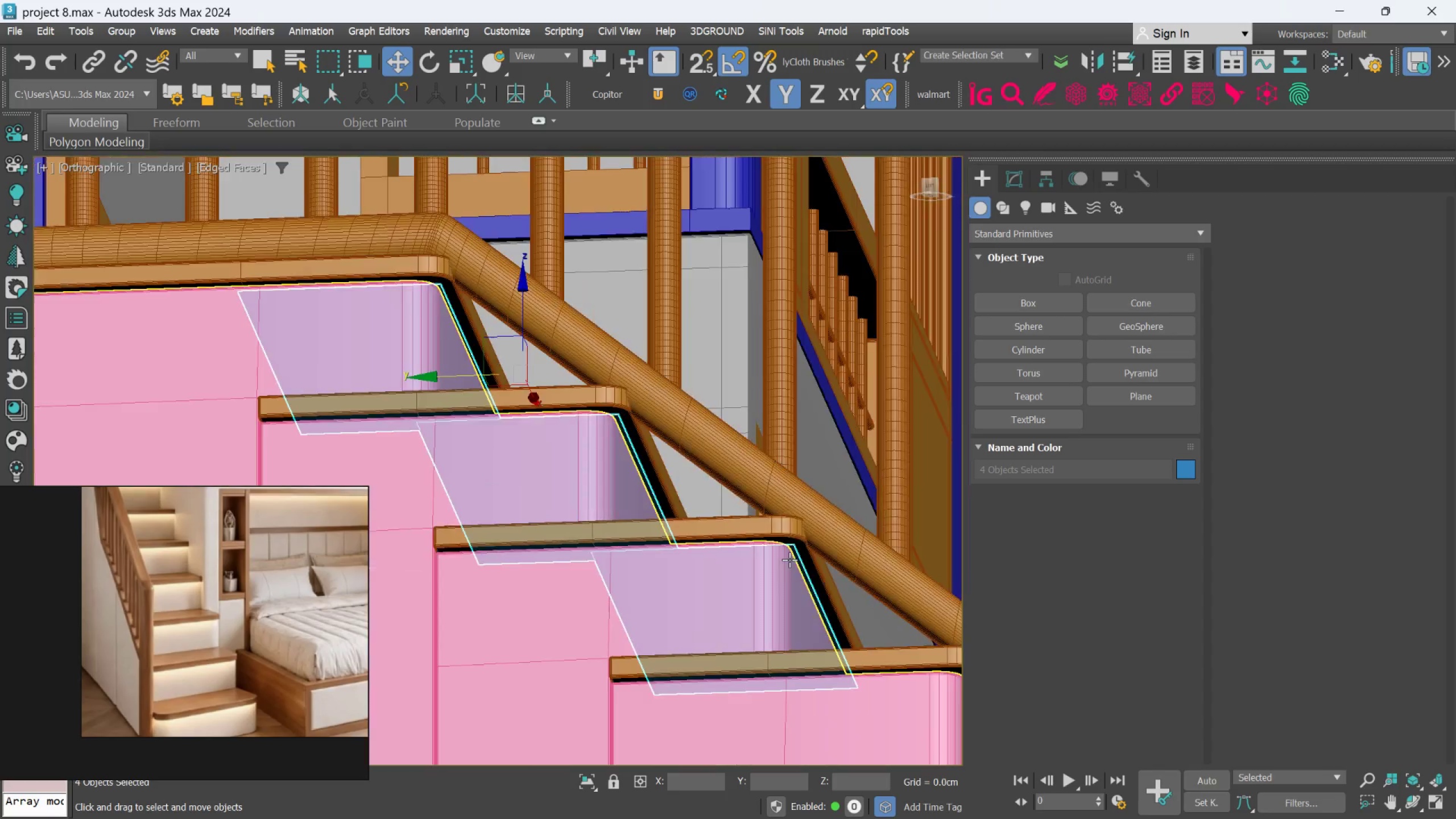 
scroll: coordinate [792, 552], scroll_direction: down, amount: 4.0
 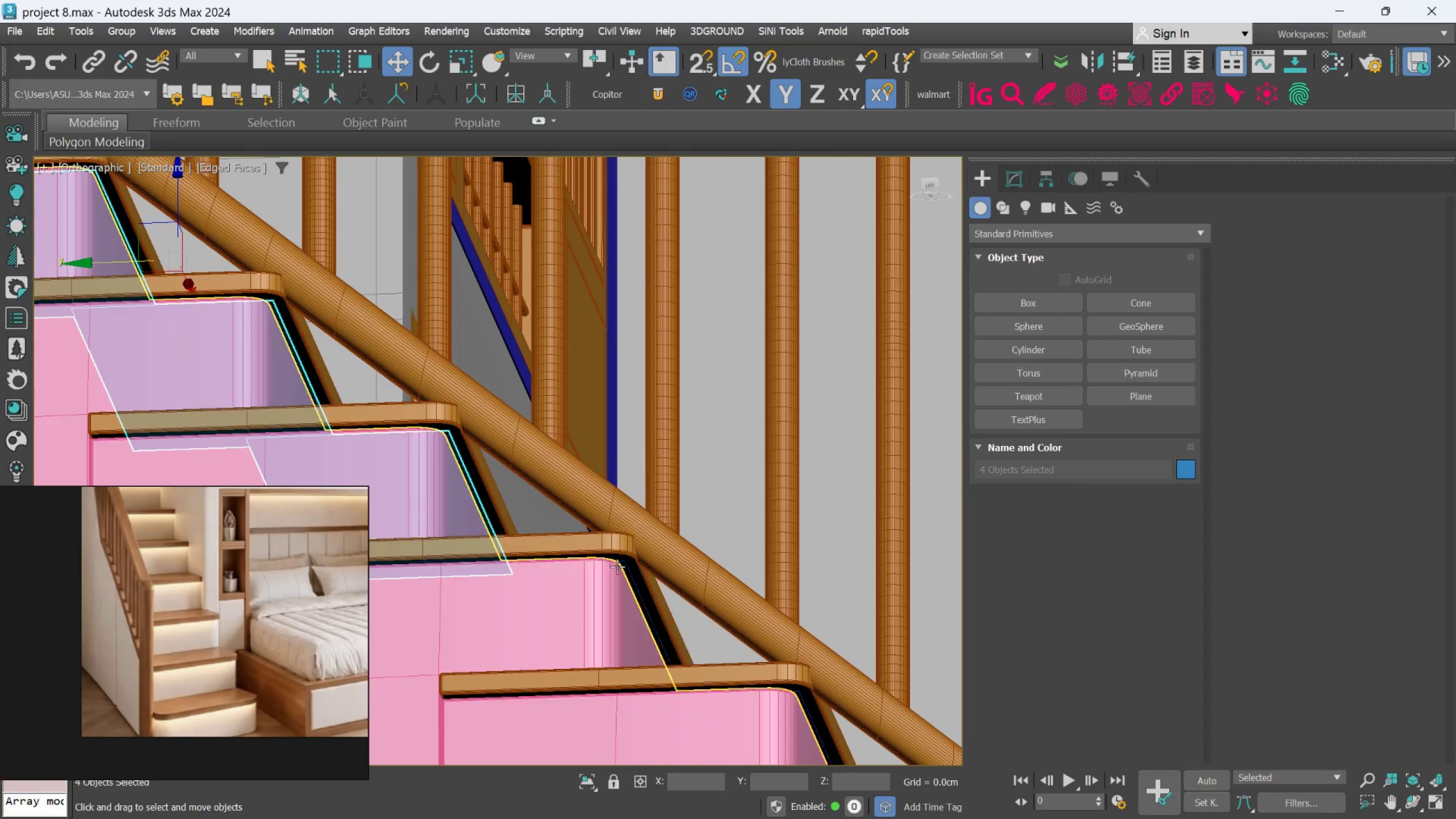 
hold_key(key=ControlLeft, duration=0.78)
 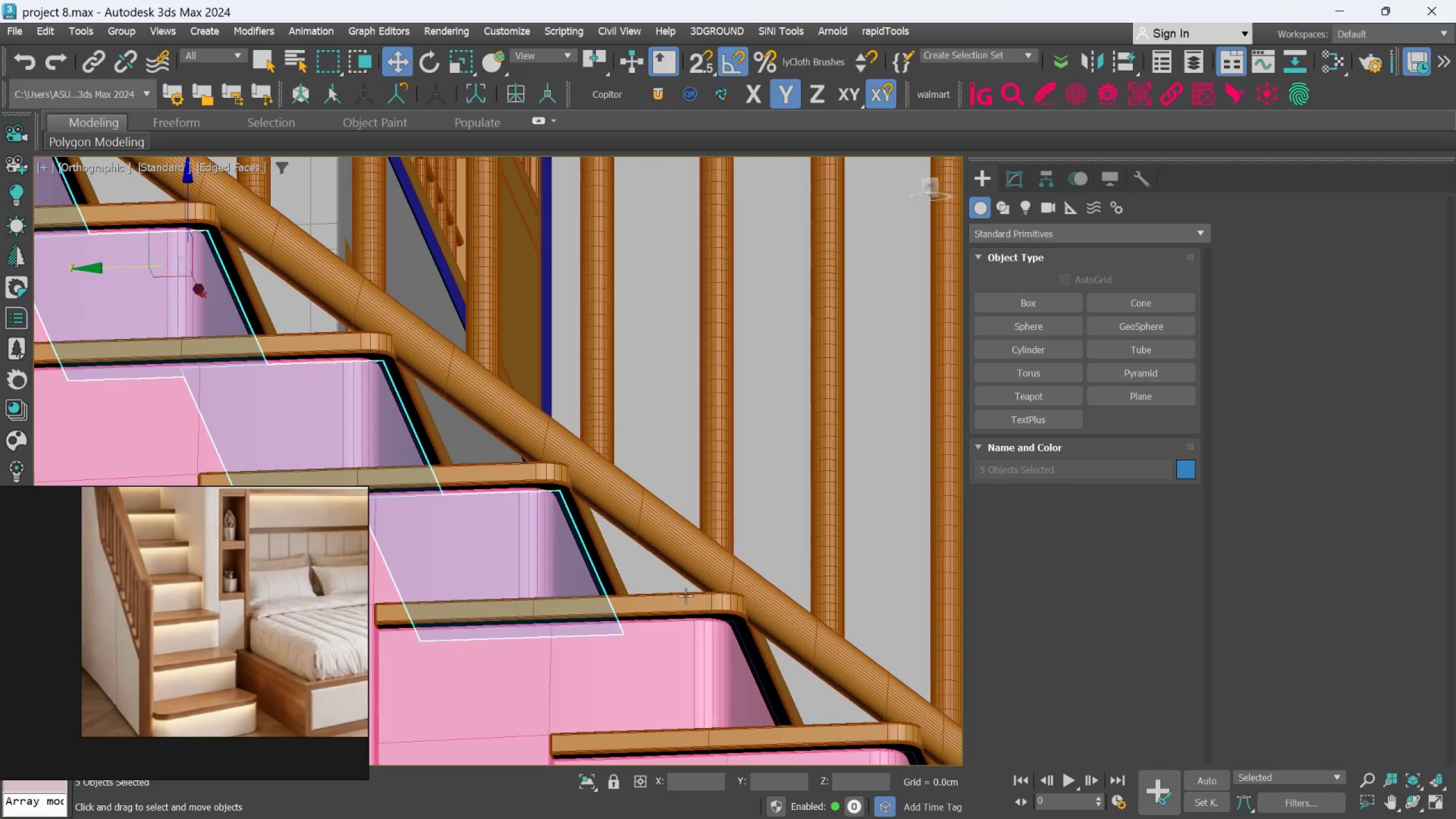 
scroll: coordinate [617, 566], scroll_direction: up, amount: 3.0
 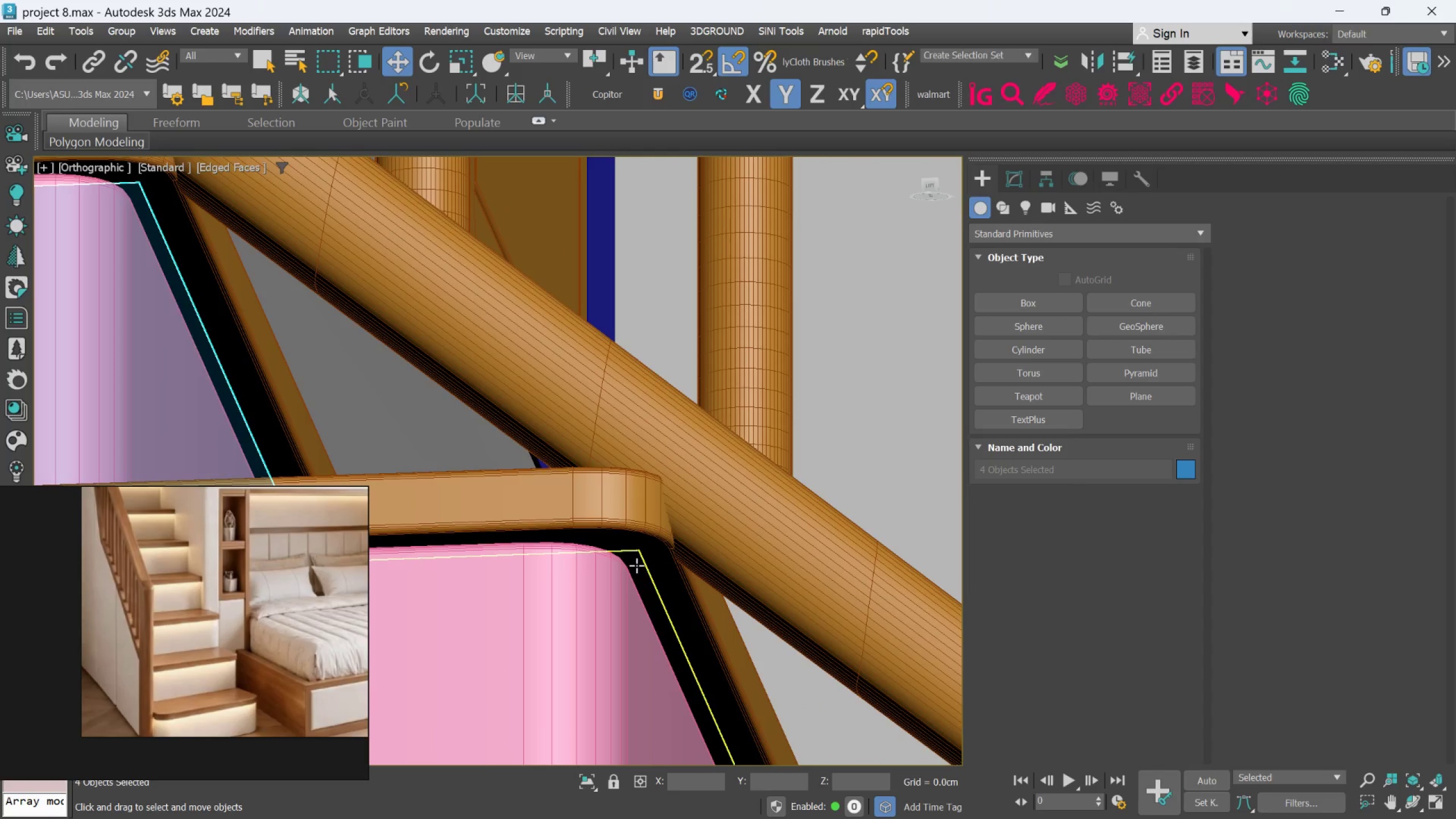 
left_click([638, 564])
 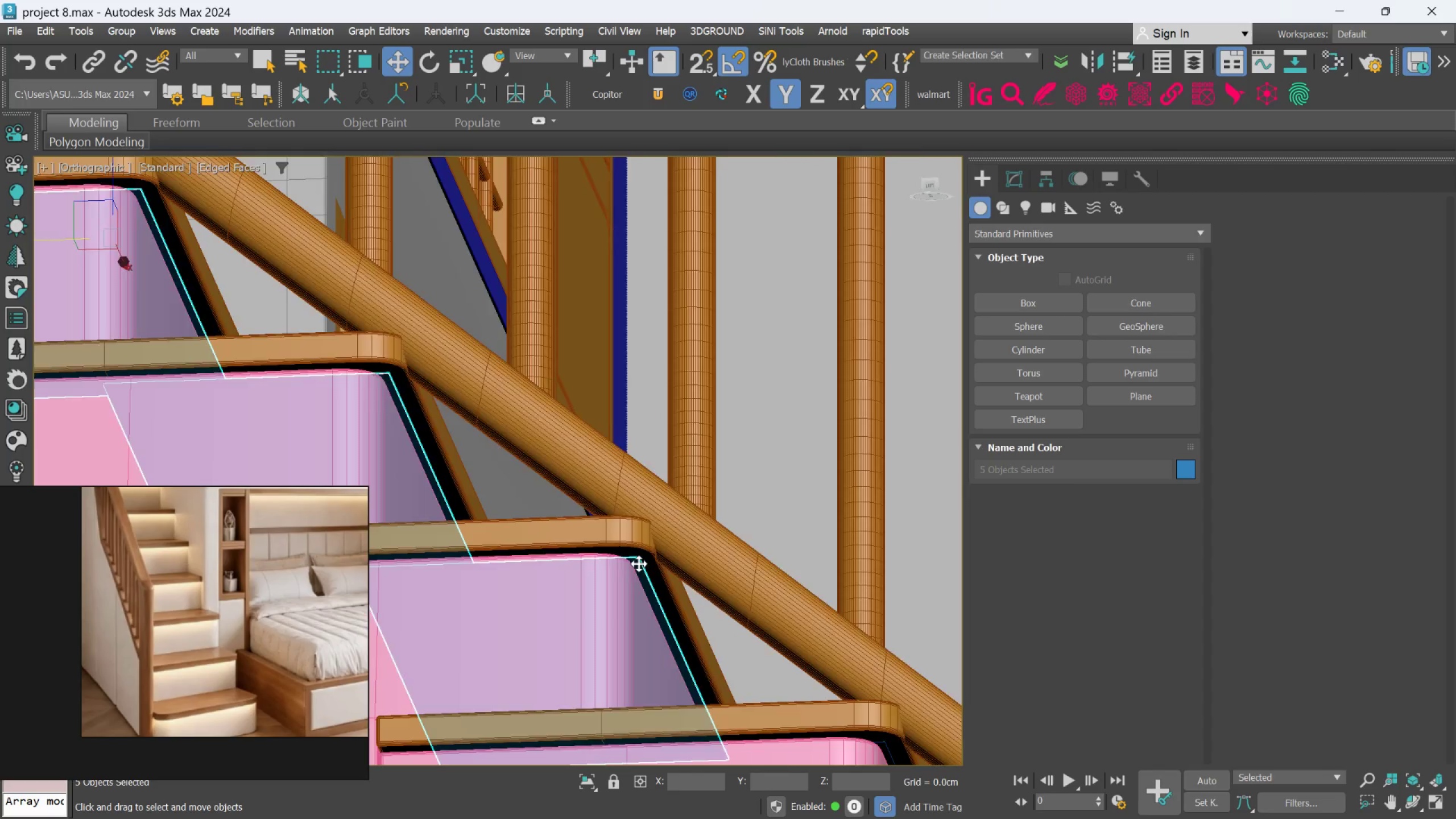 
scroll: coordinate [638, 564], scroll_direction: down, amount: 5.0
 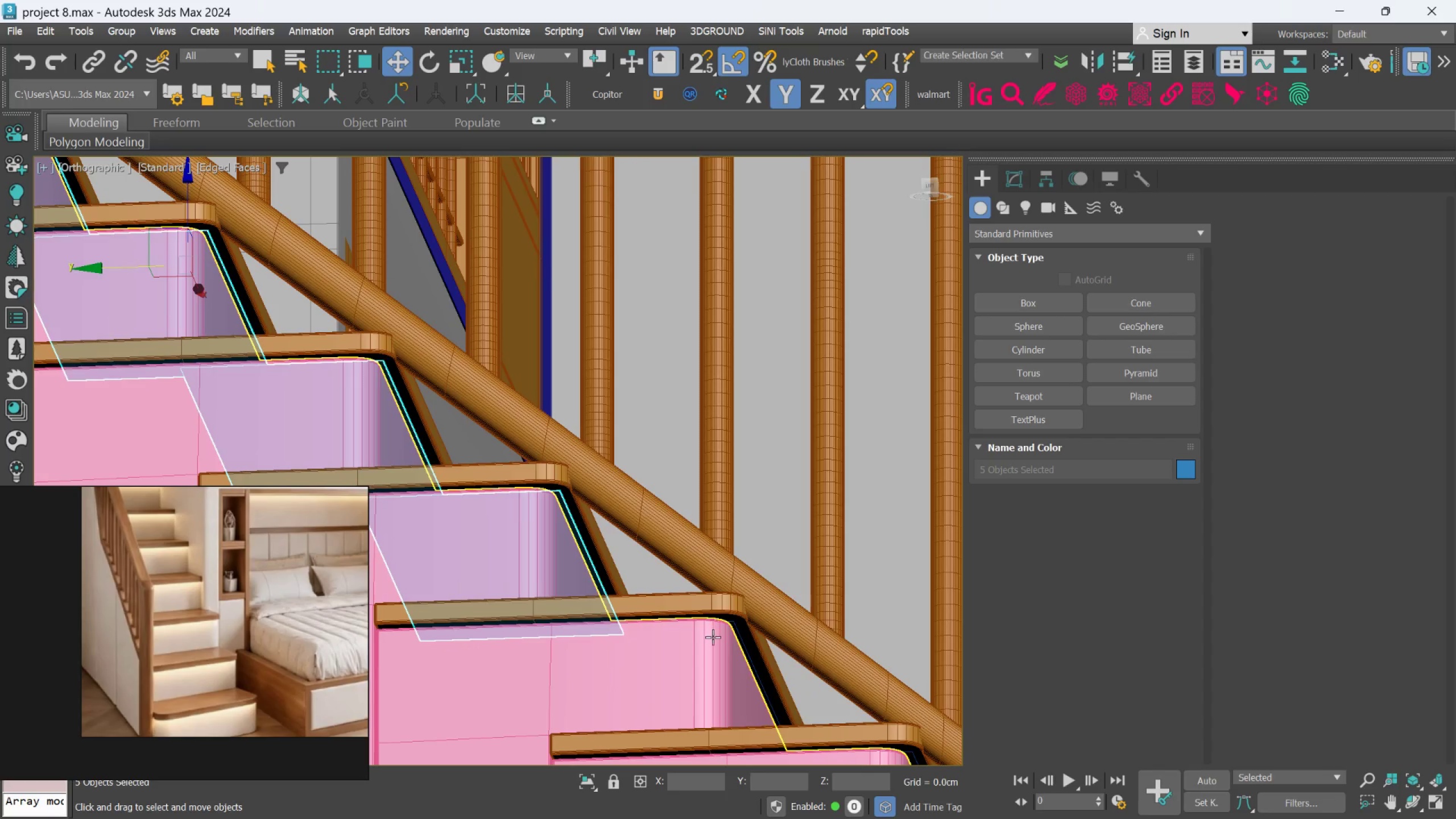 
hold_key(key=ControlLeft, duration=0.99)
 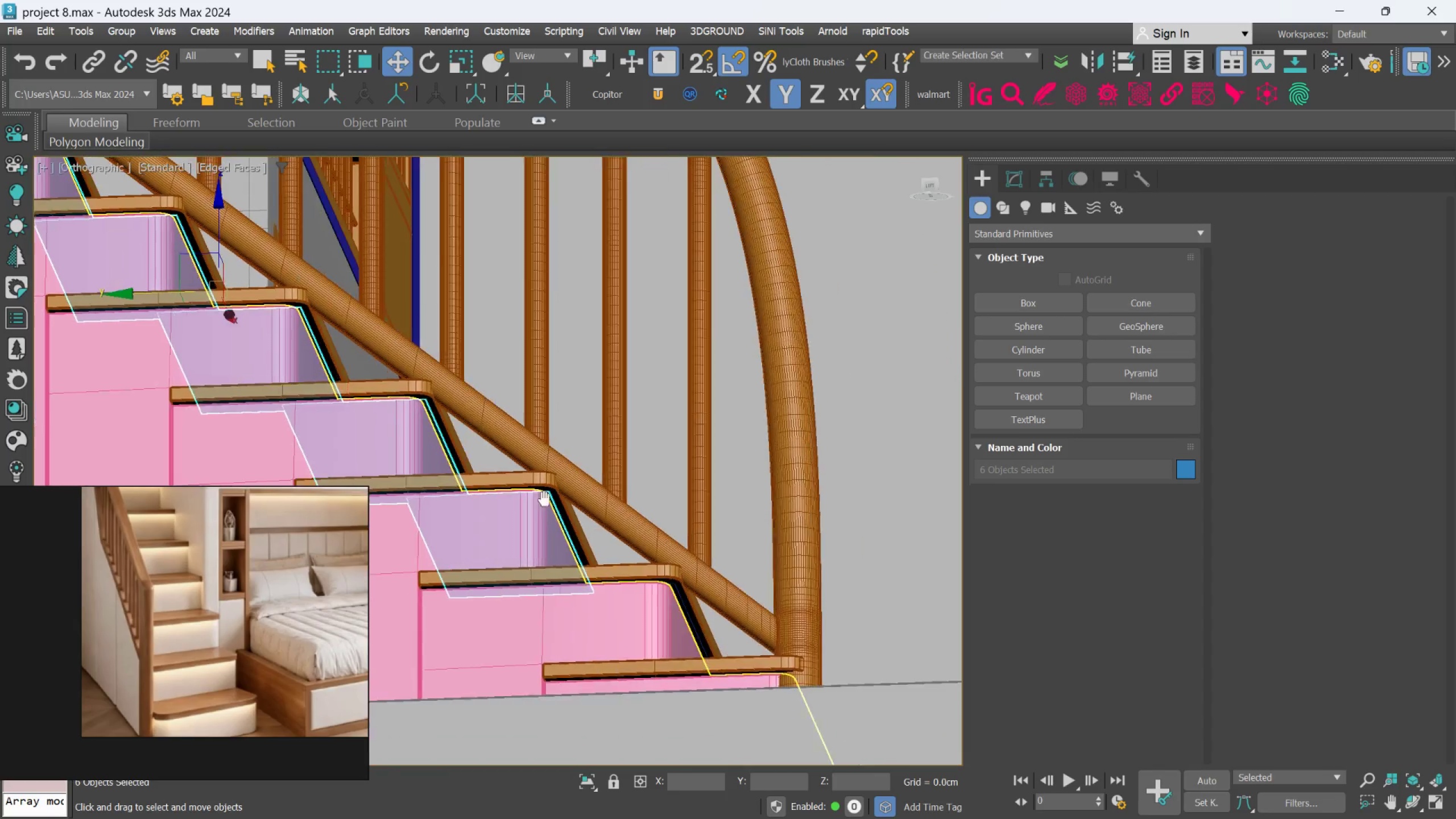 
scroll: coordinate [713, 637], scroll_direction: up, amount: 3.0
 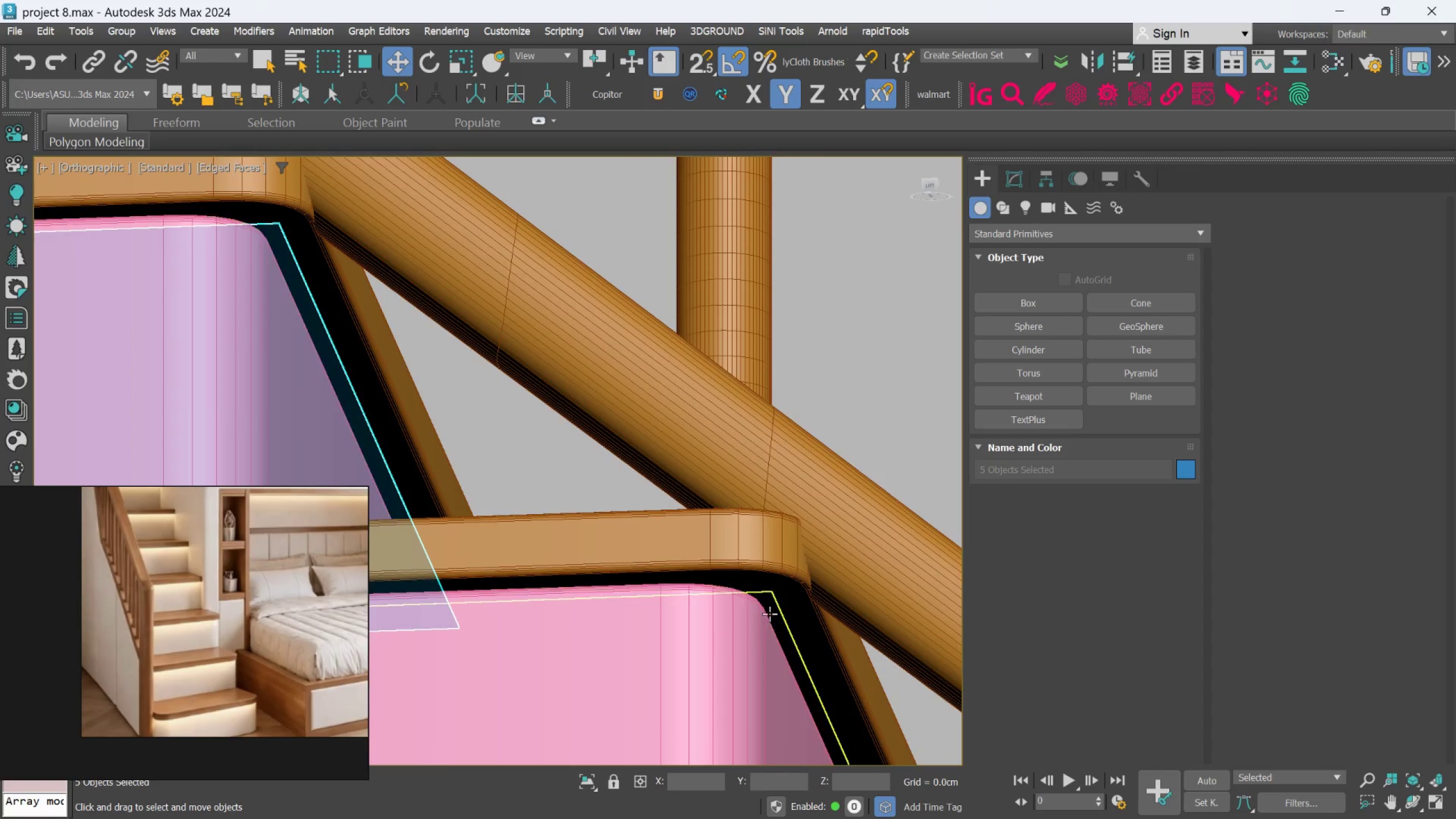 
left_click([772, 613])
 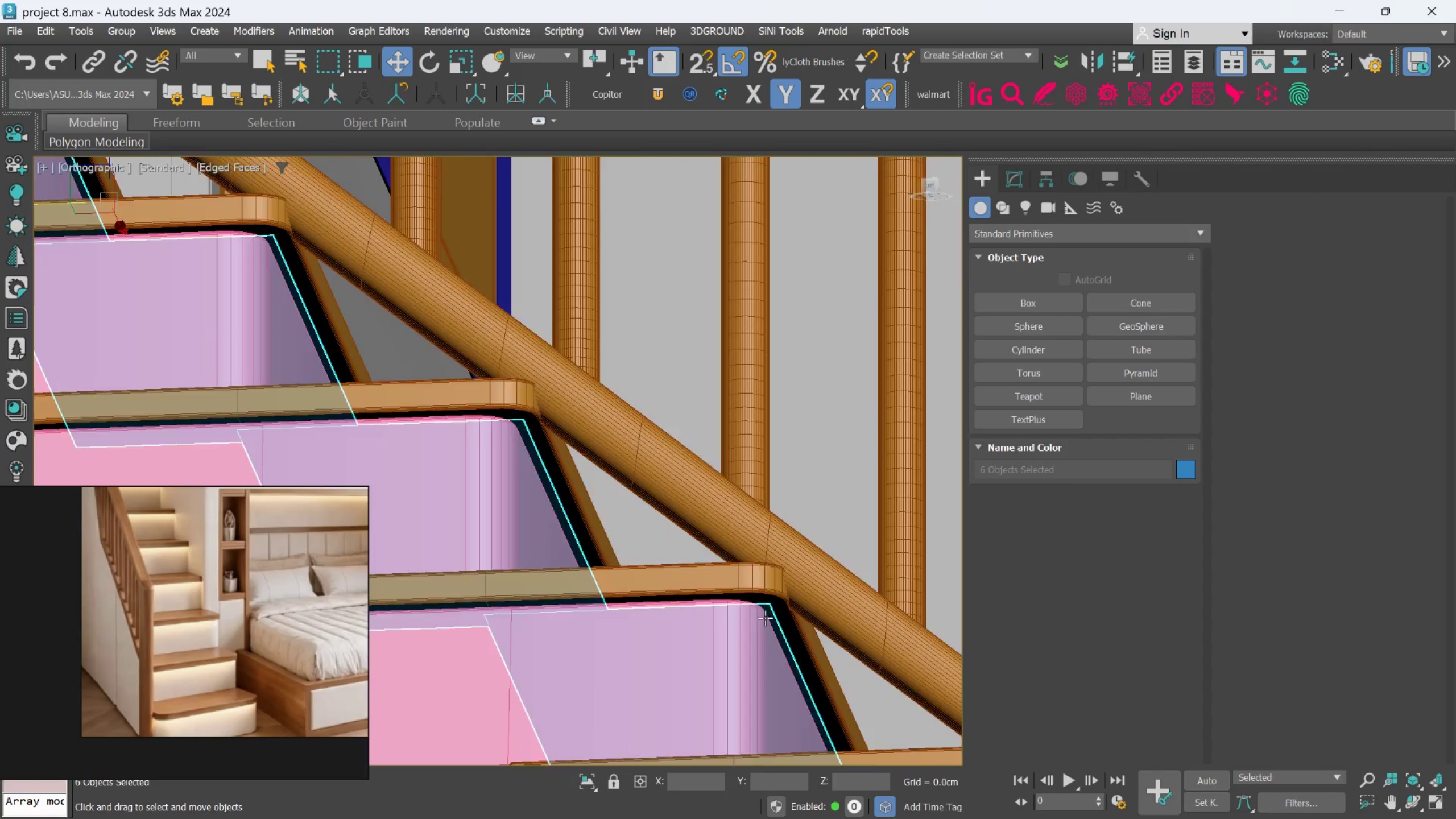 
scroll: coordinate [766, 617], scroll_direction: down, amount: 5.0
 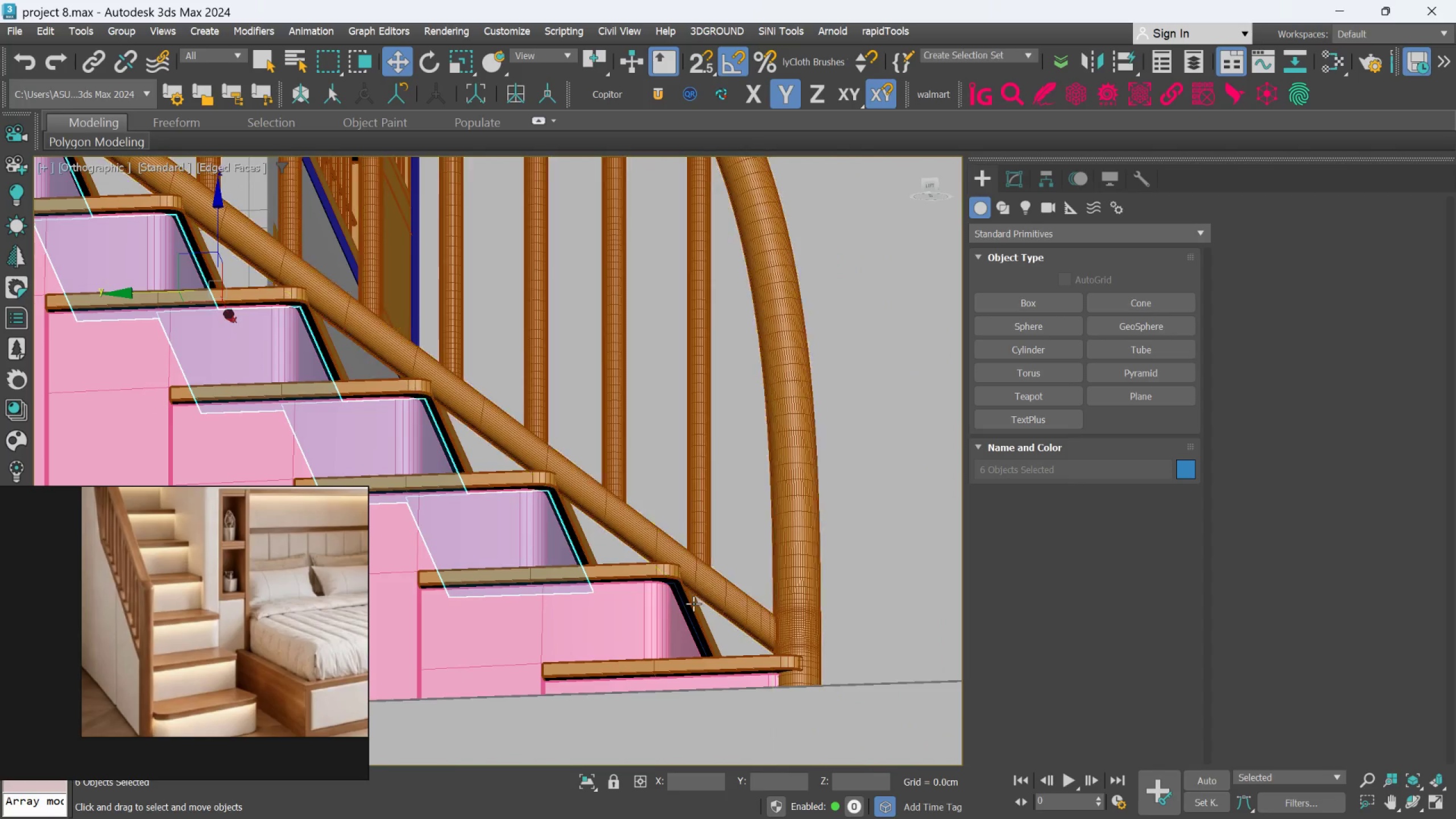 
hold_key(key=ControlLeft, duration=0.71)
 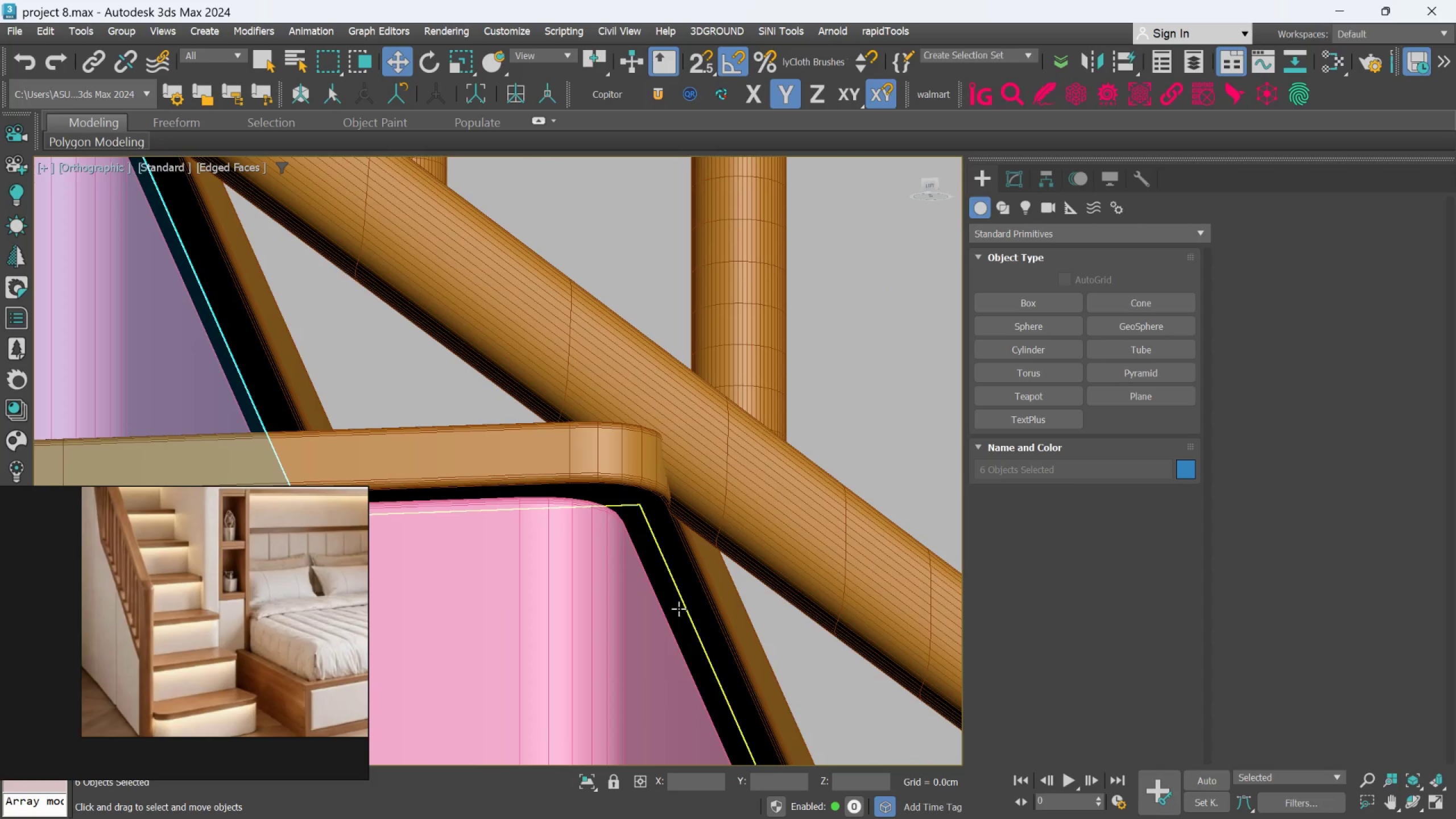 
scroll: coordinate [685, 609], scroll_direction: up, amount: 4.0
 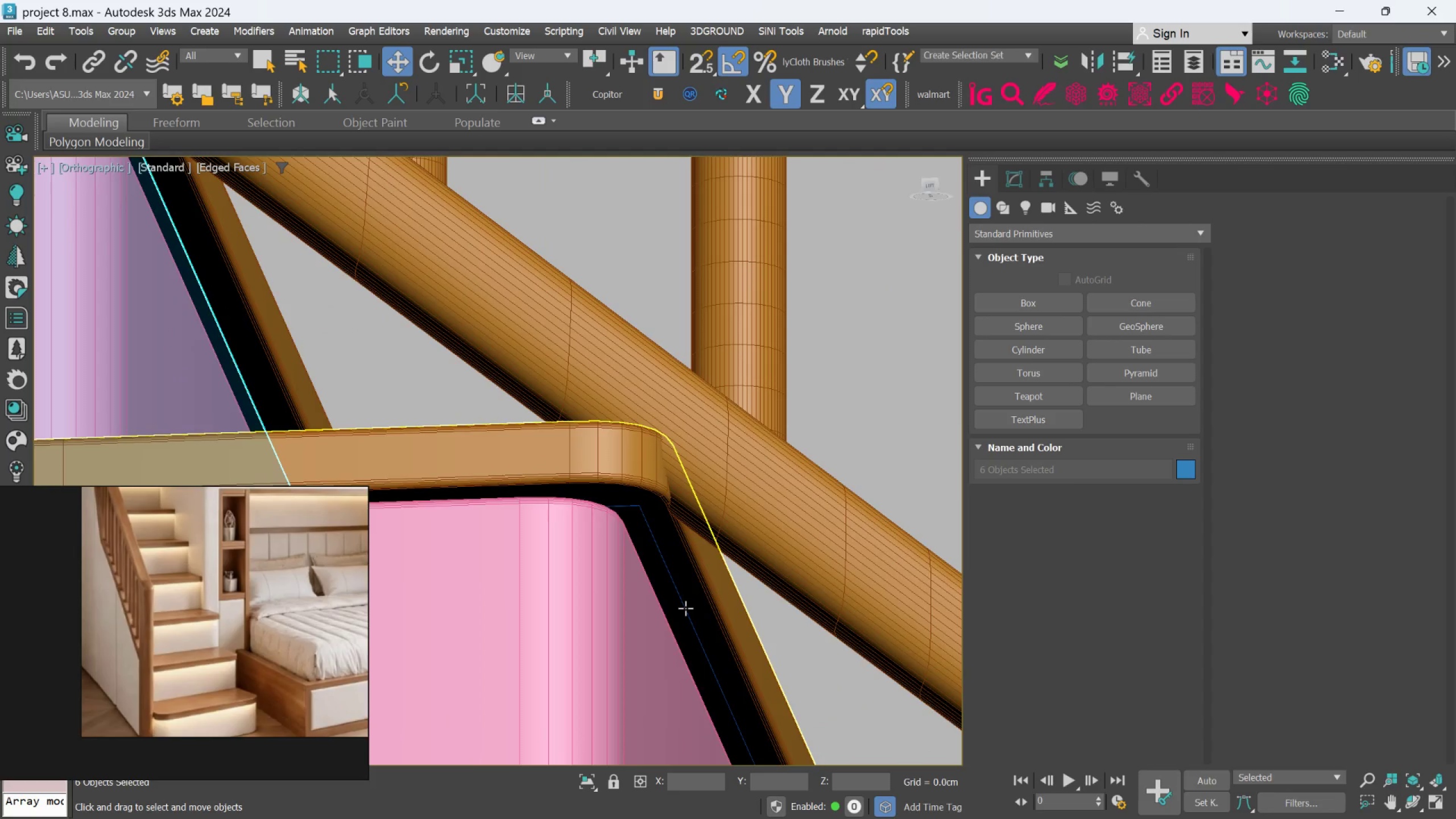 
hold_key(key=ControlLeft, duration=0.74)
left_click([679, 609])
 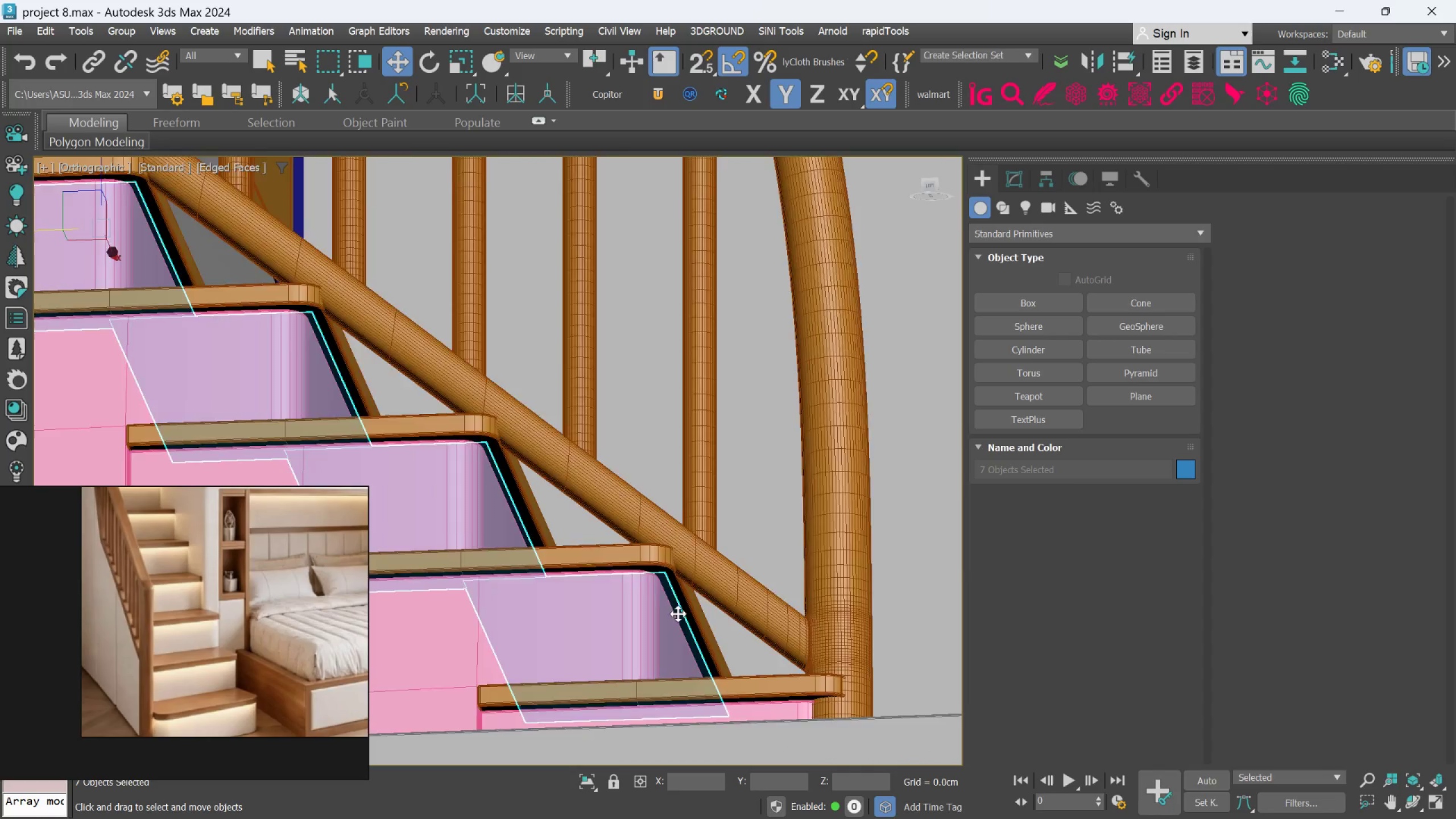 
scroll: coordinate [678, 613], scroll_direction: down, amount: 5.0
 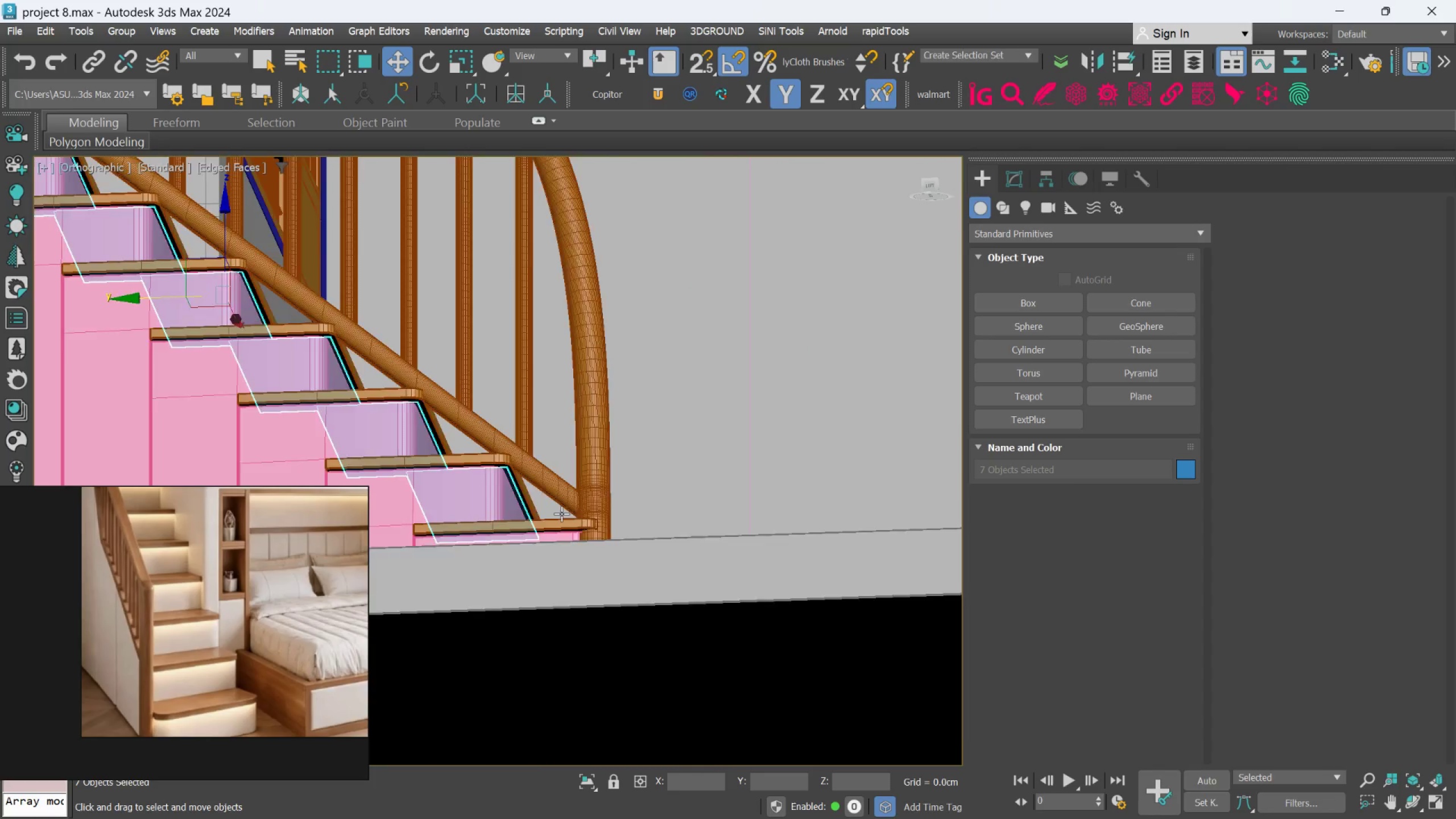 
hold_key(key=AltLeft, duration=0.62)
scroll: coordinate [561, 519], scroll_direction: down, amount: 3.0
 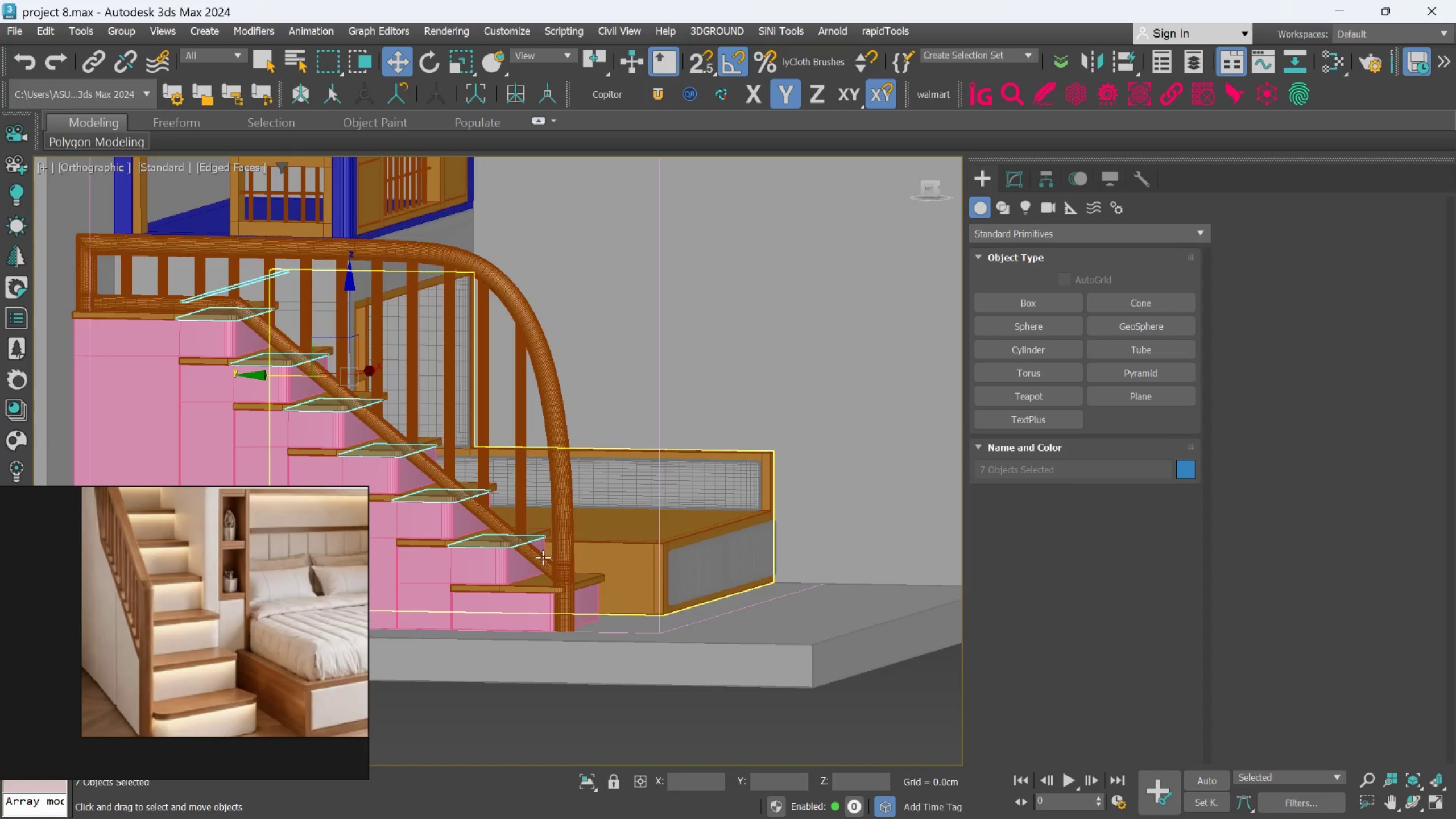 
hold_key(key=AltLeft, duration=0.55)
 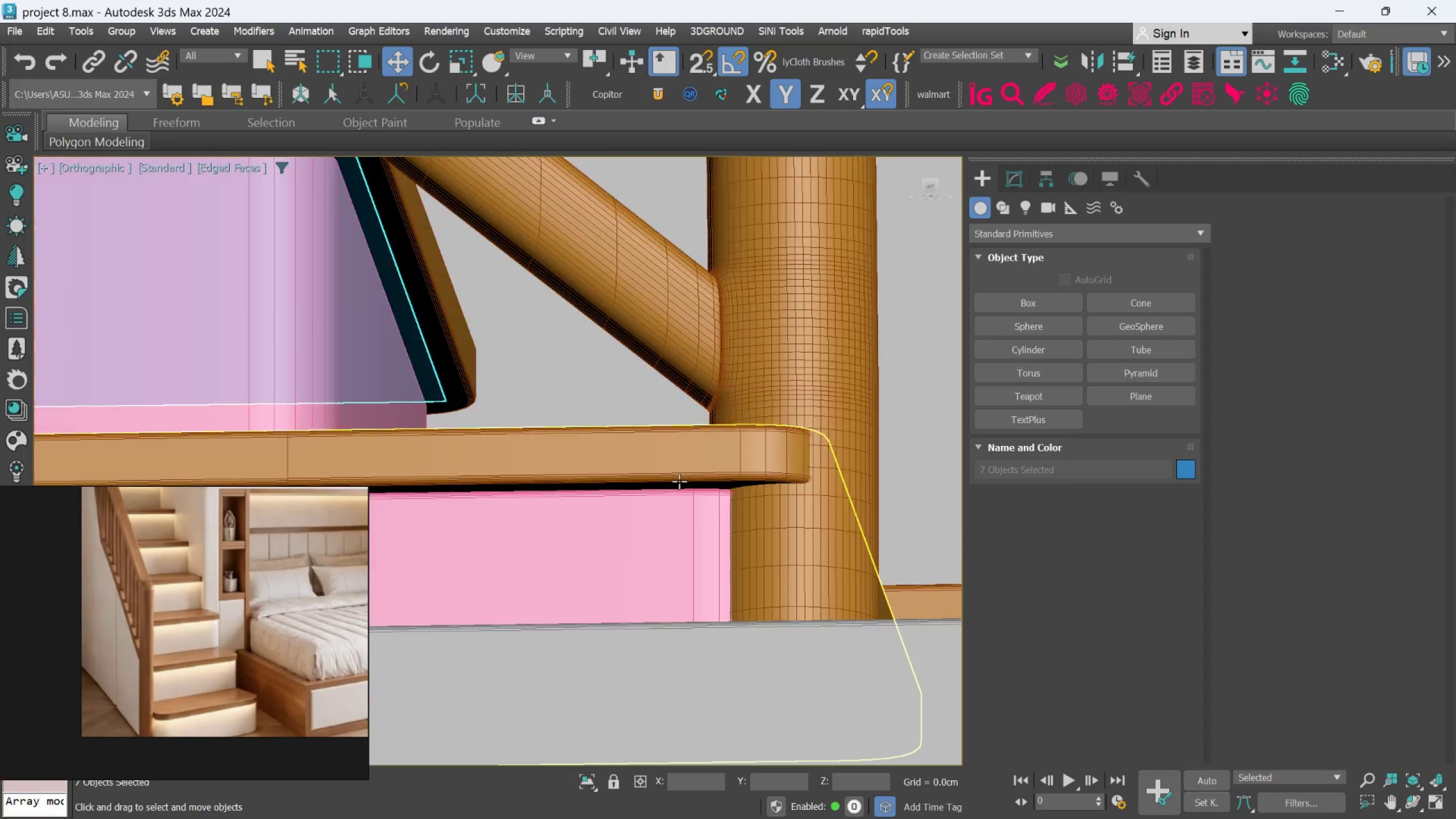 
scroll: coordinate [524, 573], scroll_direction: up, amount: 3.0
 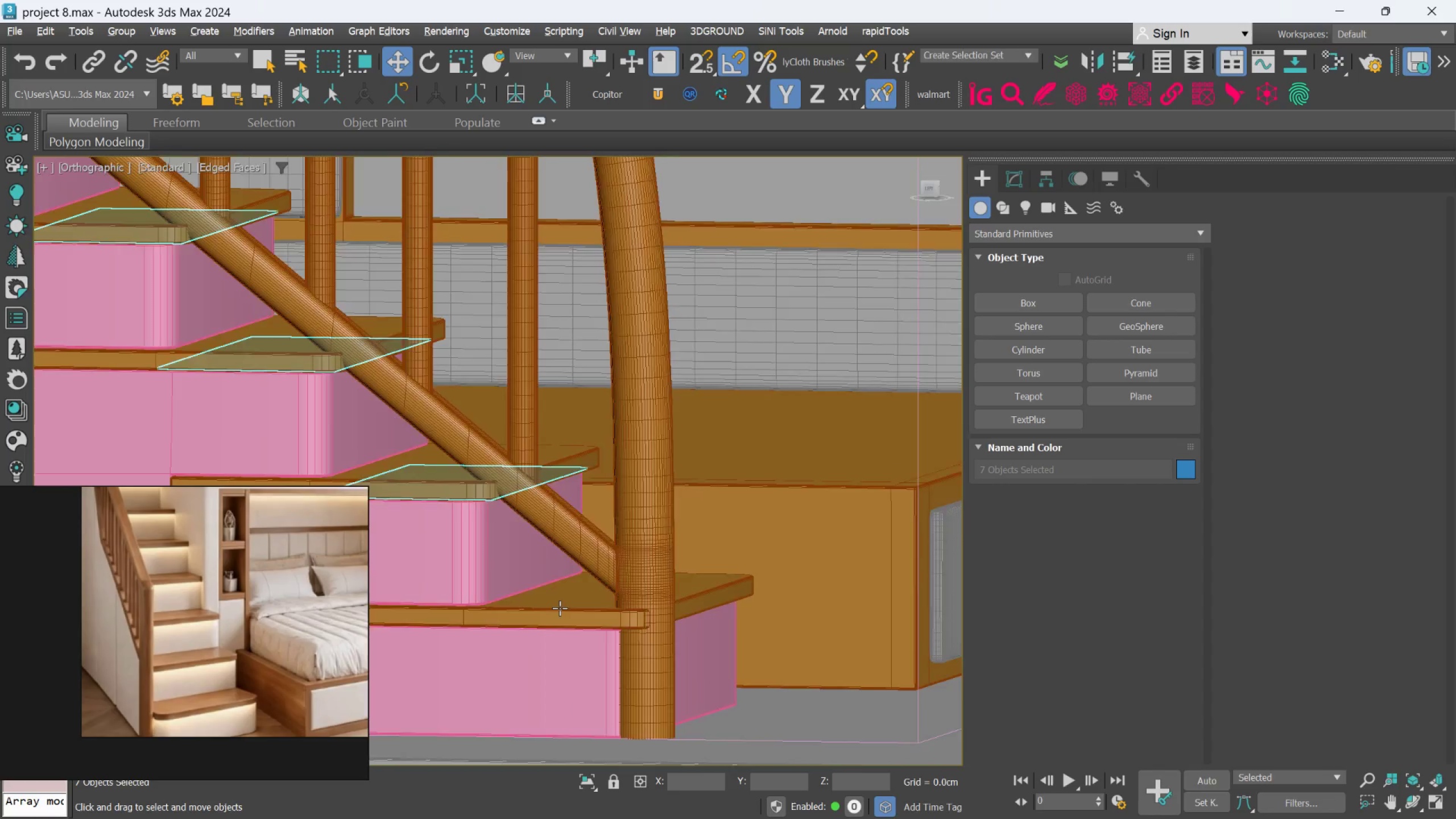 
hold_key(key=AltLeft, duration=0.45)
 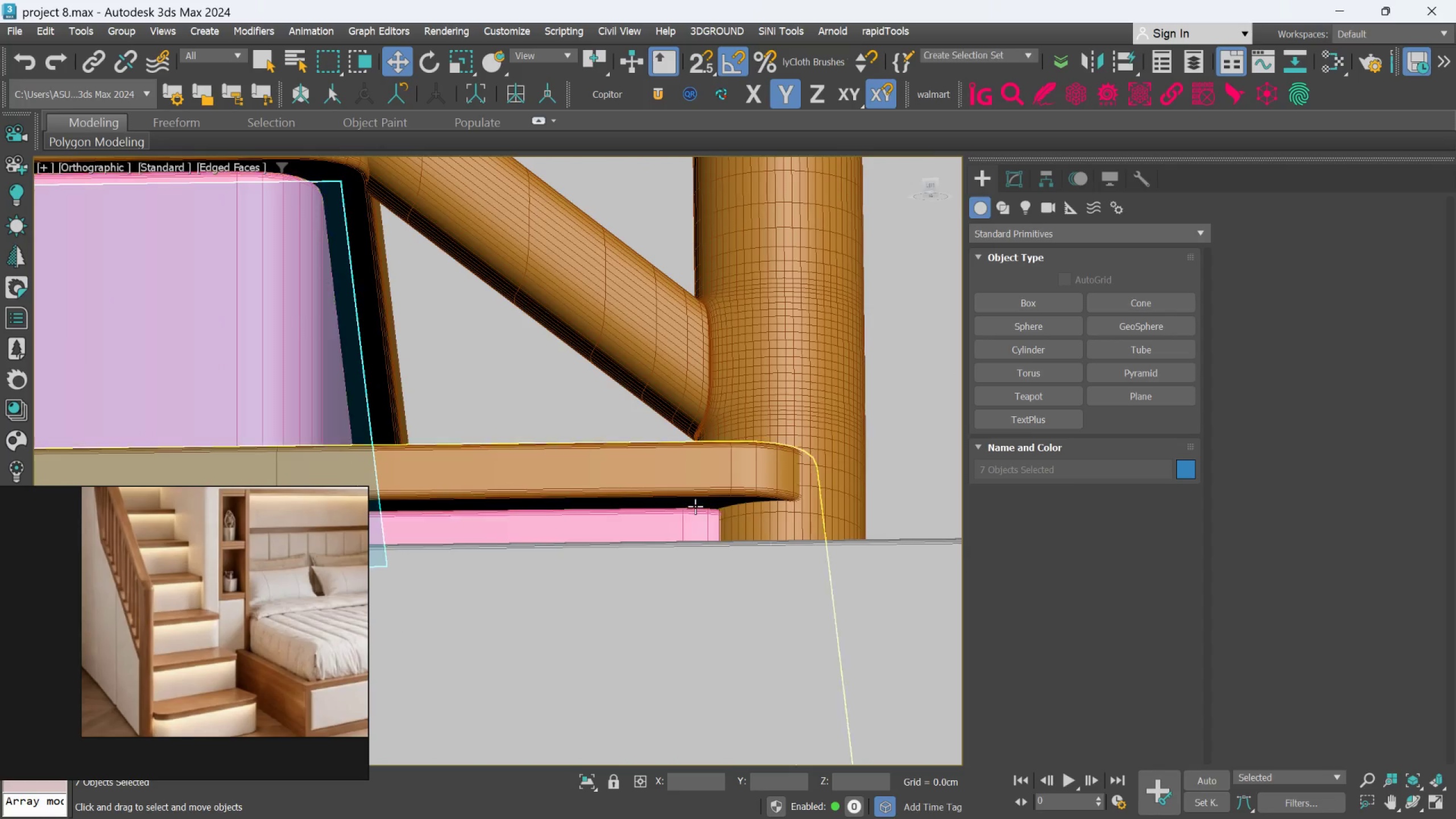 
scroll: coordinate [696, 505], scroll_direction: up, amount: 5.0
 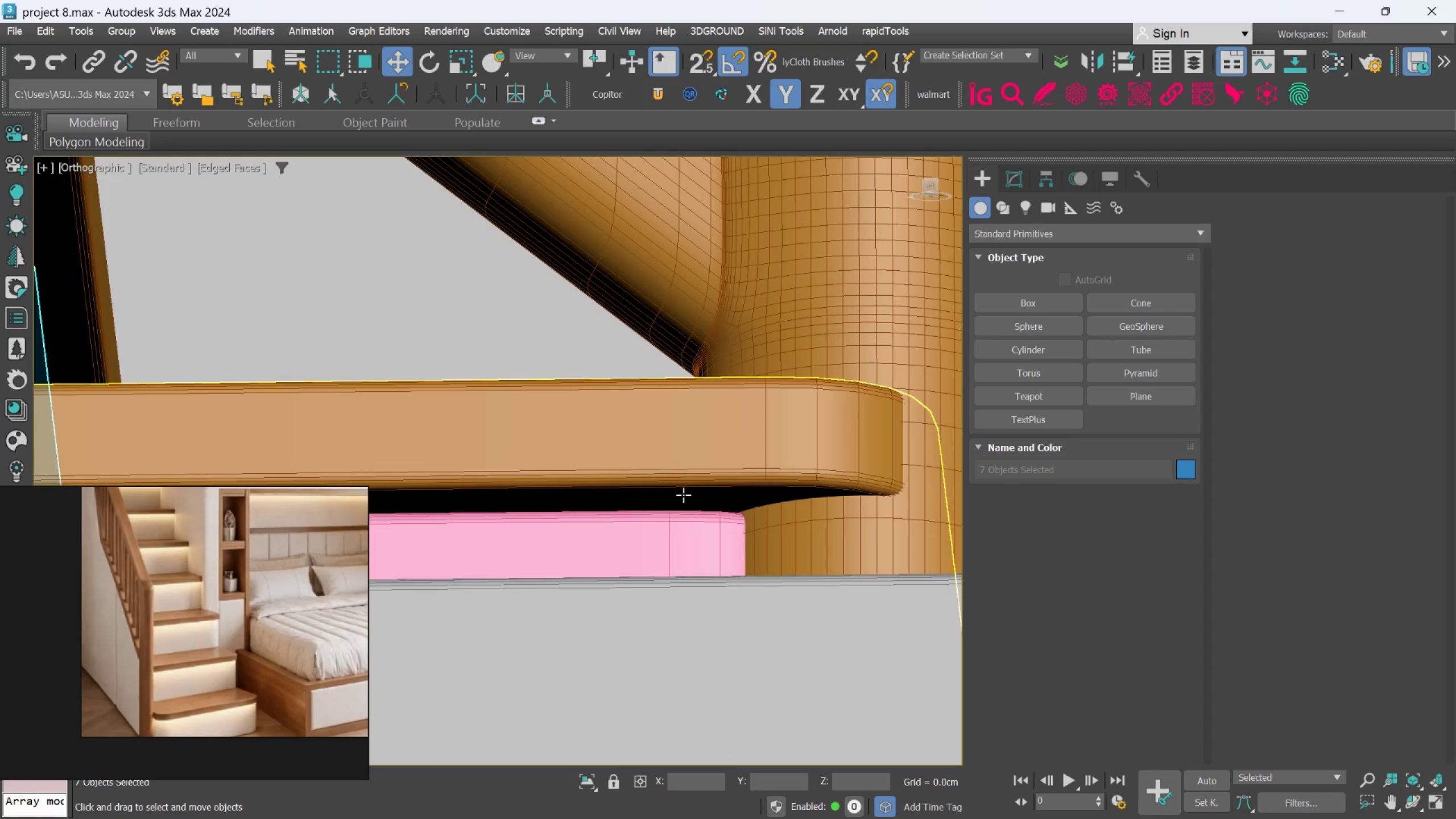 
hold_key(key=AltLeft, duration=0.82)
 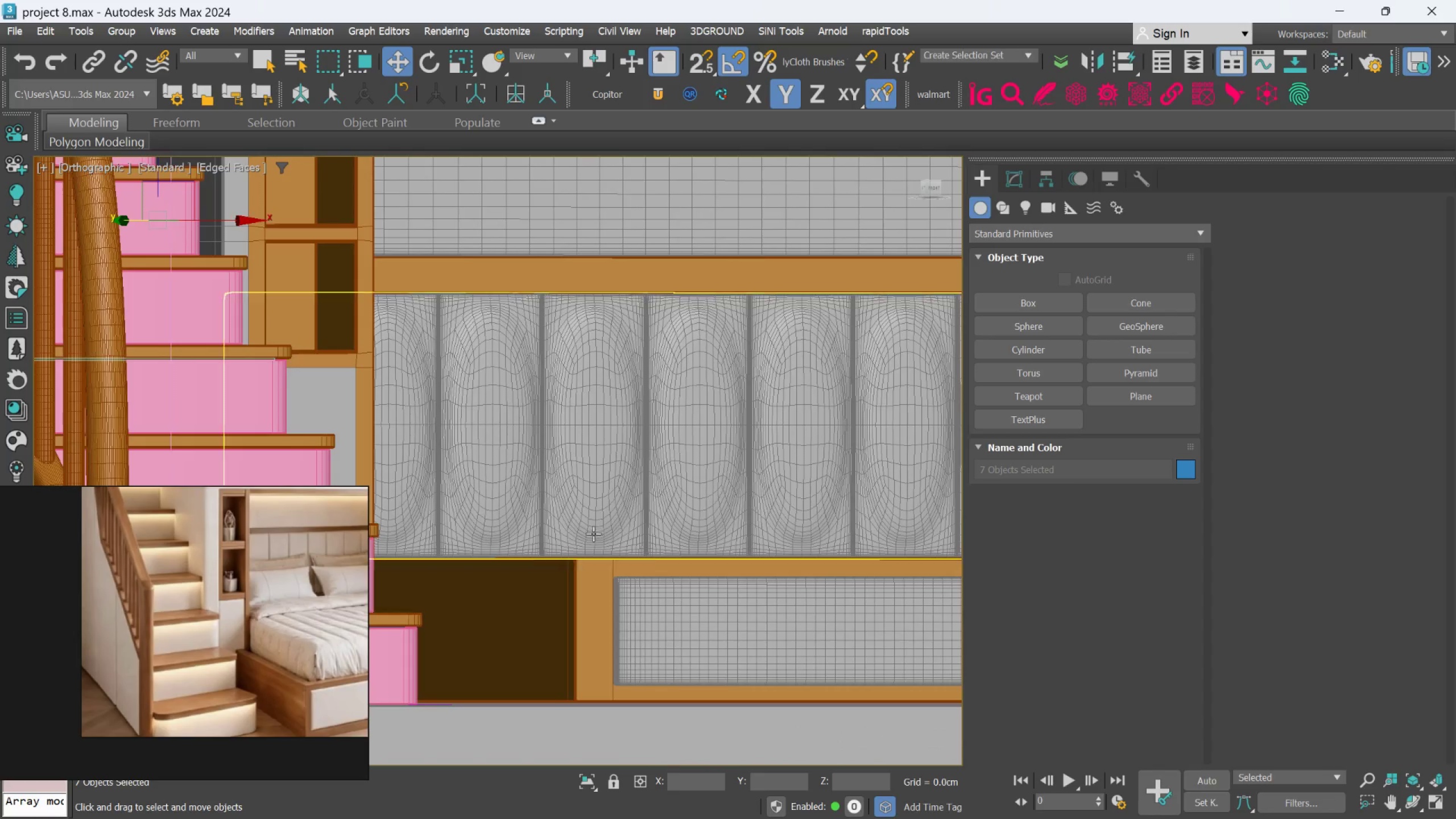 
scroll: coordinate [683, 501], scroll_direction: down, amount: 3.0
 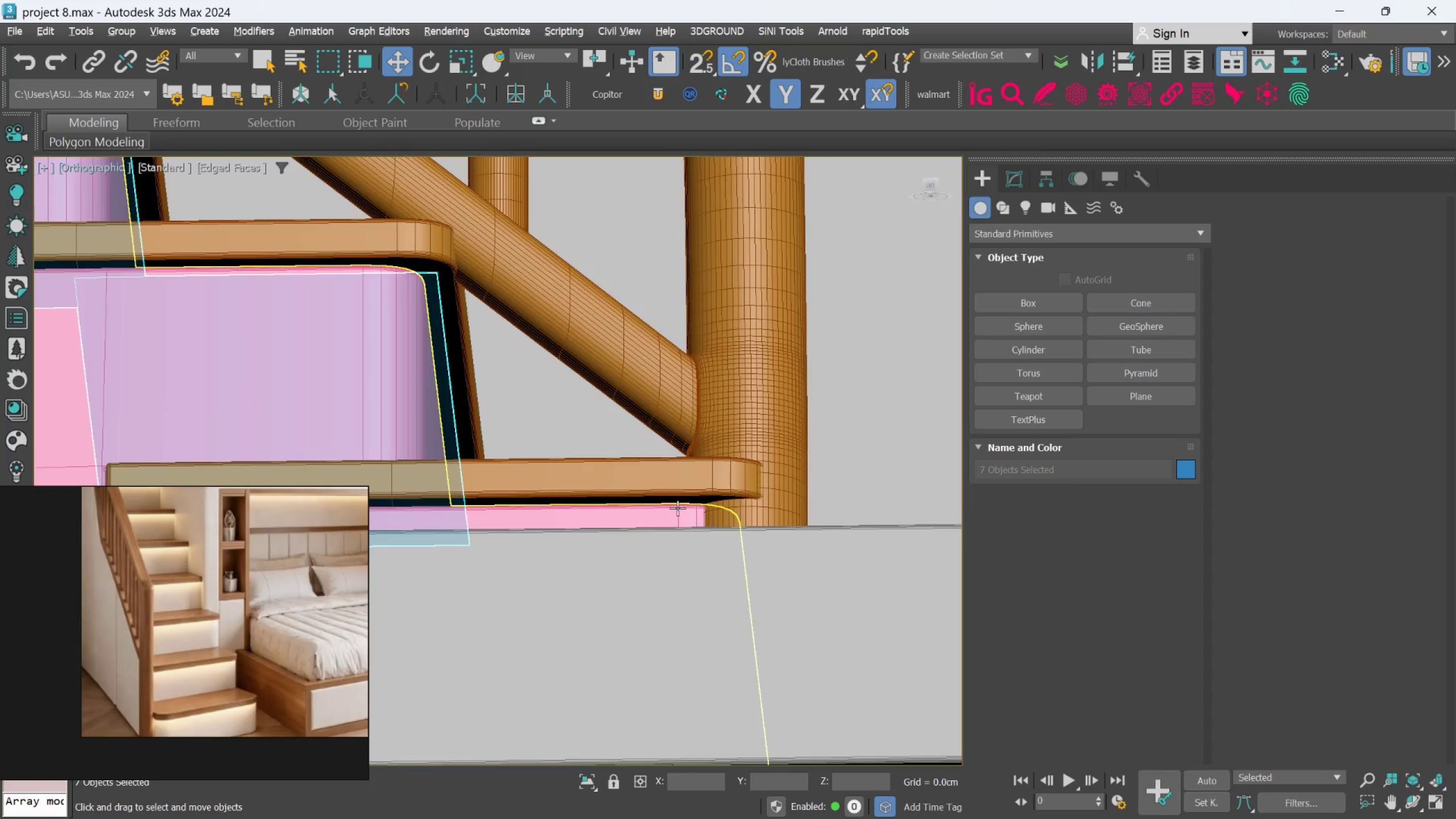 
hold_key(key=AltLeft, duration=0.41)
 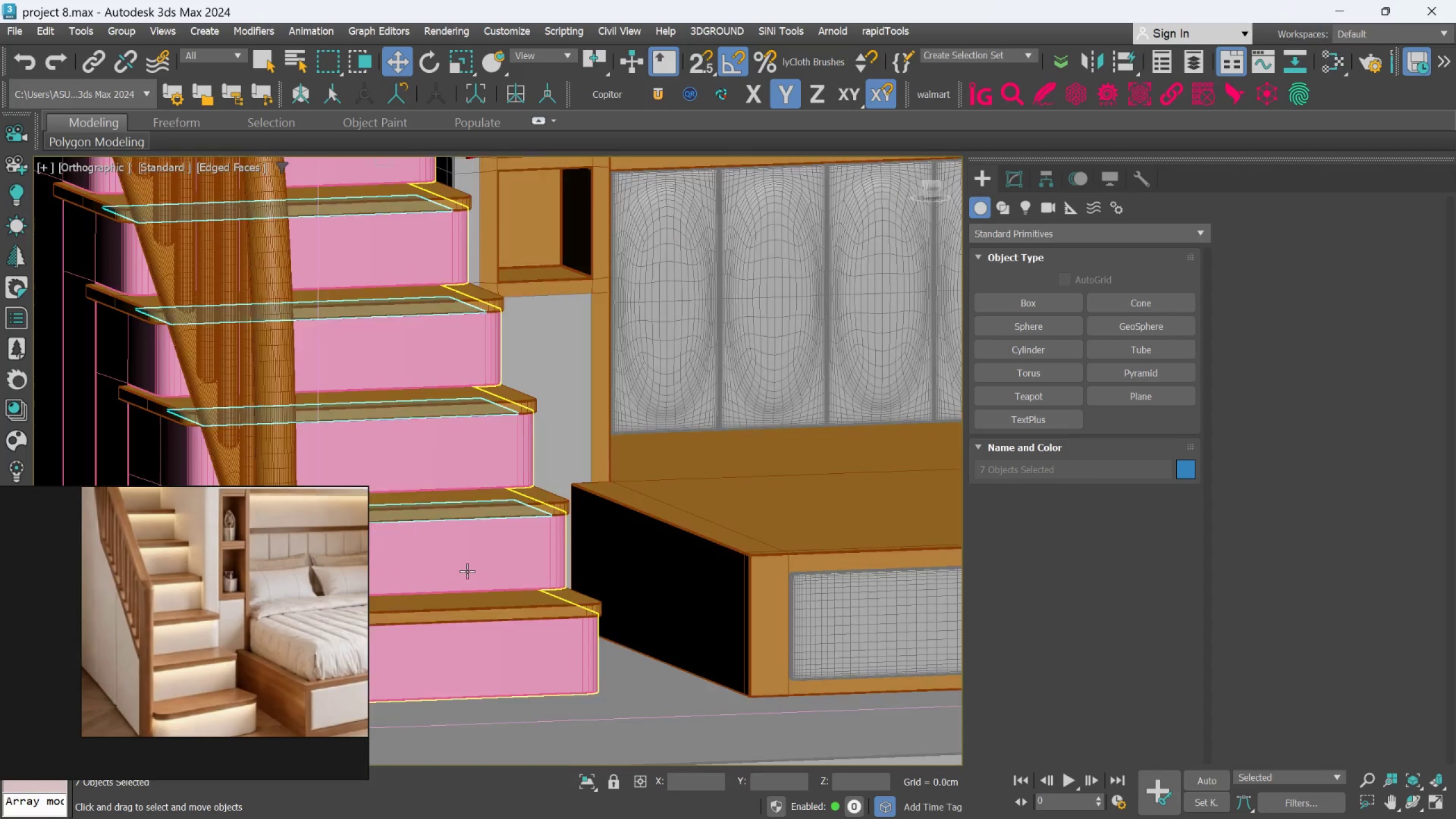 
scroll: coordinate [592, 539], scroll_direction: down, amount: 6.0
 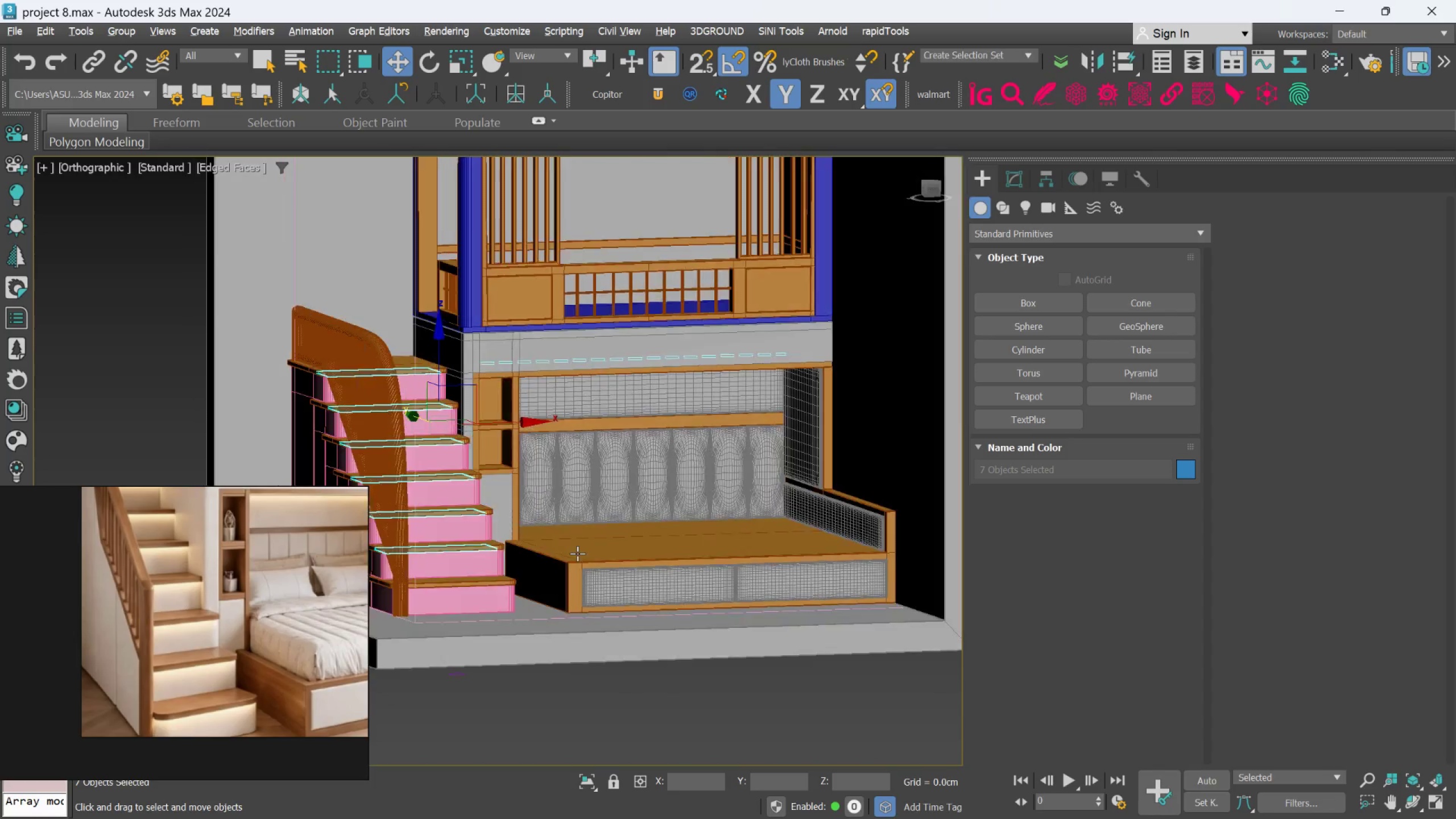 
hold_key(key=AltLeft, duration=0.58)
 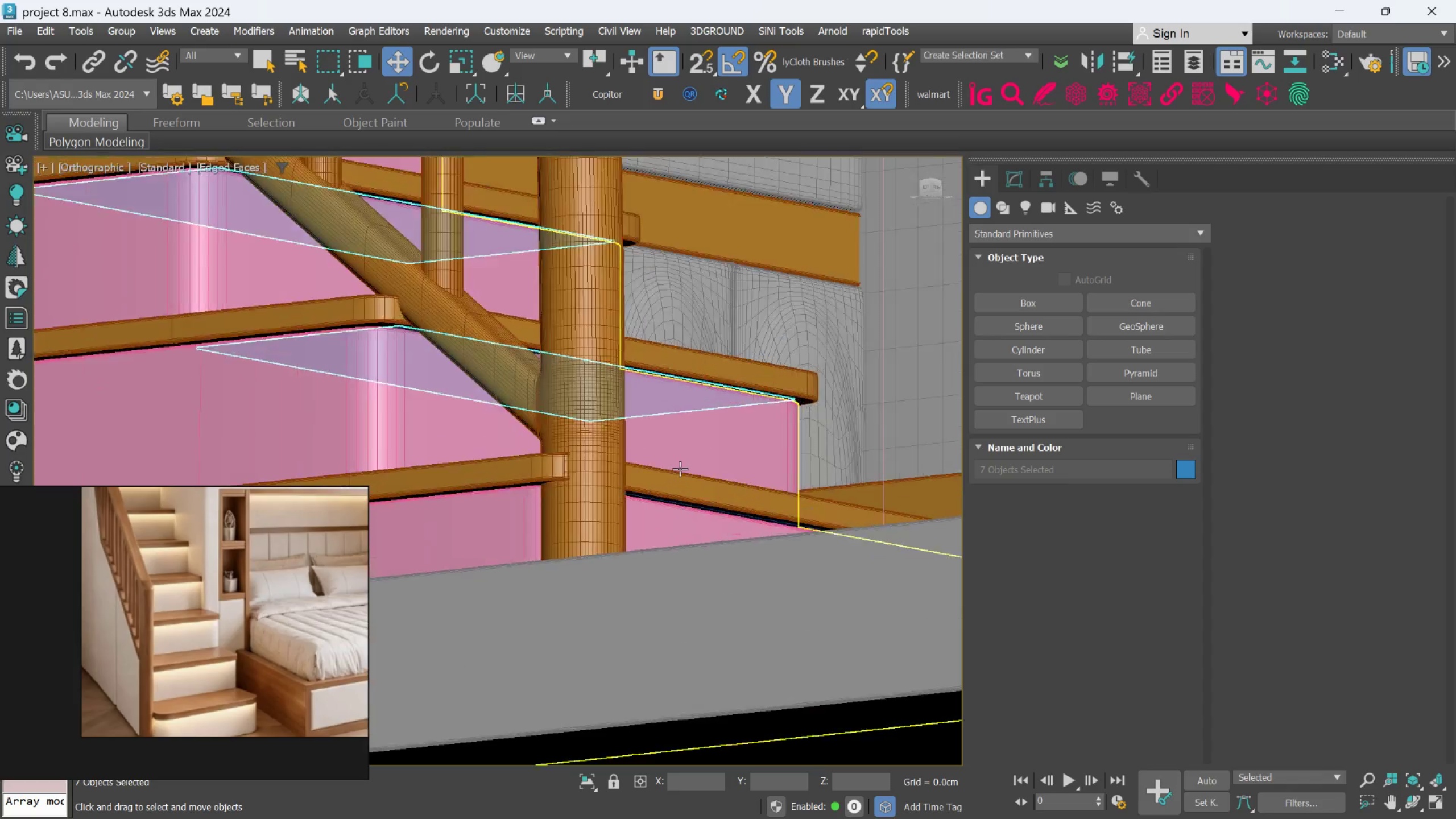 
scroll: coordinate [469, 571], scroll_direction: up, amount: 3.0
 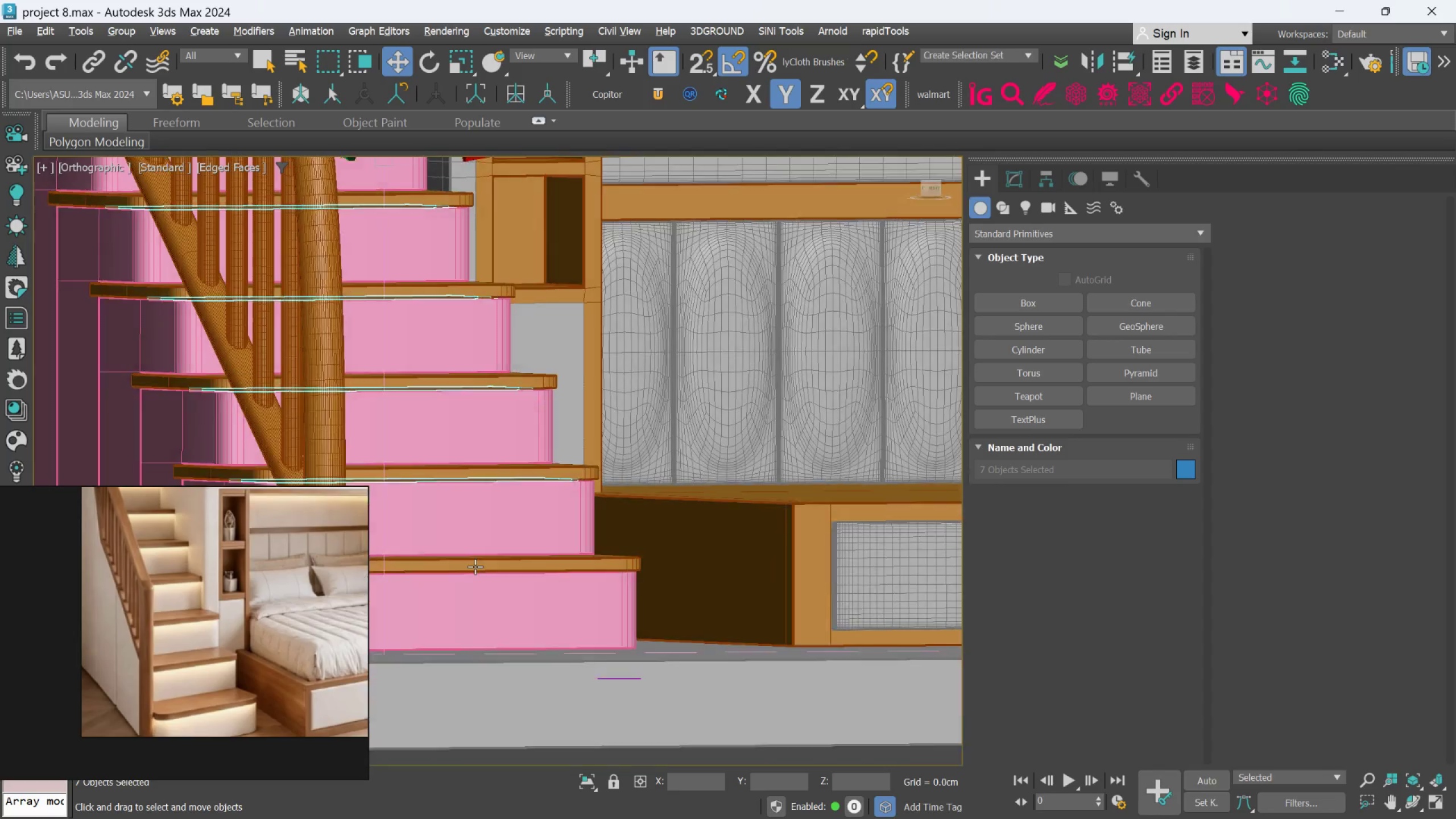 
hold_key(key=ControlLeft, duration=1.52)
 